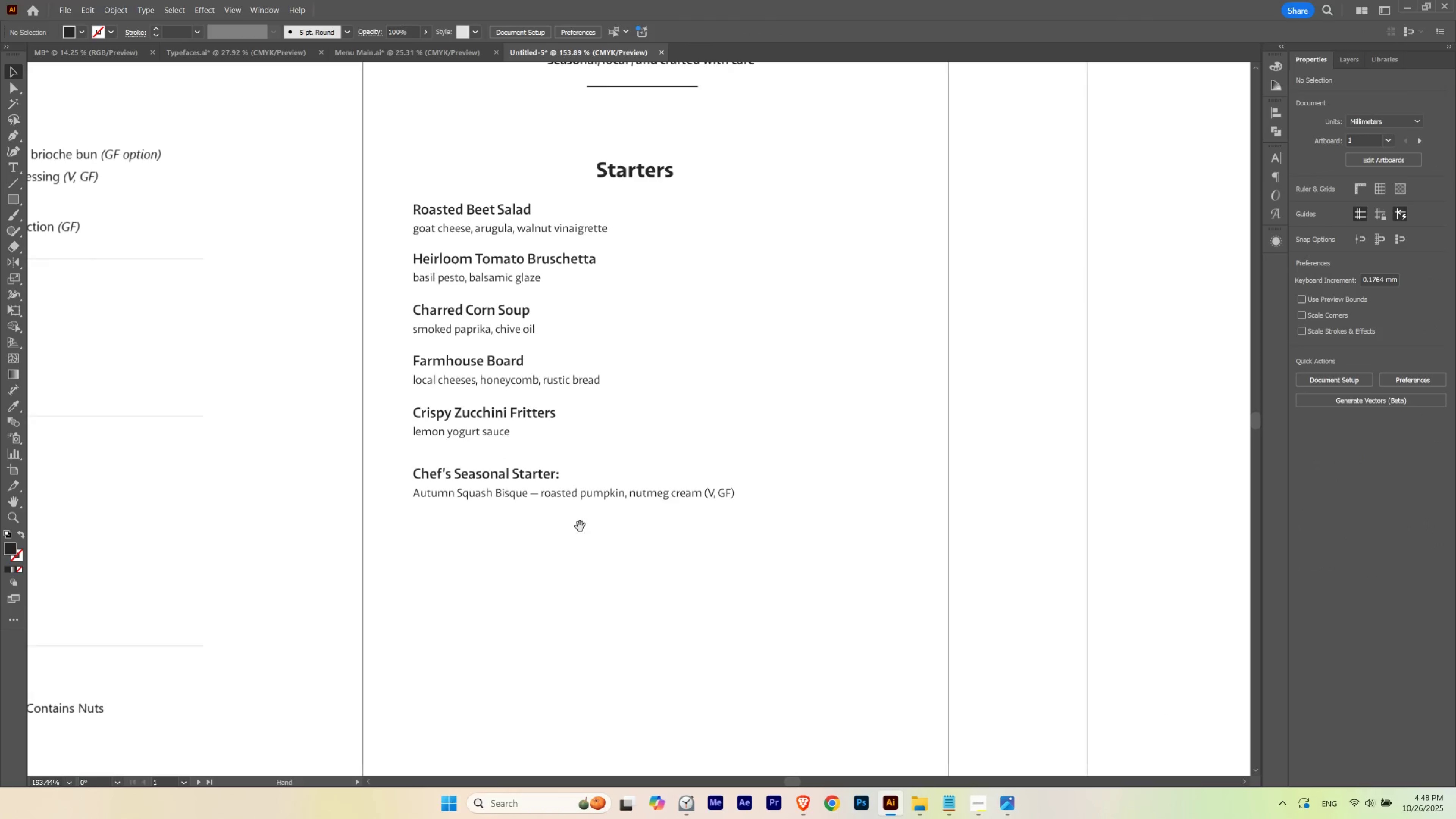 
left_click_drag(start_coordinate=[575, 526], to_coordinate=[538, 523])
 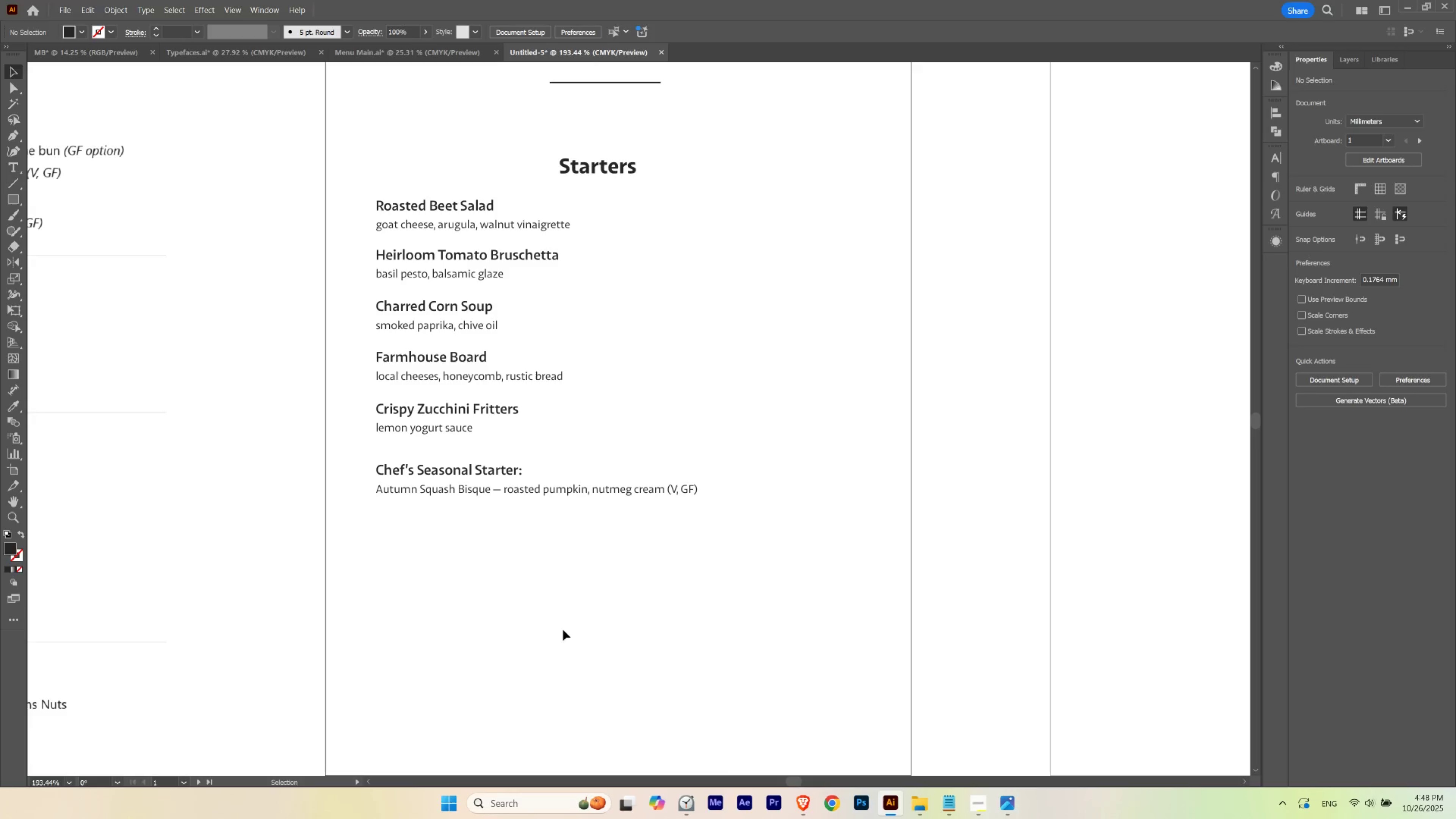 
type(mXv)
 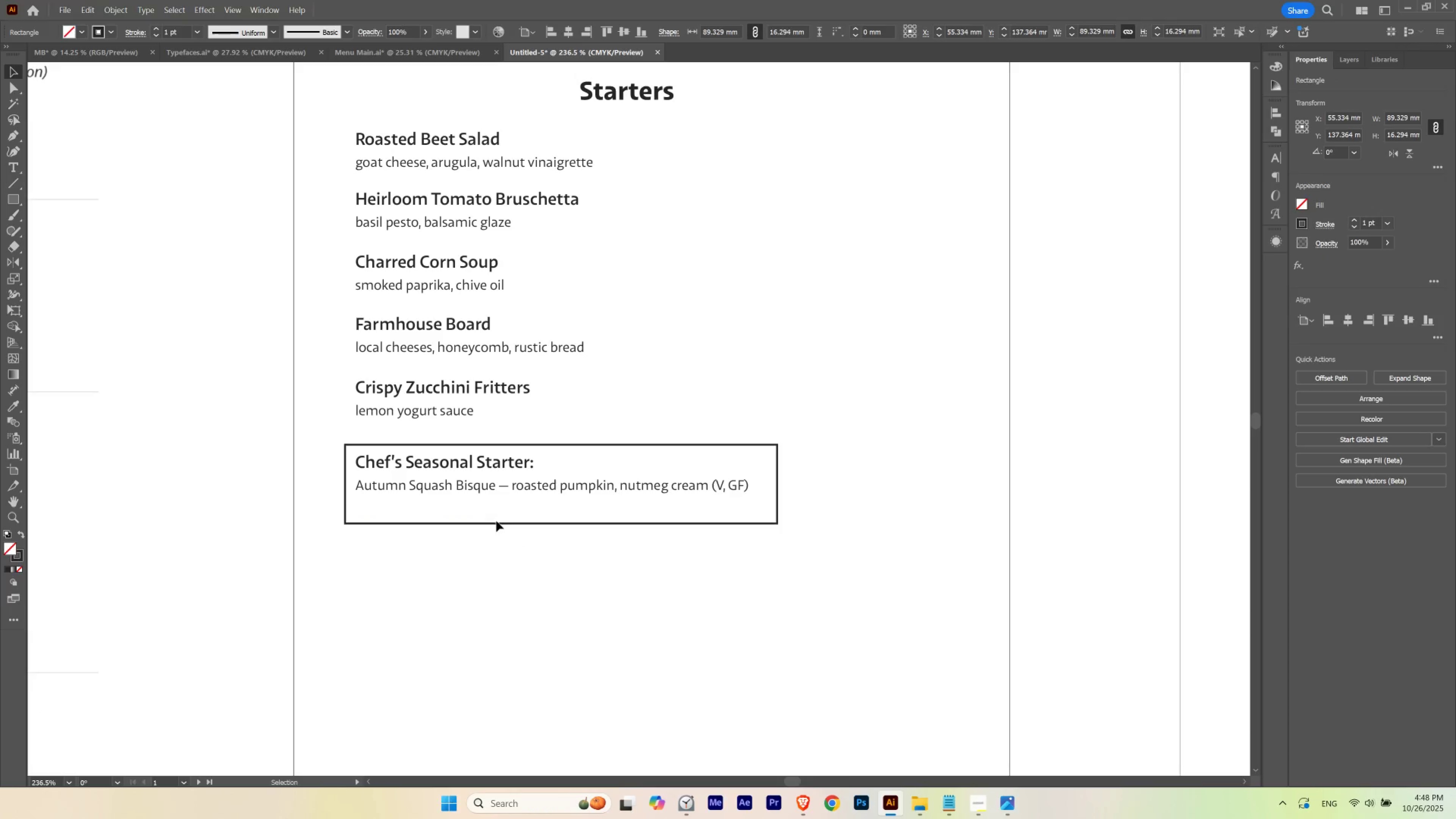 
left_click_drag(start_coordinate=[367, 456], to_coordinate=[721, 520])
 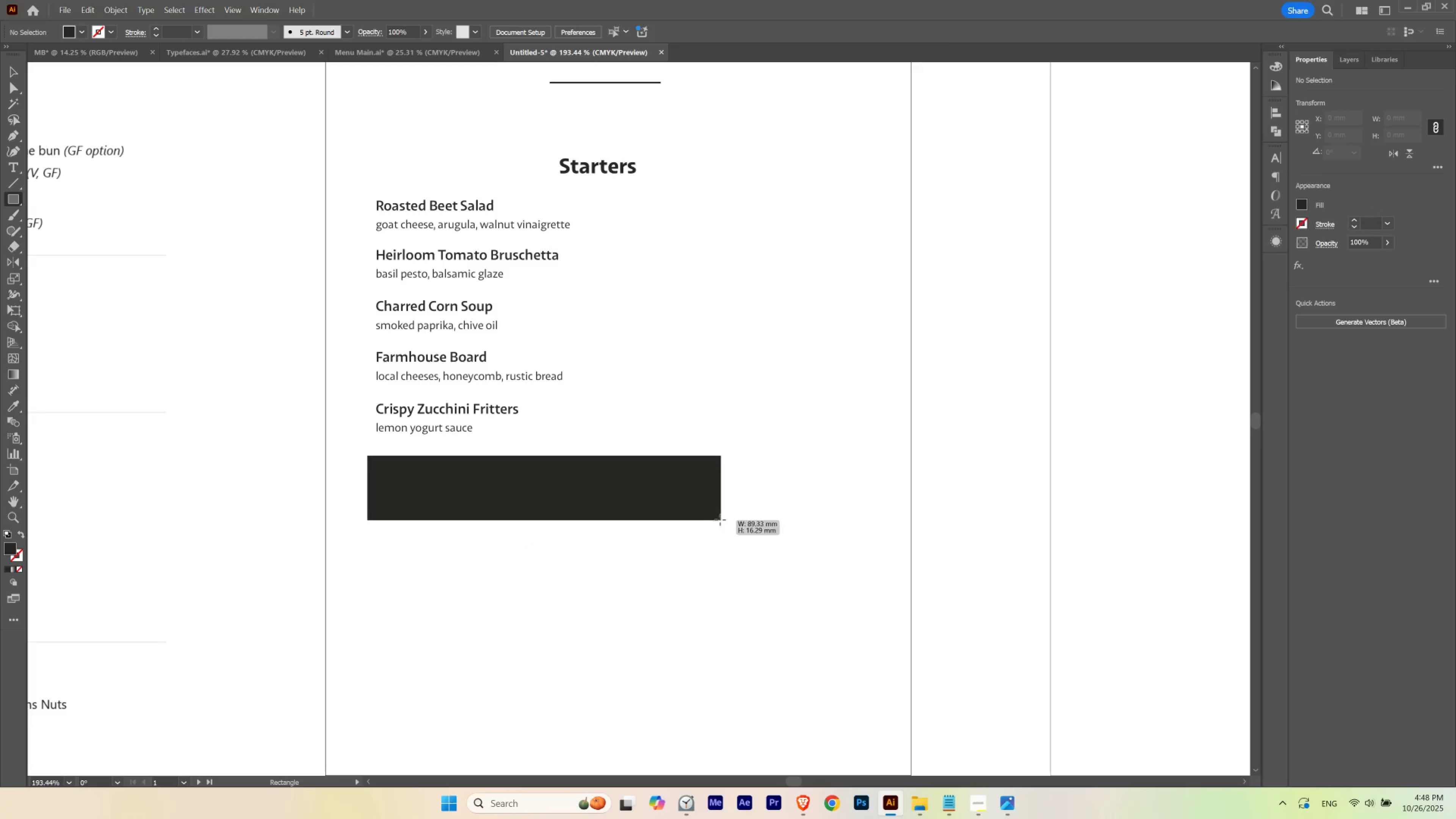 
hold_key(key=Space, duration=0.57)
 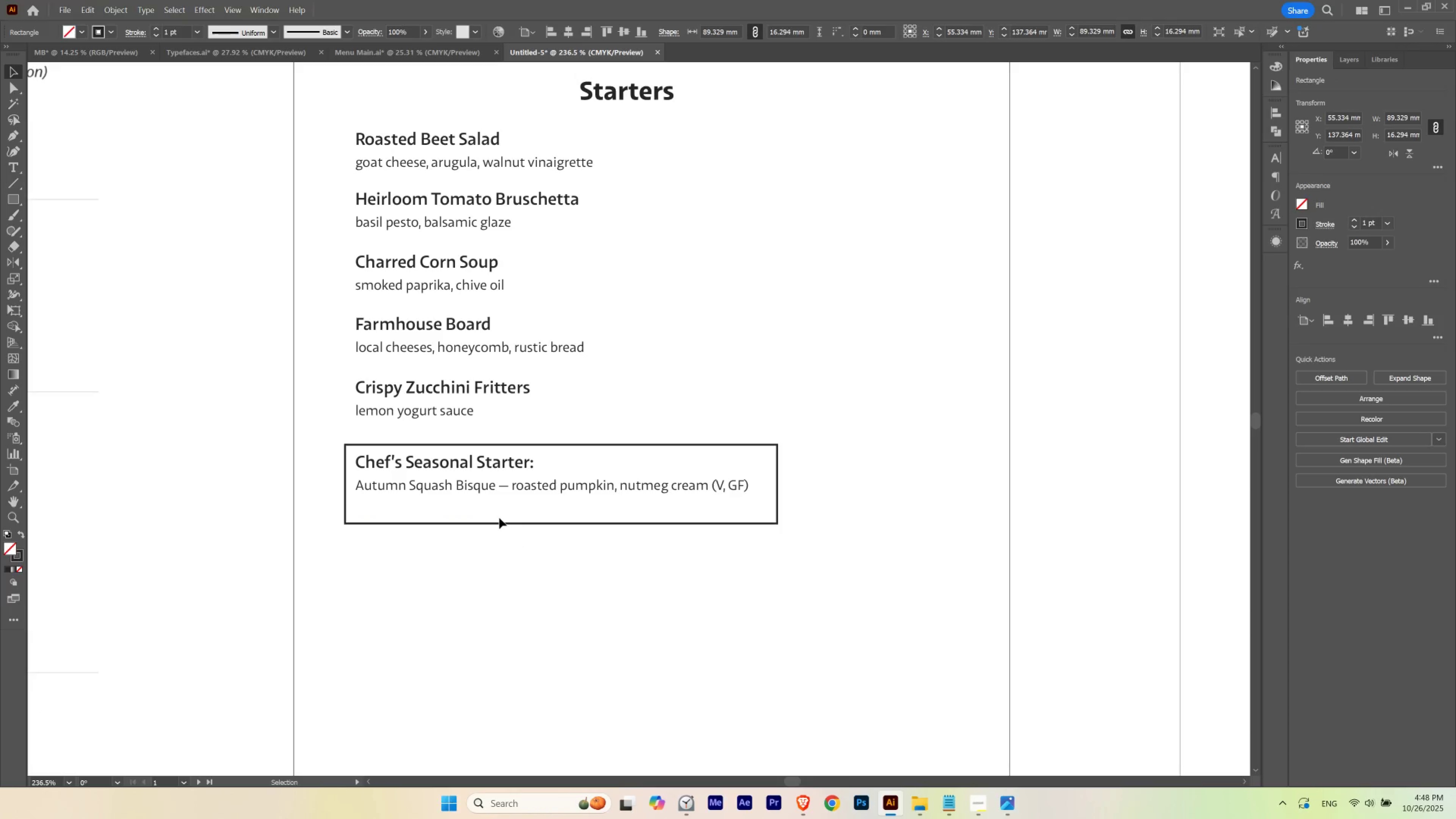 
hold_key(key=ControlLeft, duration=0.43)
left_click_drag(start_coordinate=[468, 505], to_coordinate=[490, 514])
 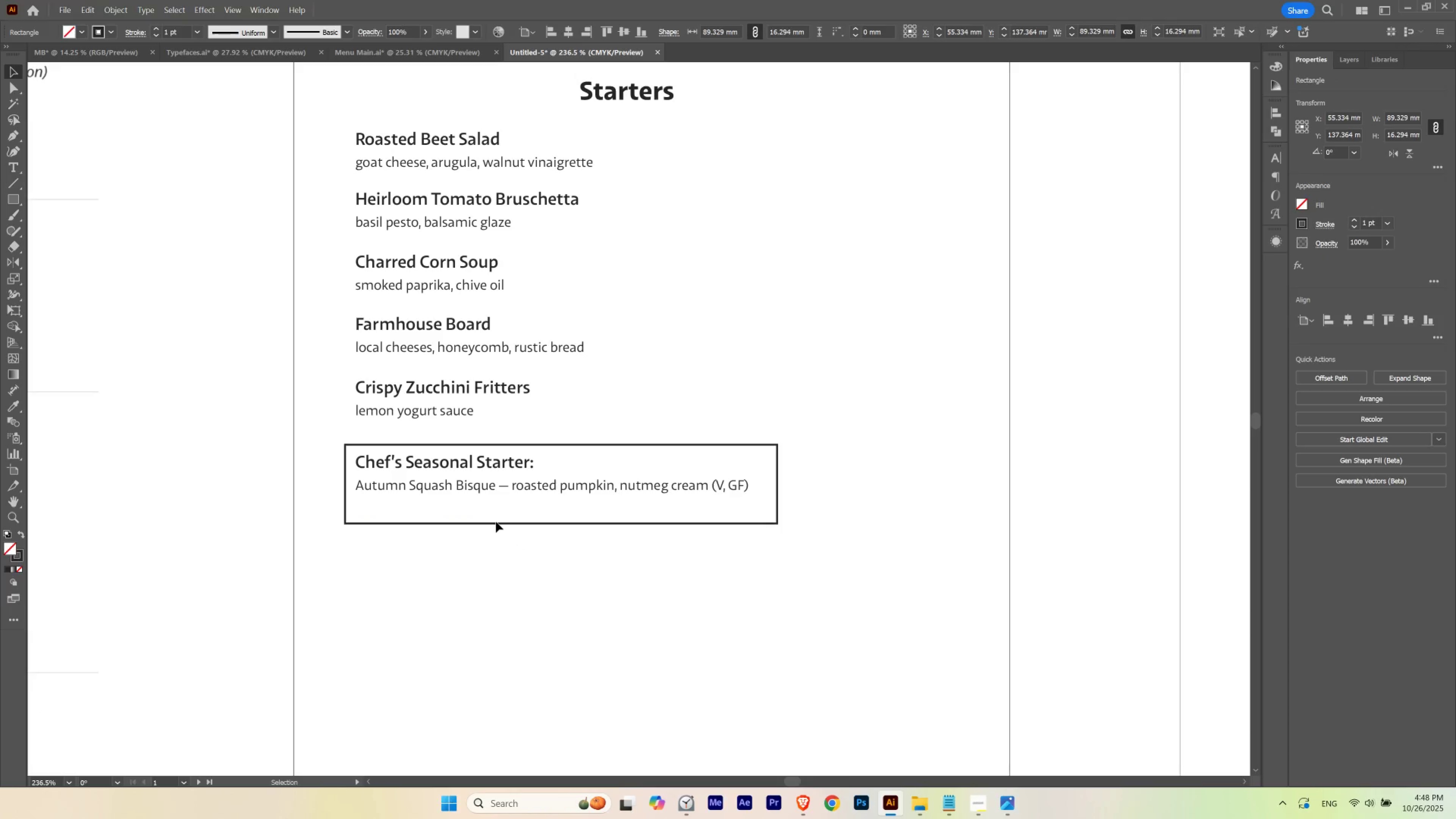 
left_click_drag(start_coordinate=[495, 523], to_coordinate=[495, 518])
 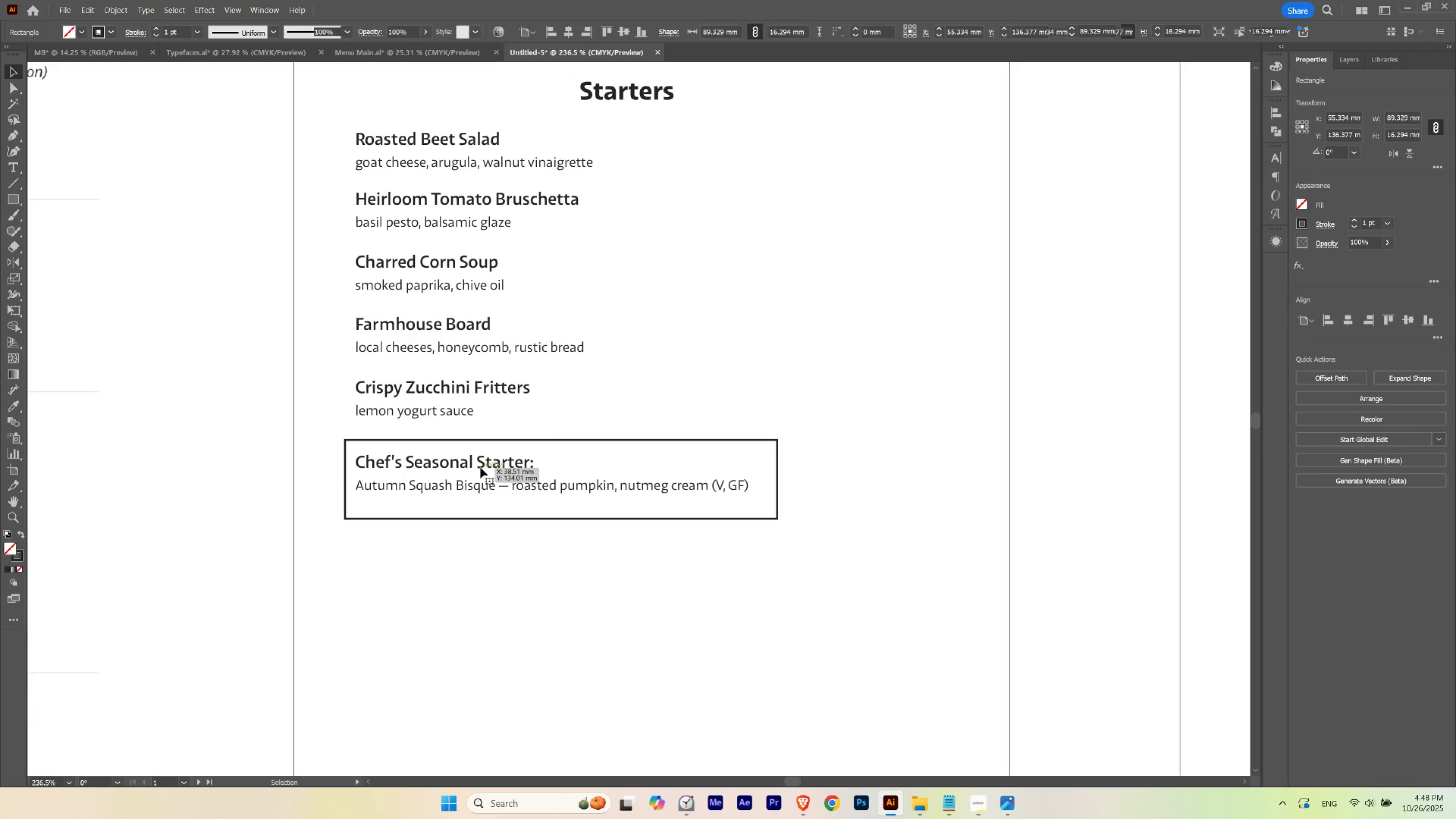 
hold_key(key=ShiftLeft, duration=0.9)
 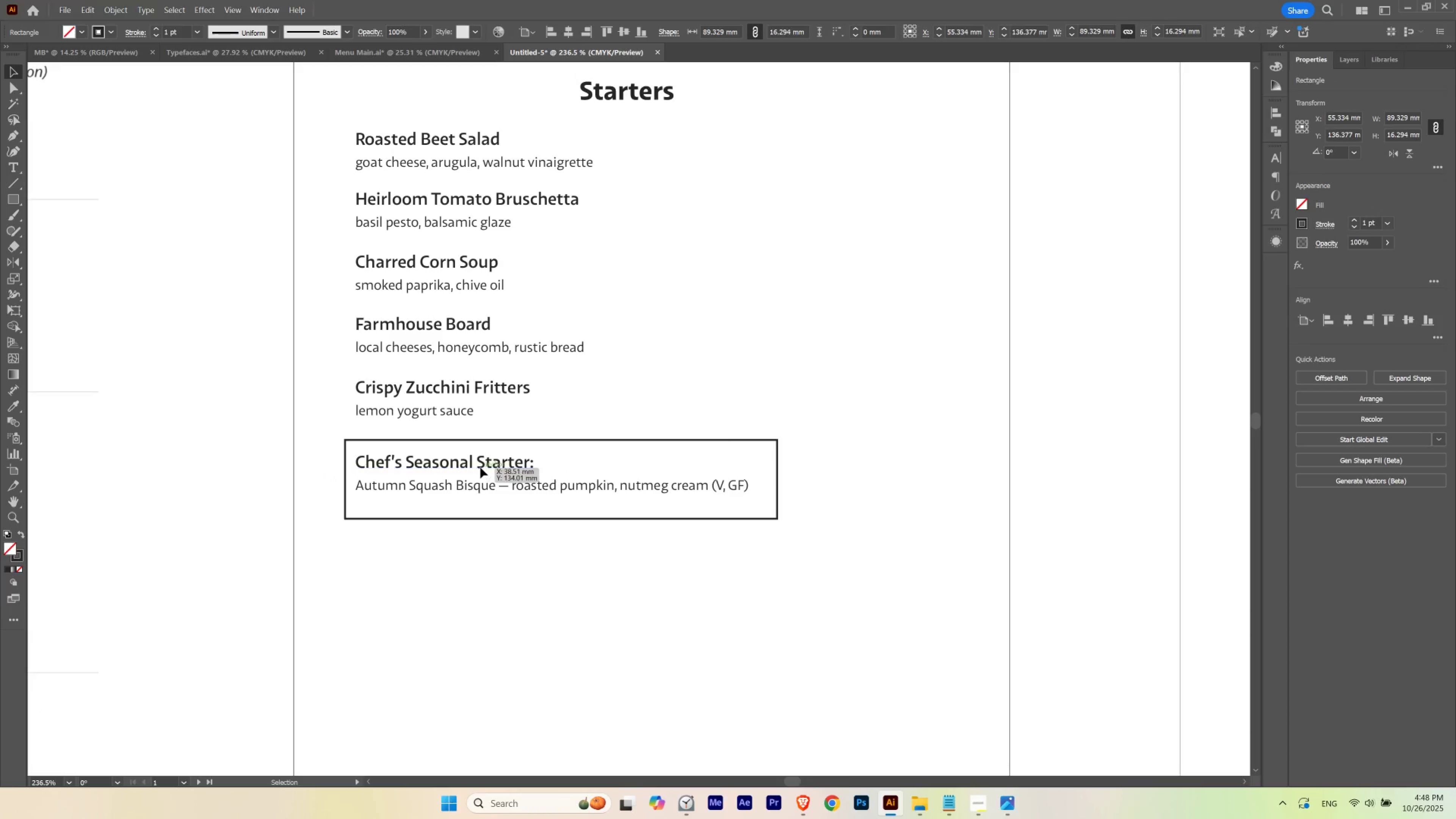 
left_click([480, 467])
 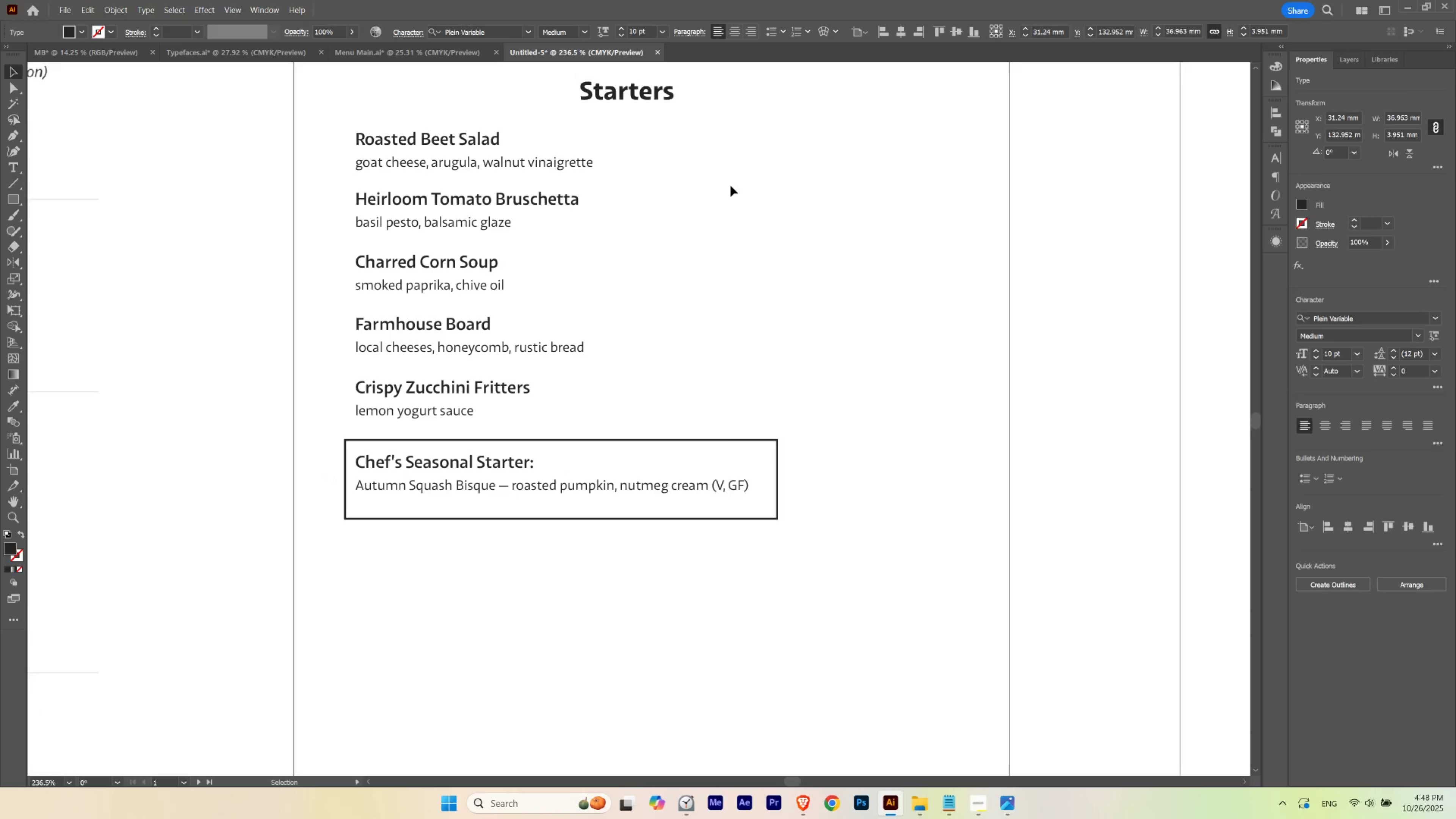 
key(Control+ControlLeft)
 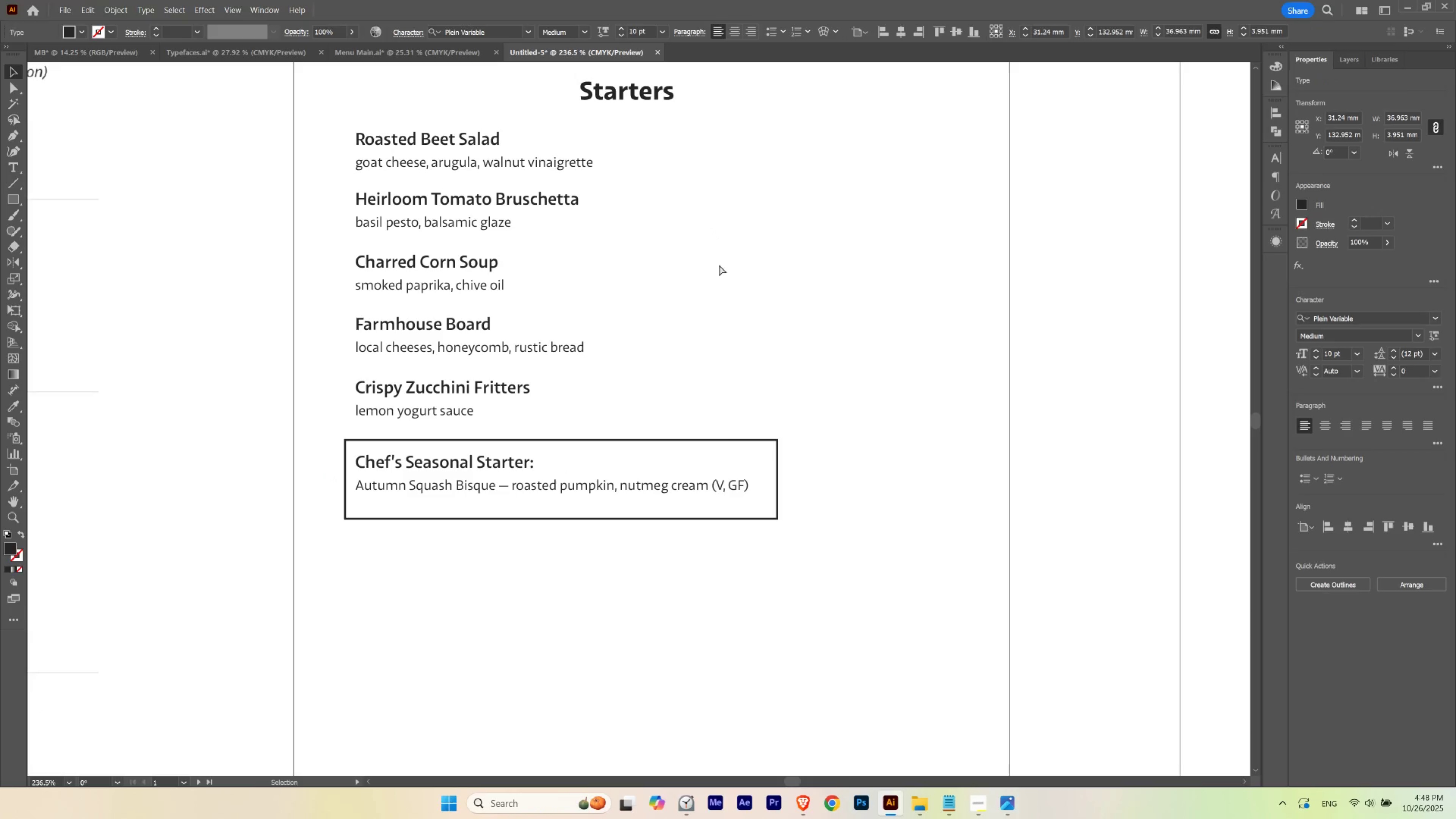 
key(Control+H)
 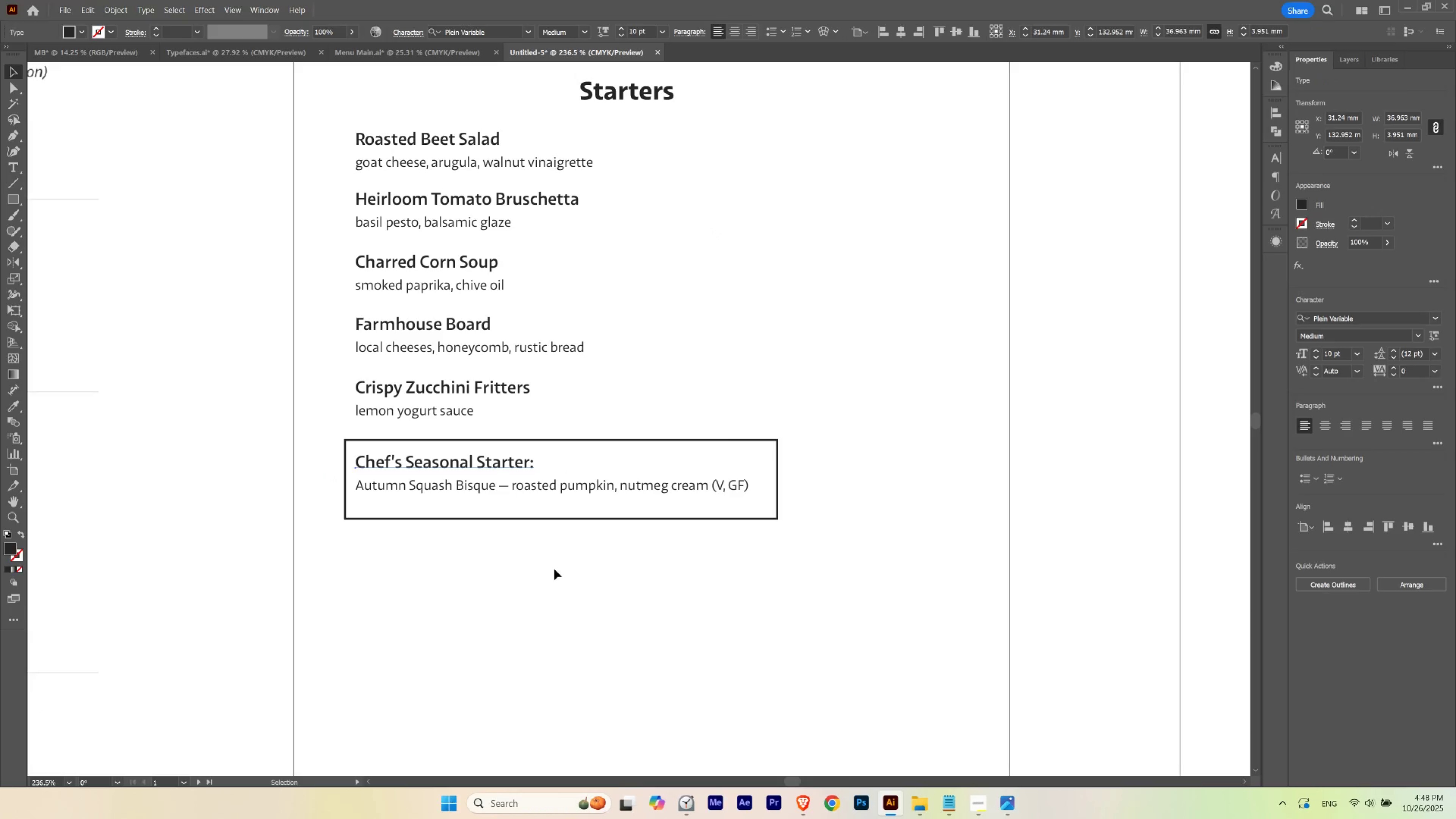 
key(T)
 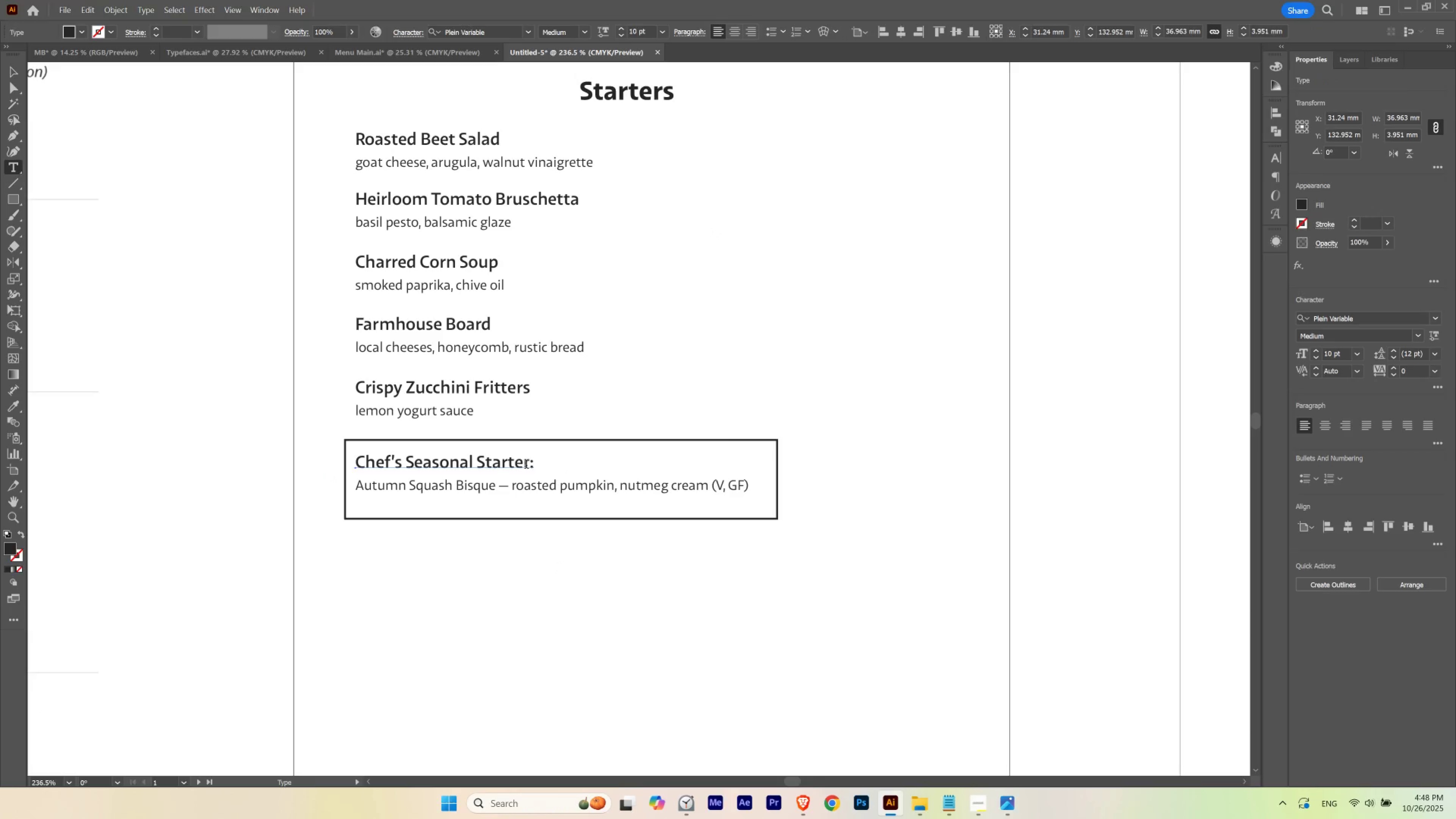 
left_click_drag(start_coordinate=[528, 465], to_coordinate=[547, 465])
 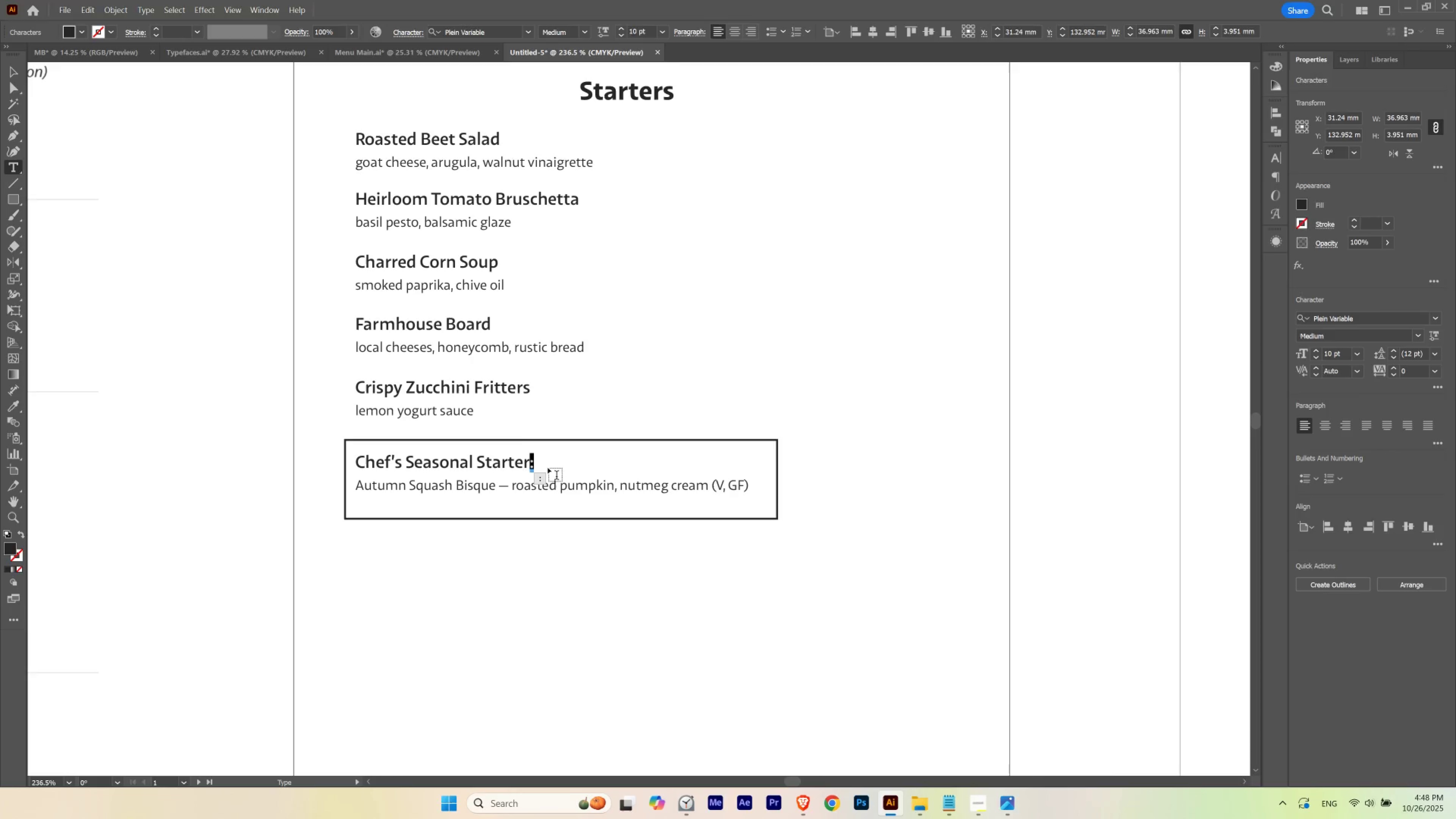 
key(Backspace)
 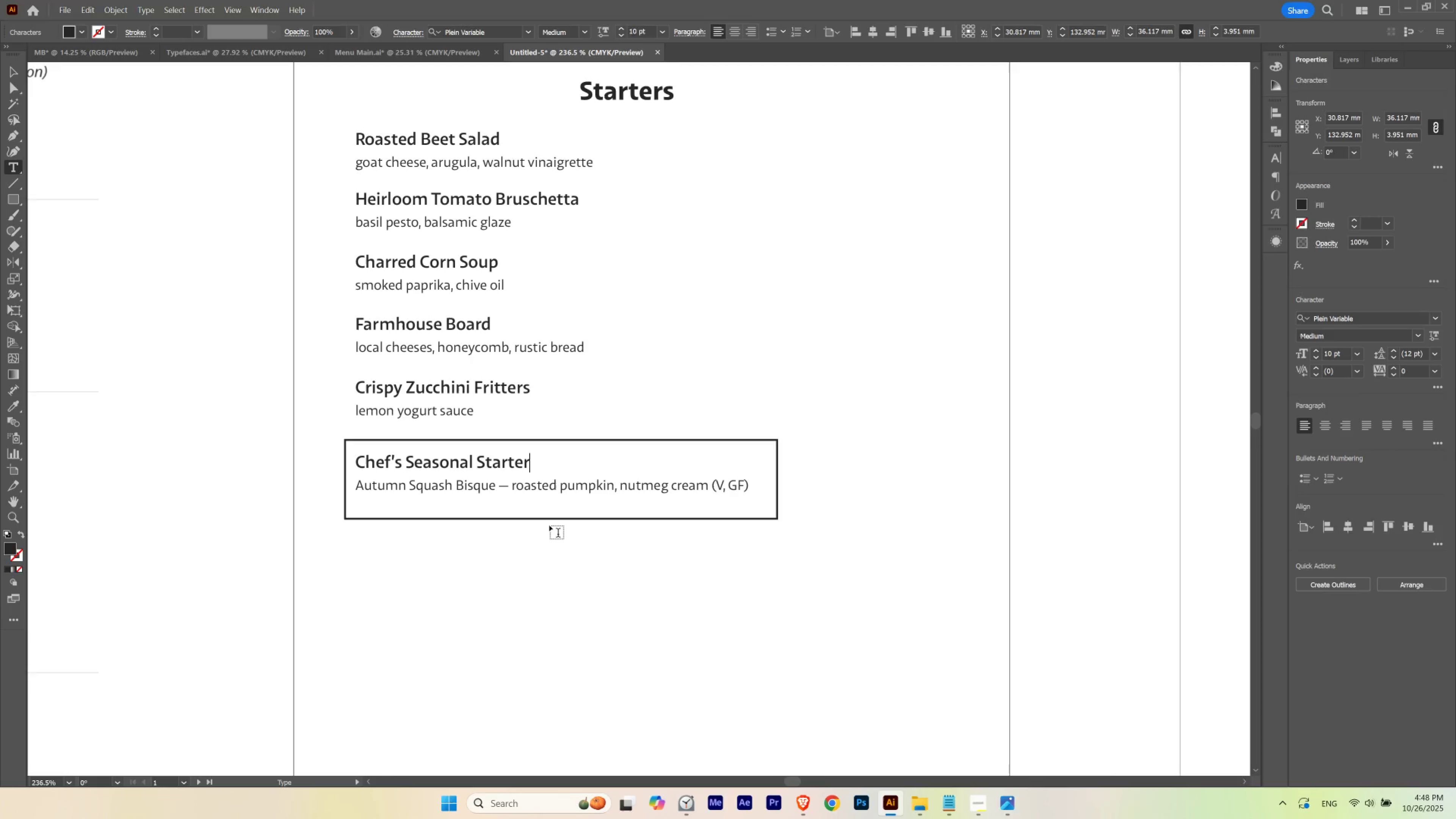 
key(Escape)
 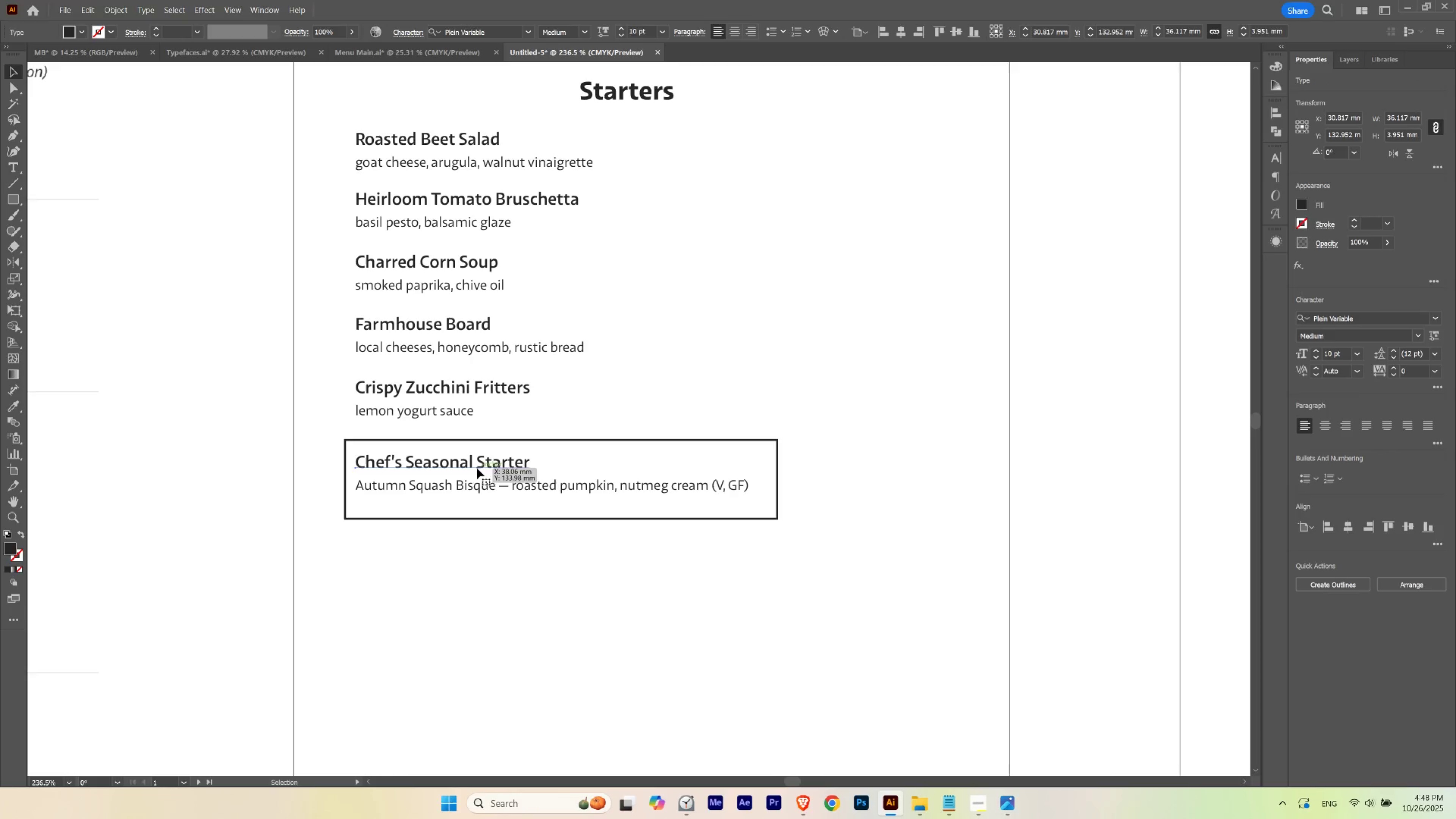 
left_click_drag(start_coordinate=[475, 465], to_coordinate=[574, 472])
 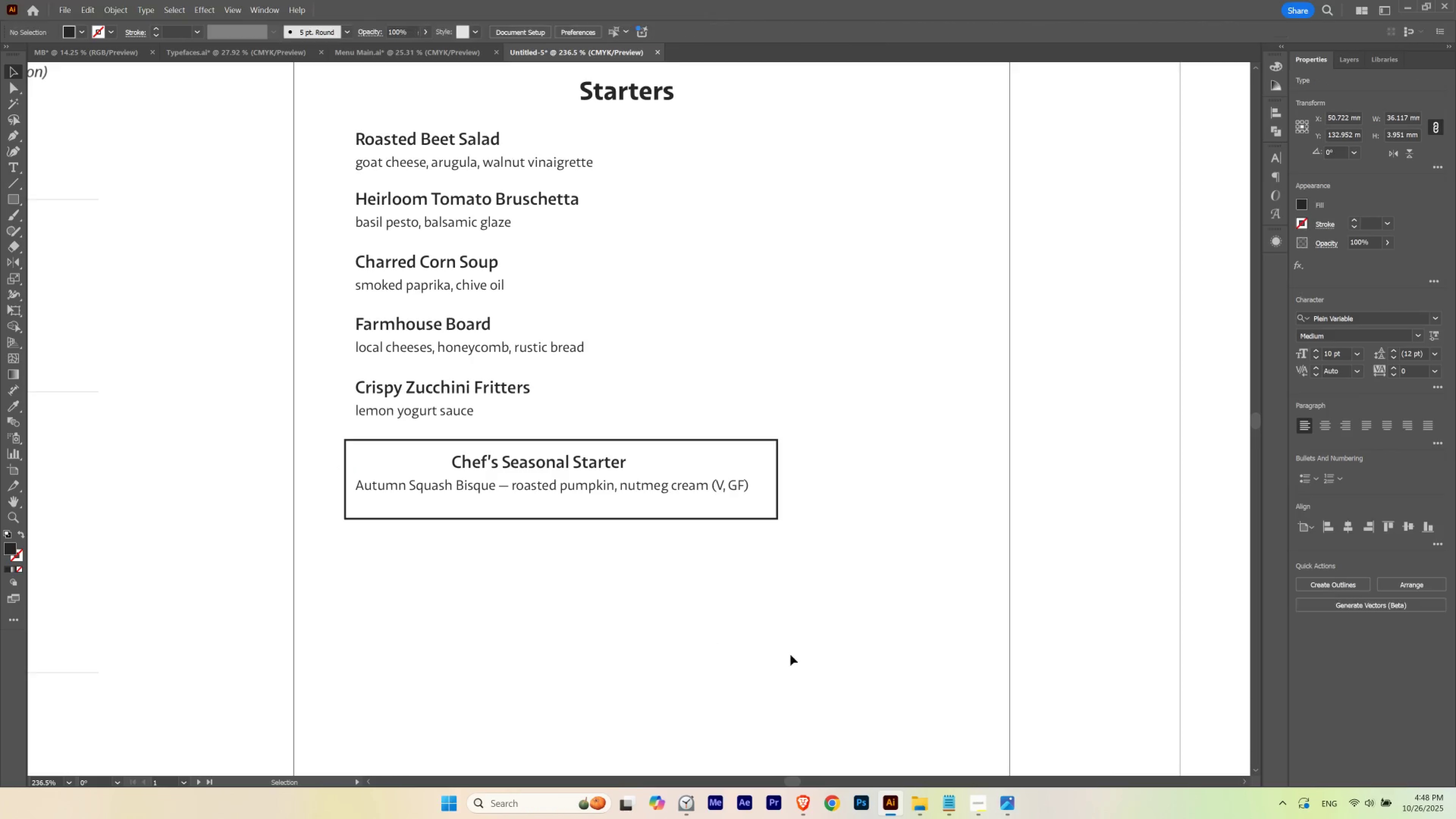 
hold_key(key=ShiftLeft, duration=1.52)
 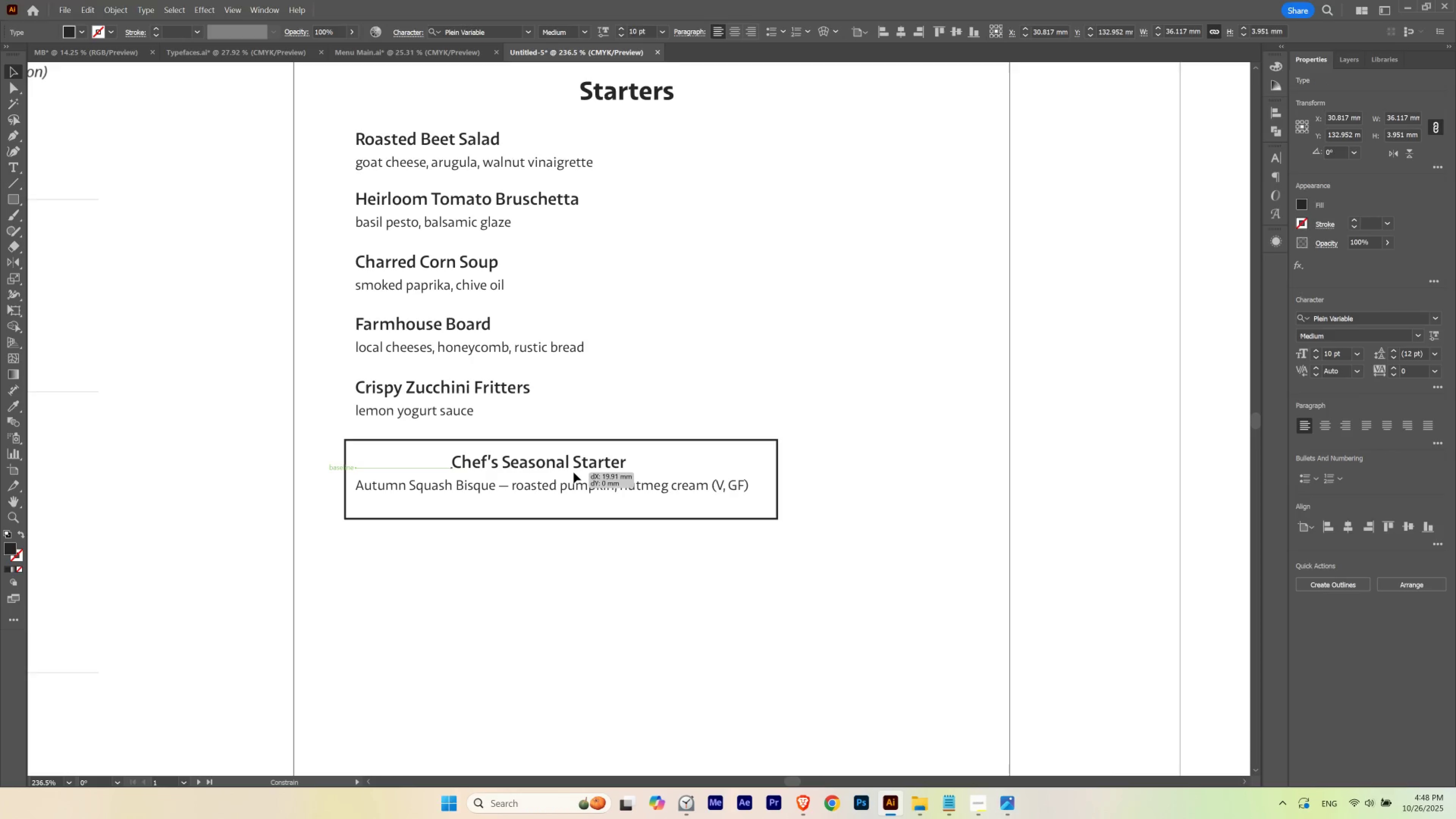 
hold_key(key=ShiftLeft, duration=0.6)
 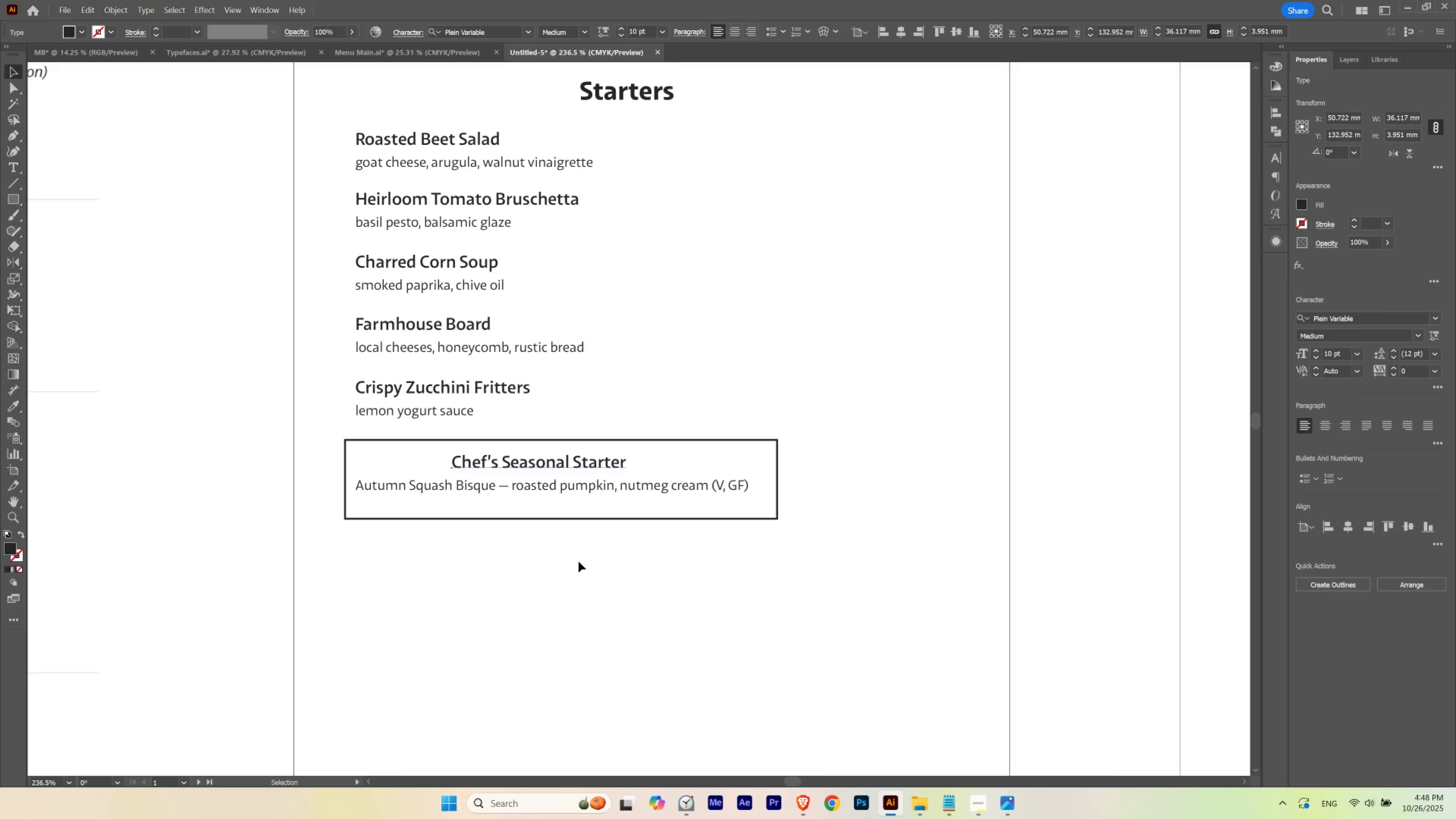 
left_click([578, 561])
 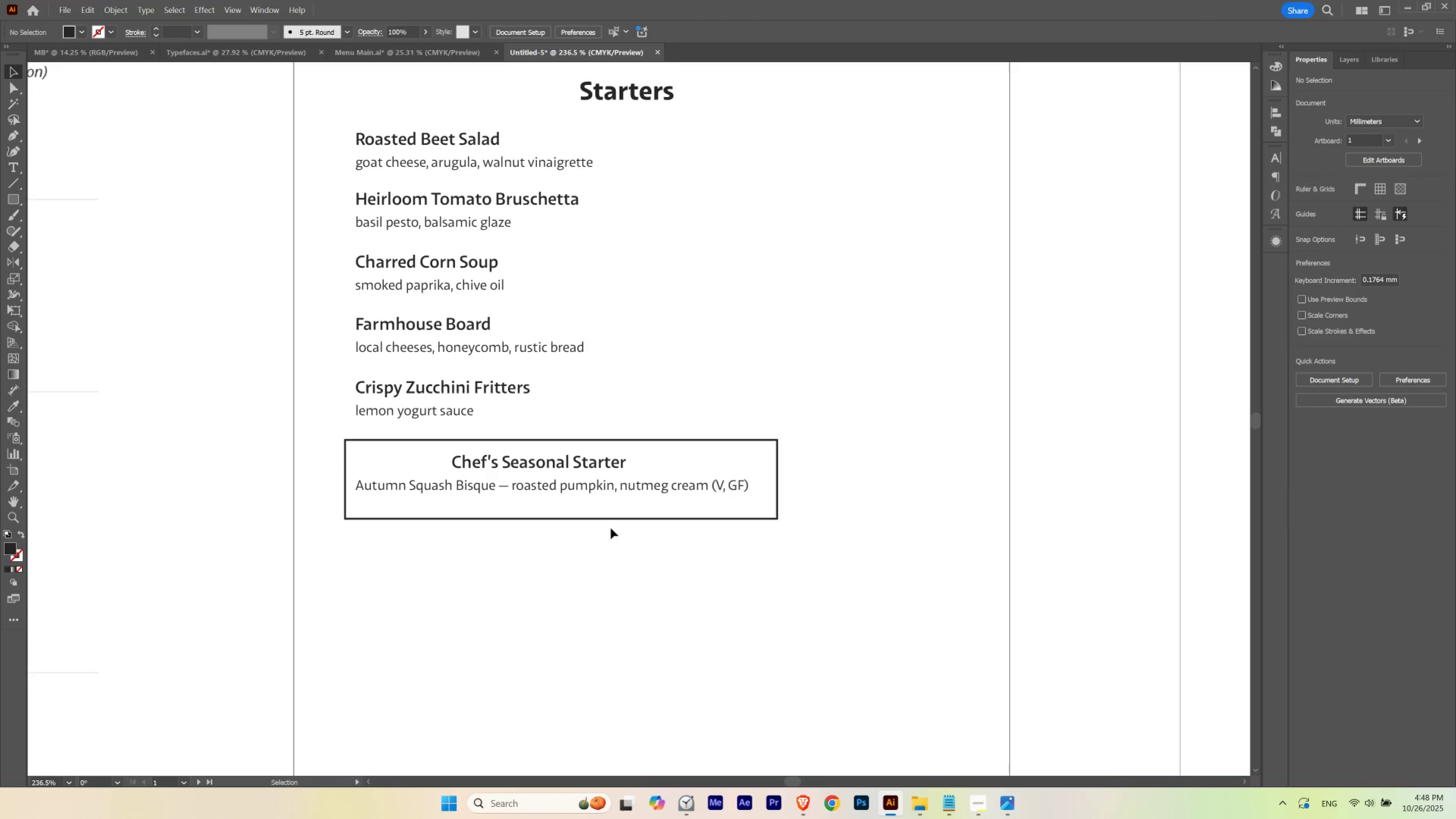 
left_click_drag(start_coordinate=[455, 545], to_coordinate=[541, 446])
 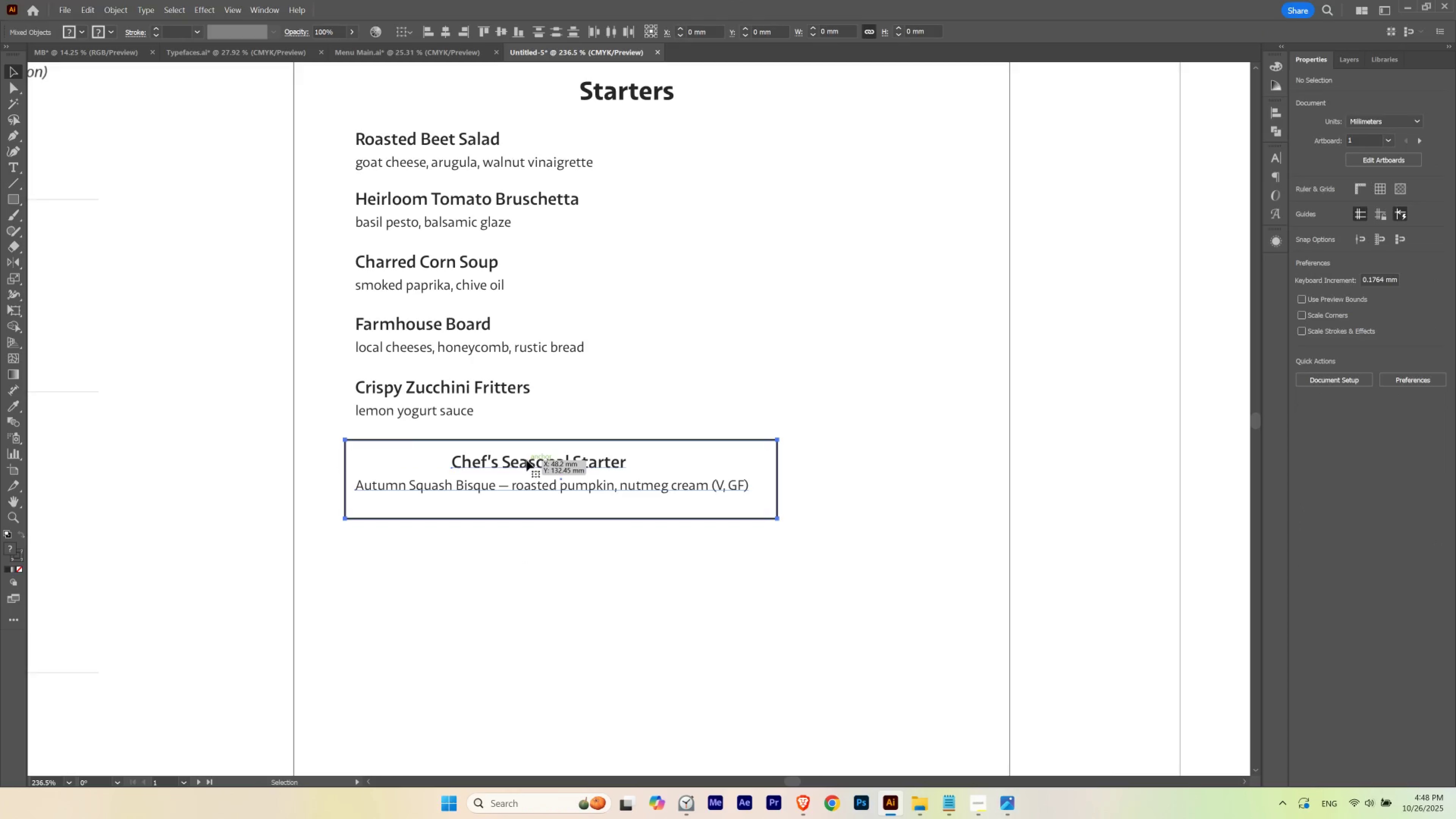 
left_click_drag(start_coordinate=[527, 460], to_coordinate=[594, 468])
 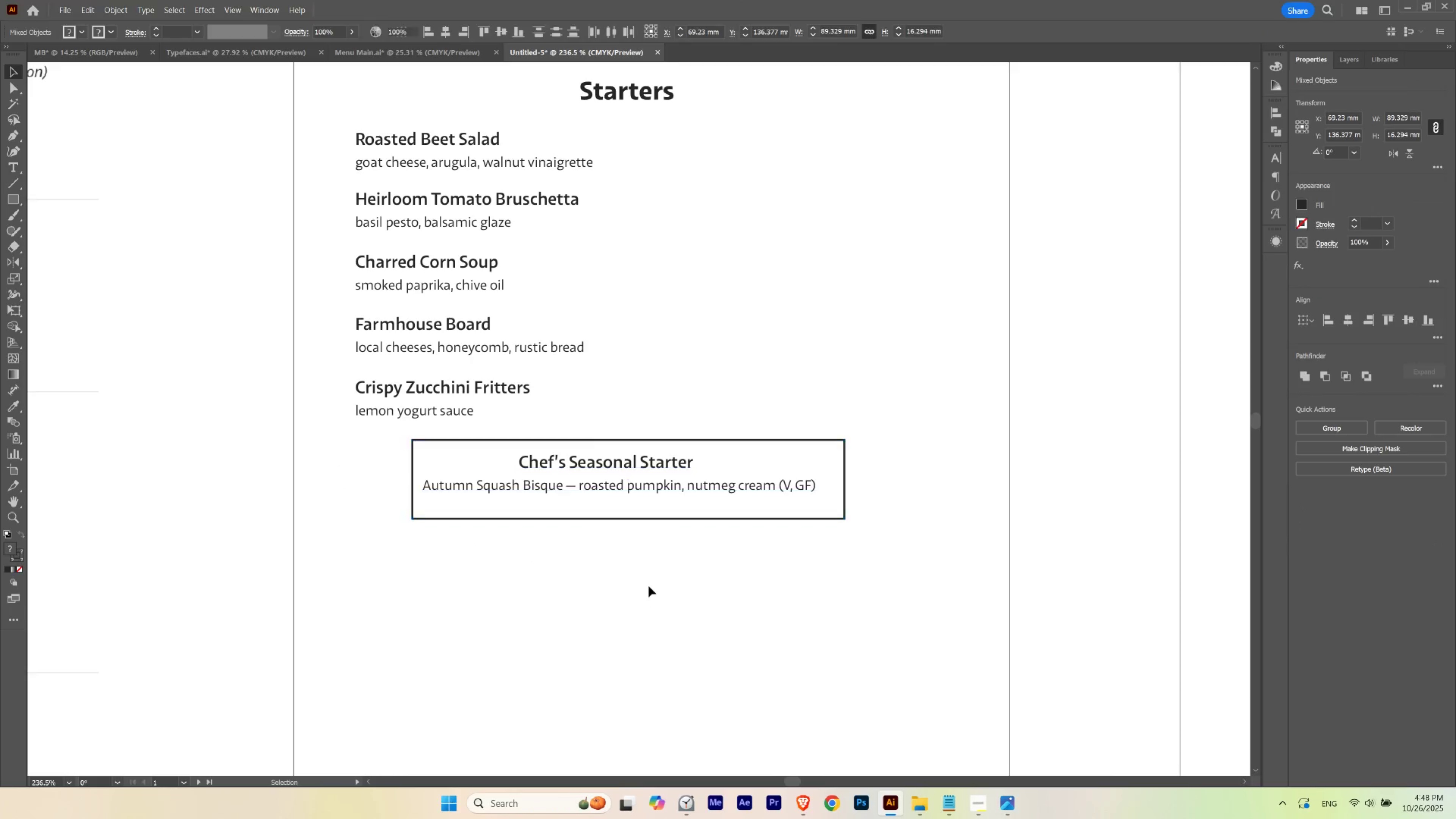 
hold_key(key=ShiftLeft, duration=0.94)
 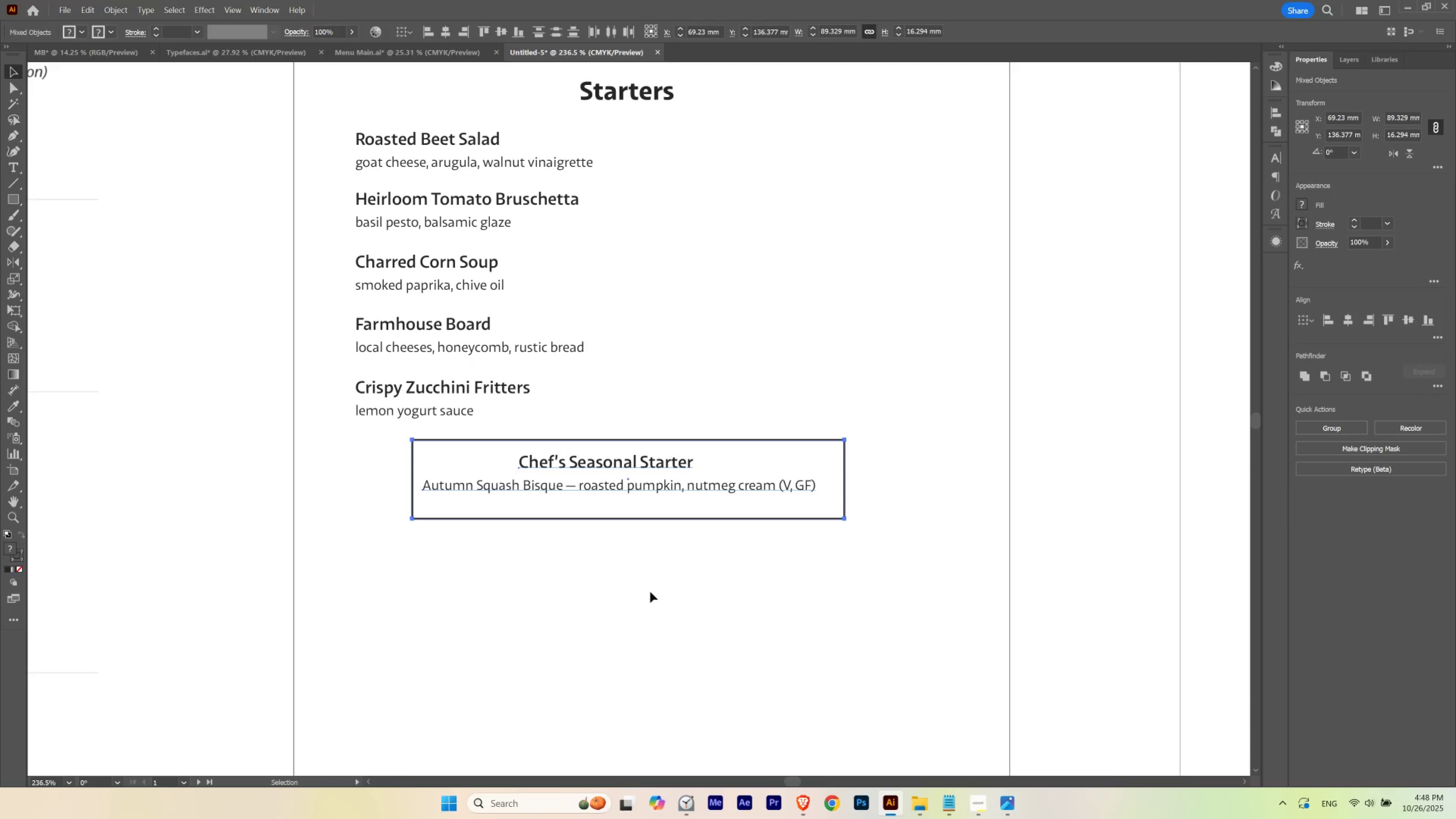 
left_click([650, 592])
 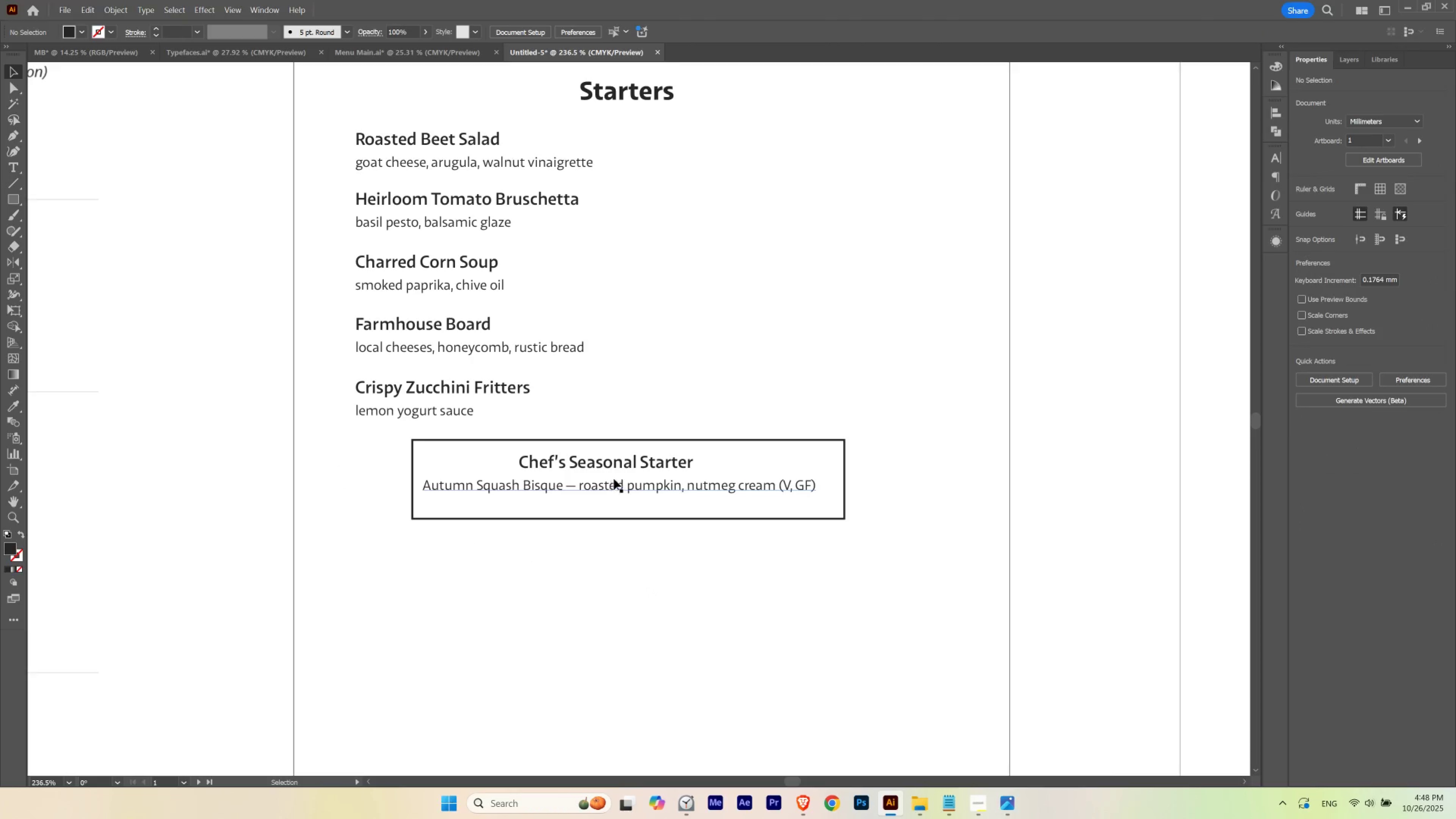 
left_click_drag(start_coordinate=[618, 467], to_coordinate=[624, 467])
 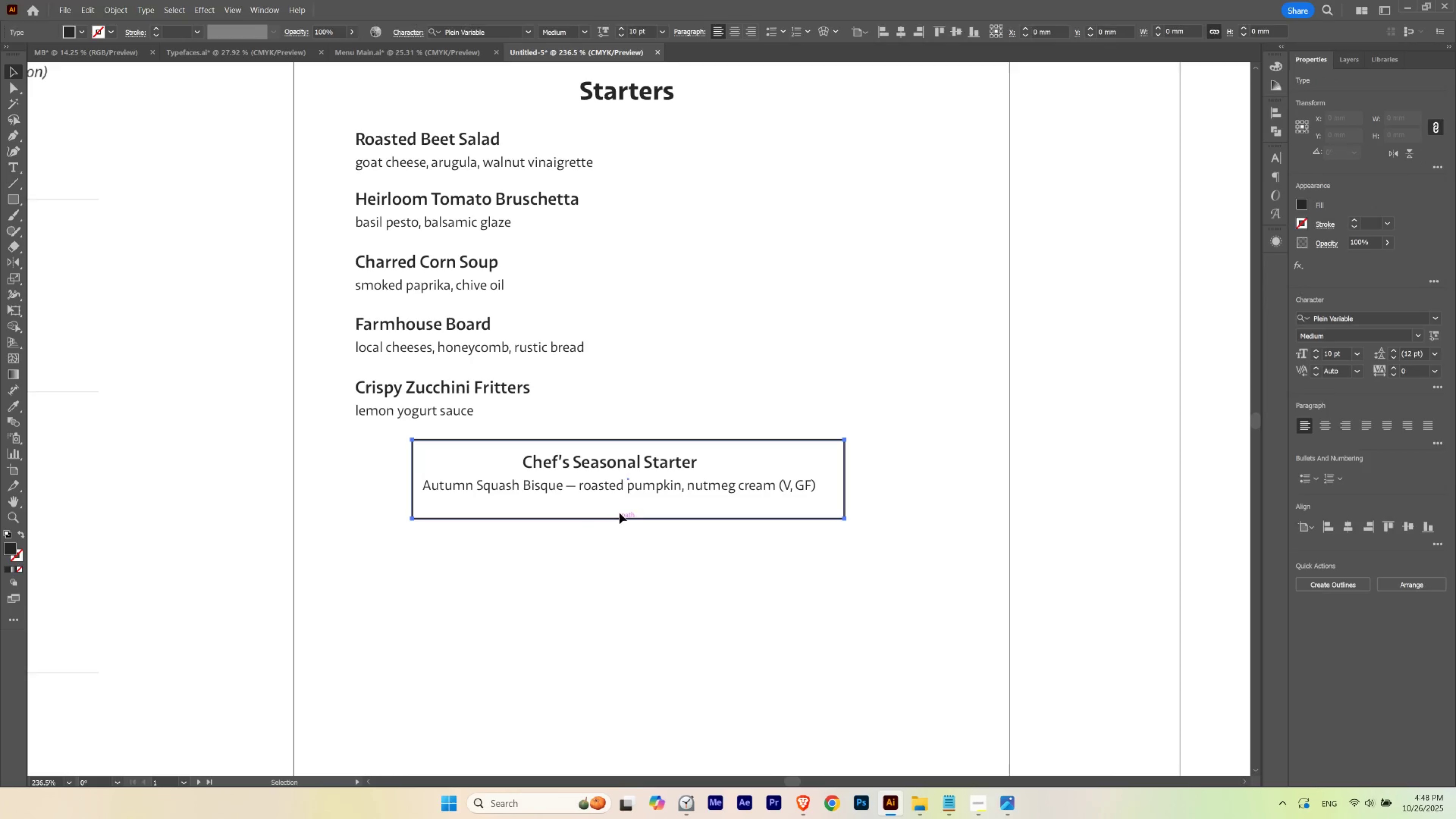 
hold_key(key=ShiftLeft, duration=0.53)
 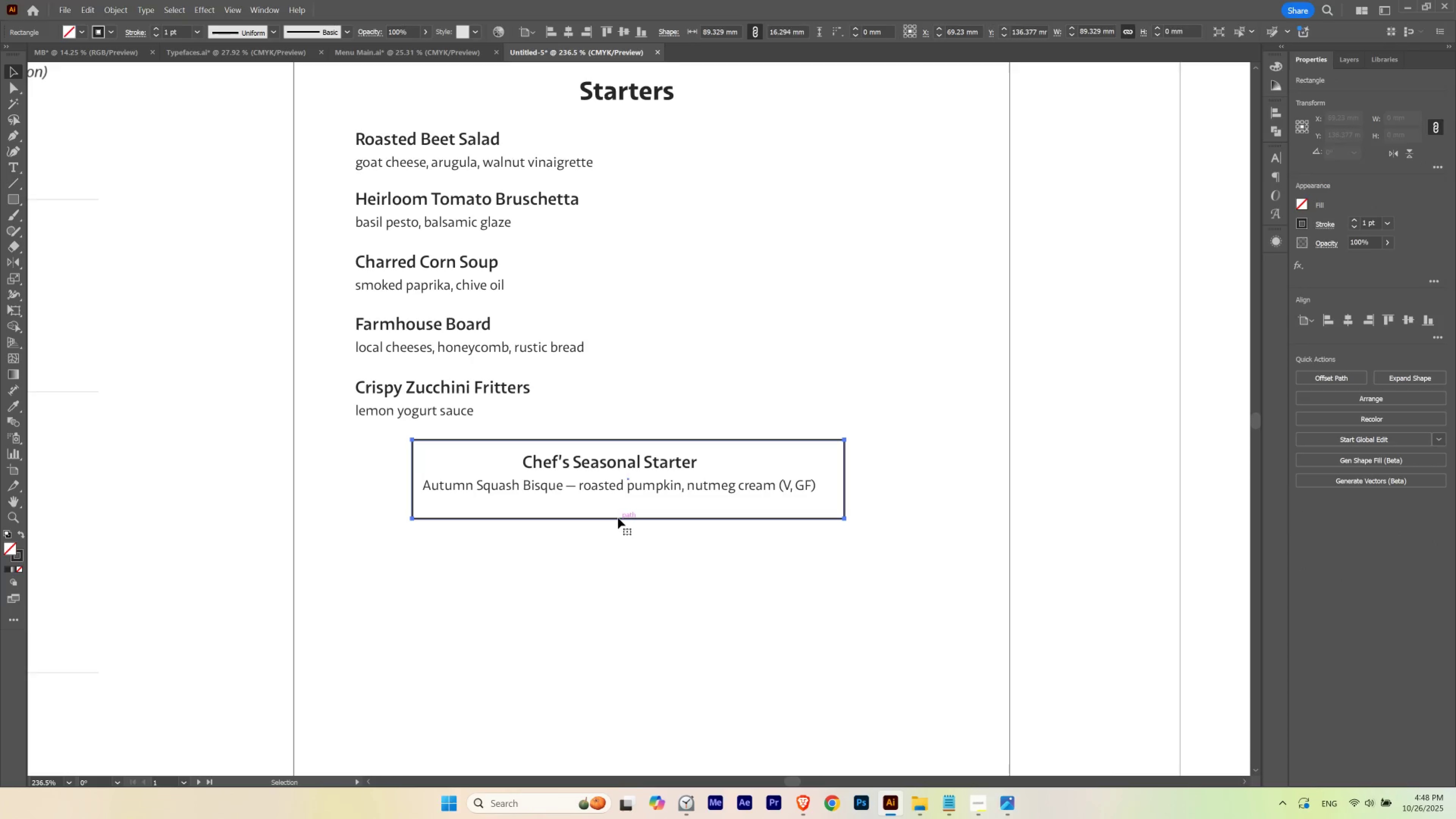 
left_click_drag(start_coordinate=[618, 518], to_coordinate=[599, 705])
 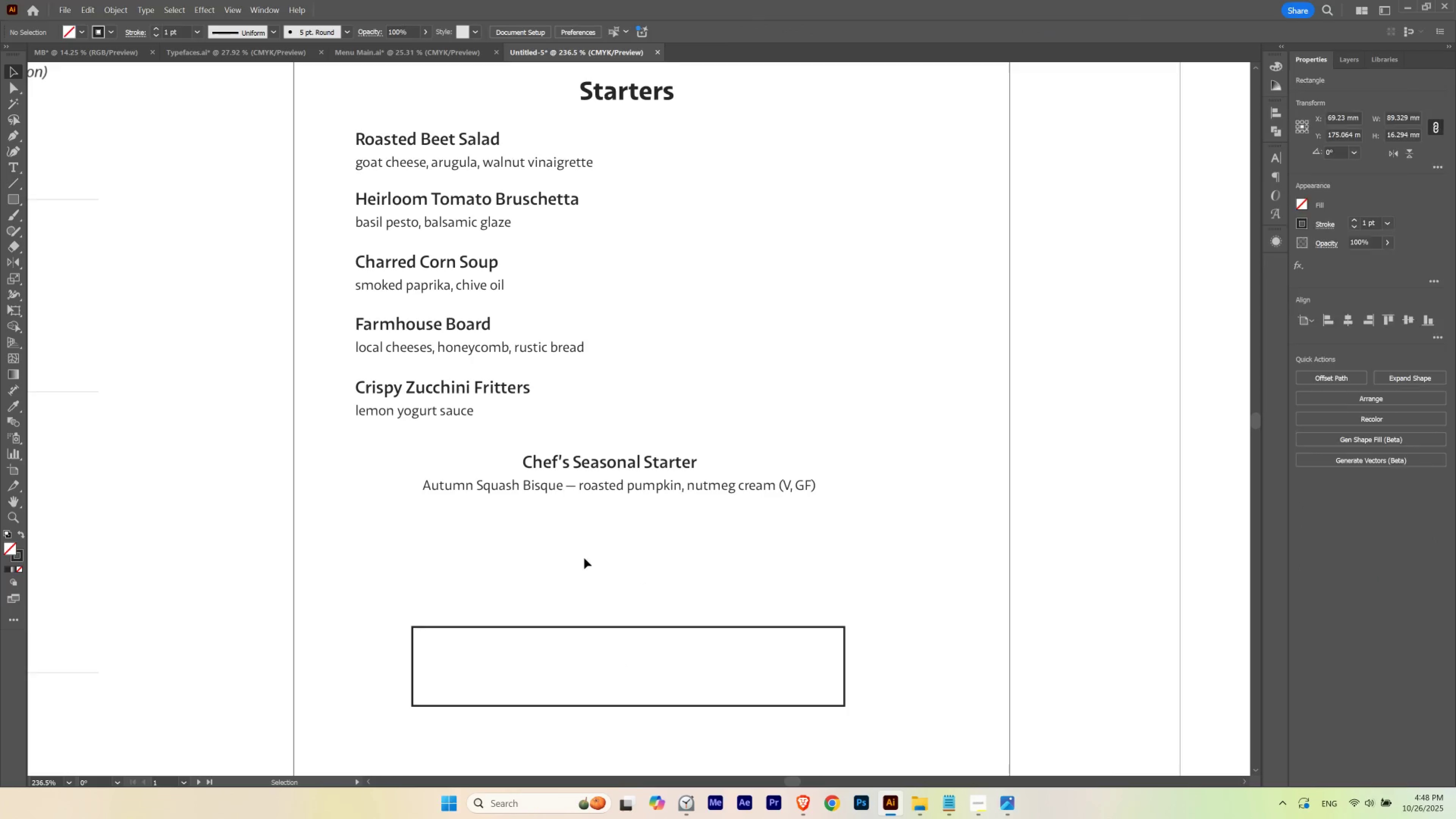 
hold_key(key=ShiftLeft, duration=0.67)
 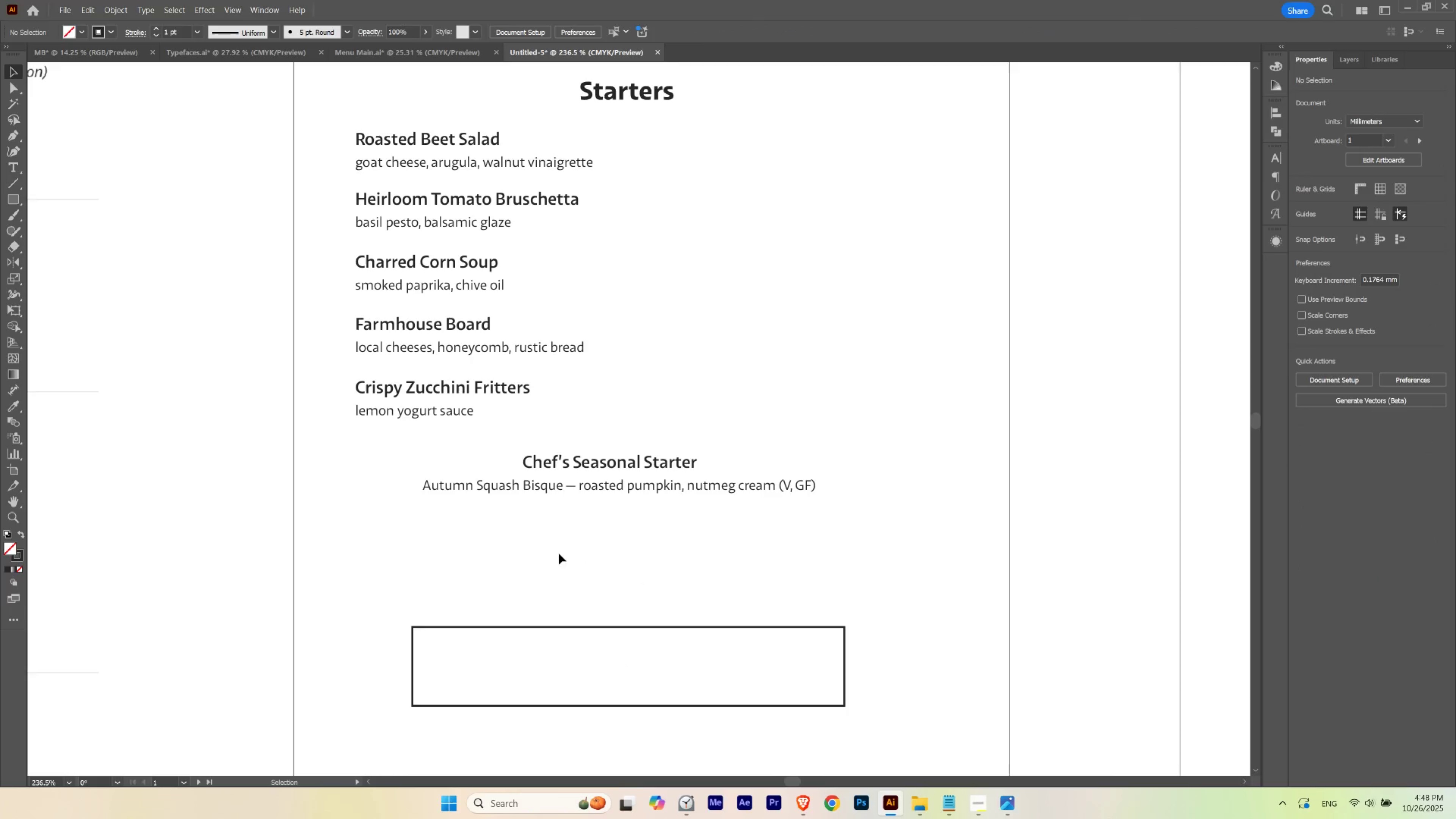 
left_click_drag(start_coordinate=[592, 503], to_coordinate=[636, 448])
 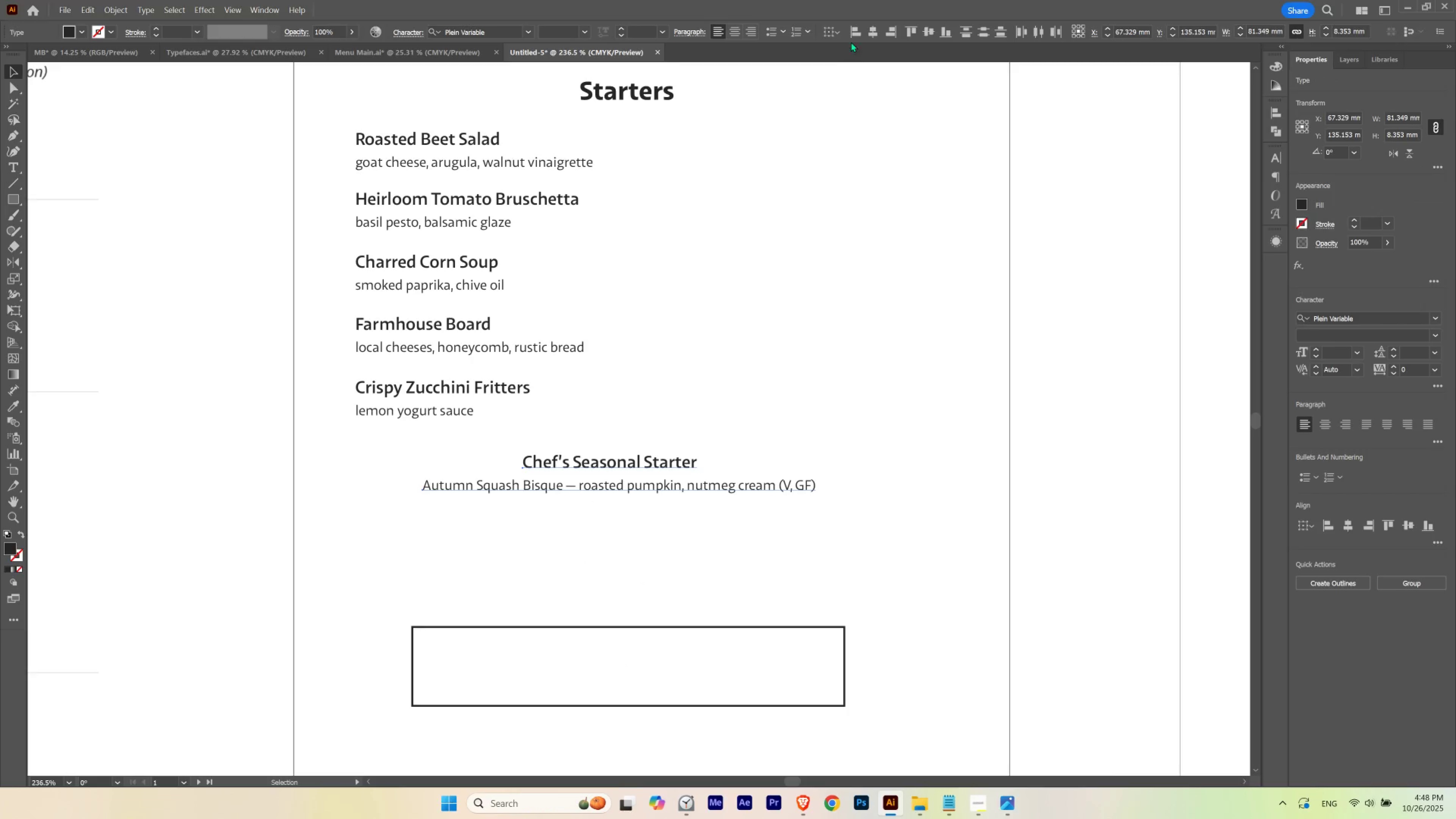 
left_click([870, 30])
 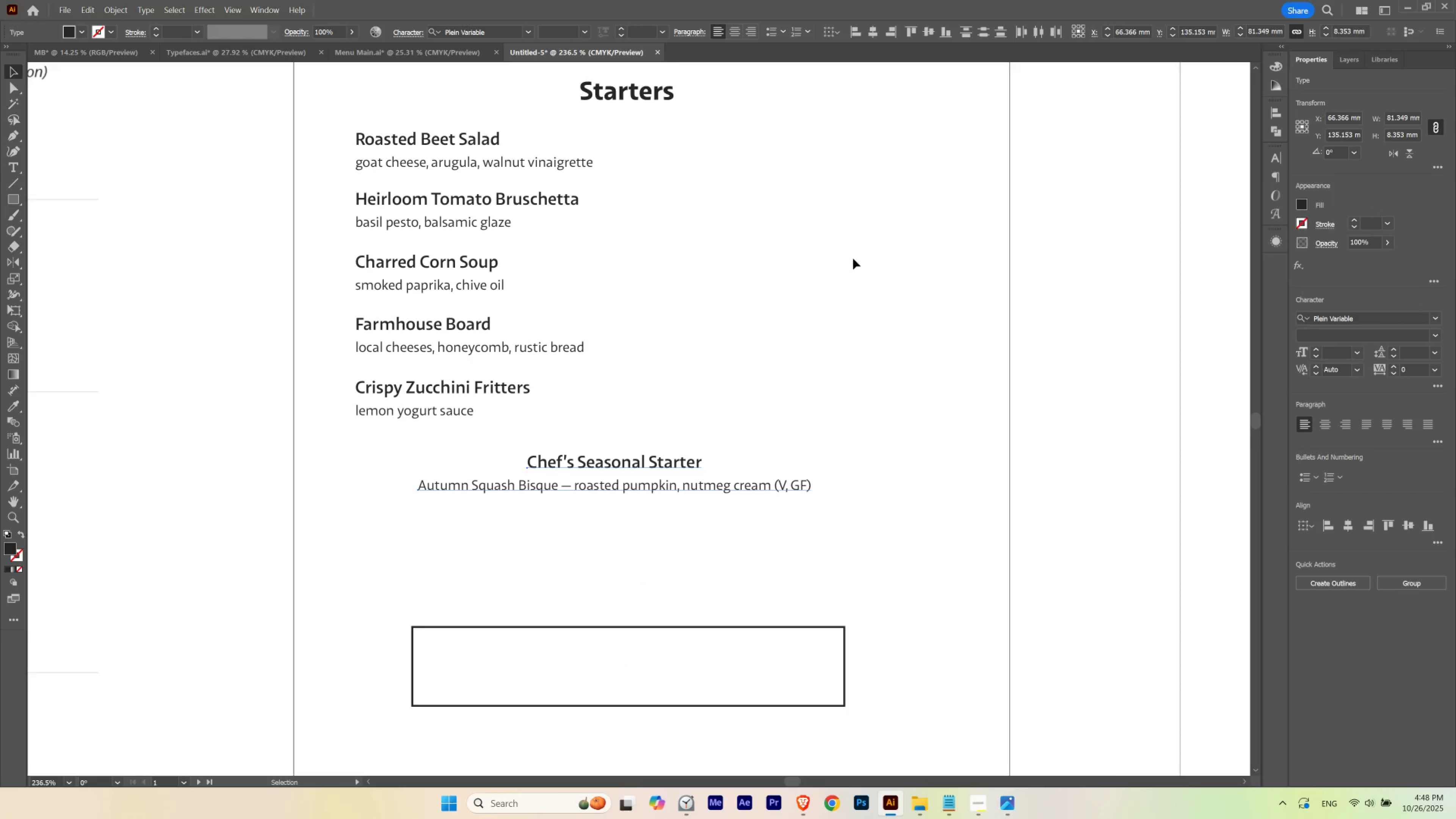 
left_click([853, 258])
 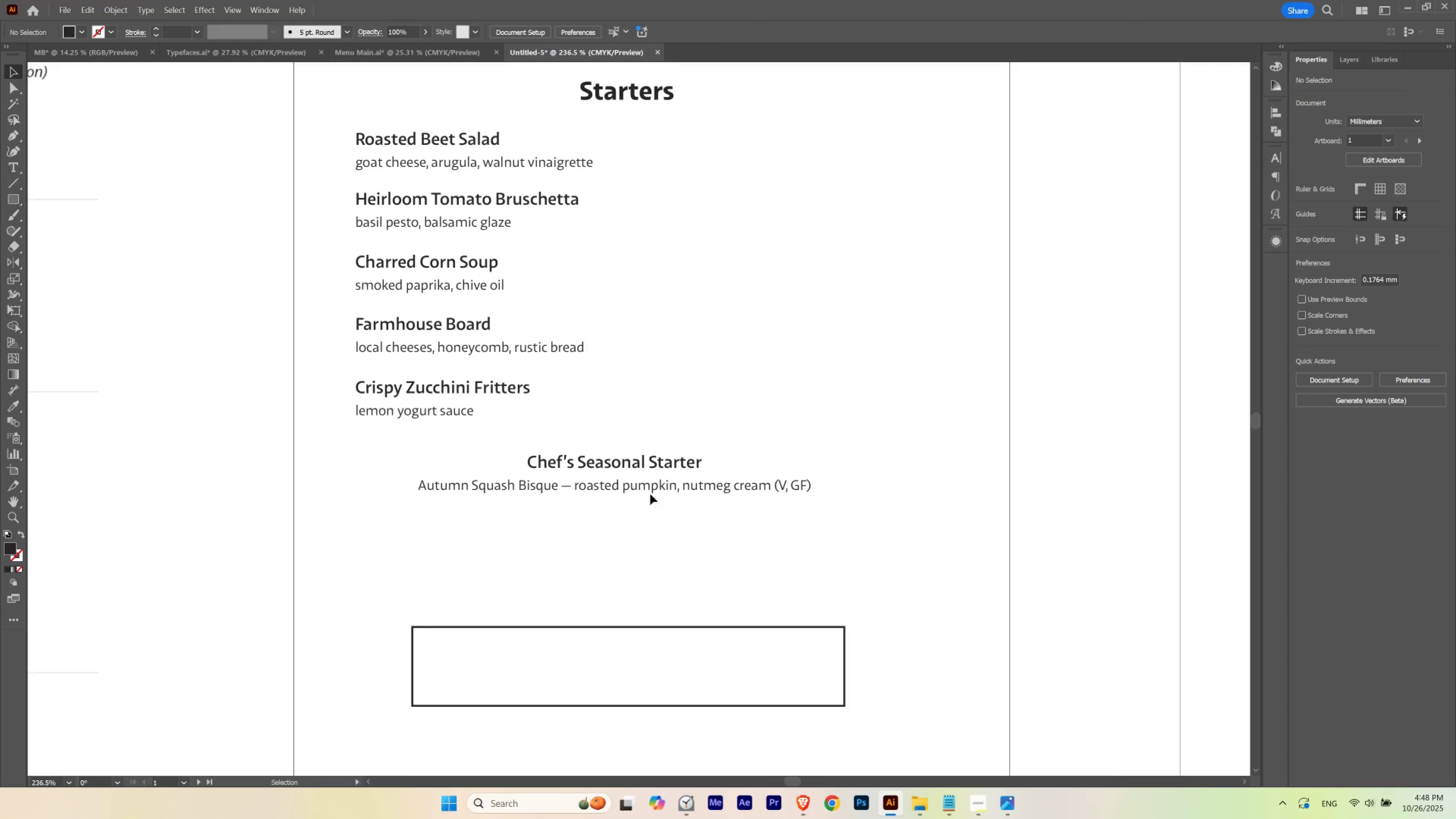 
left_click([651, 490])
 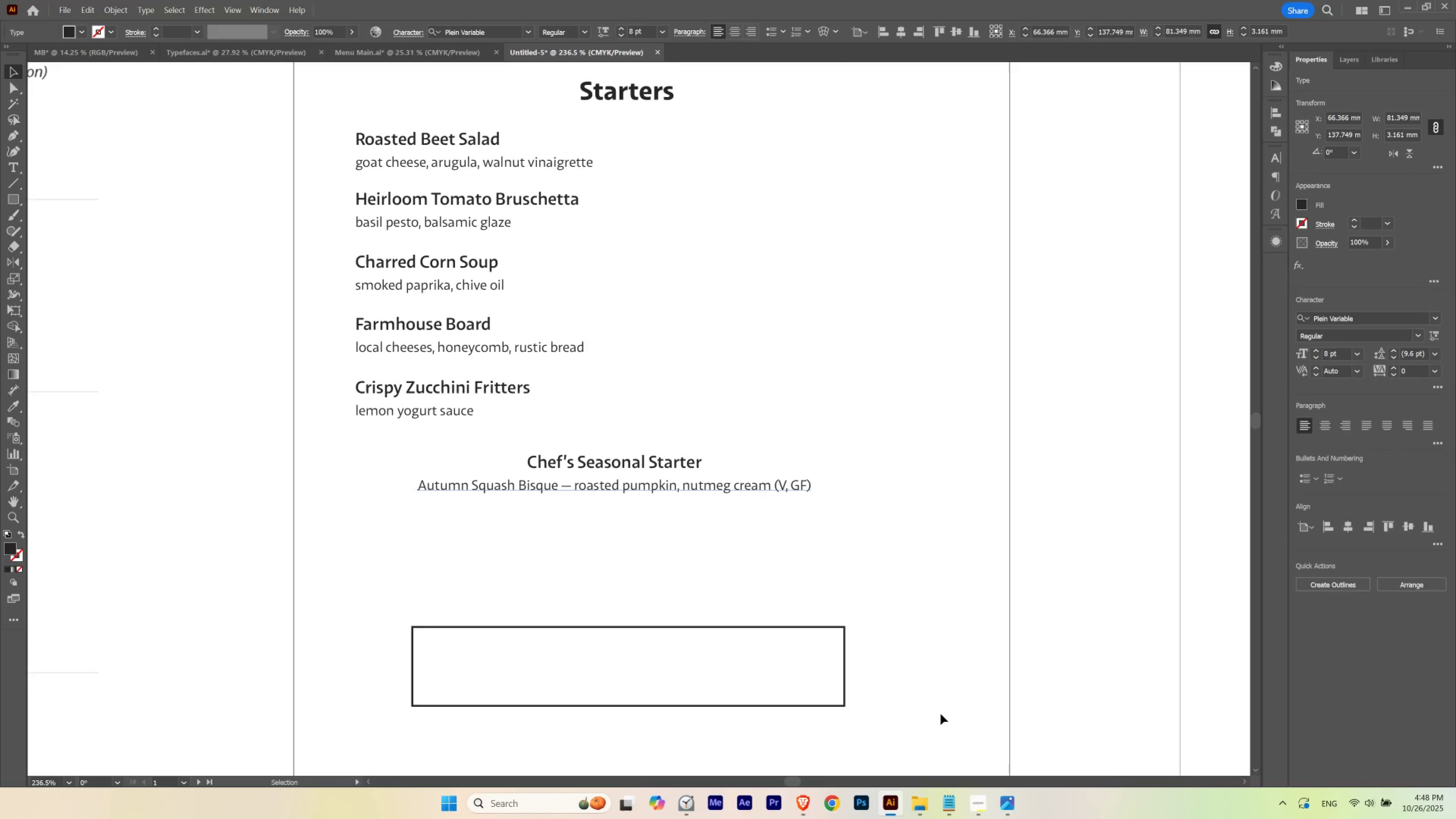 
key(V)
 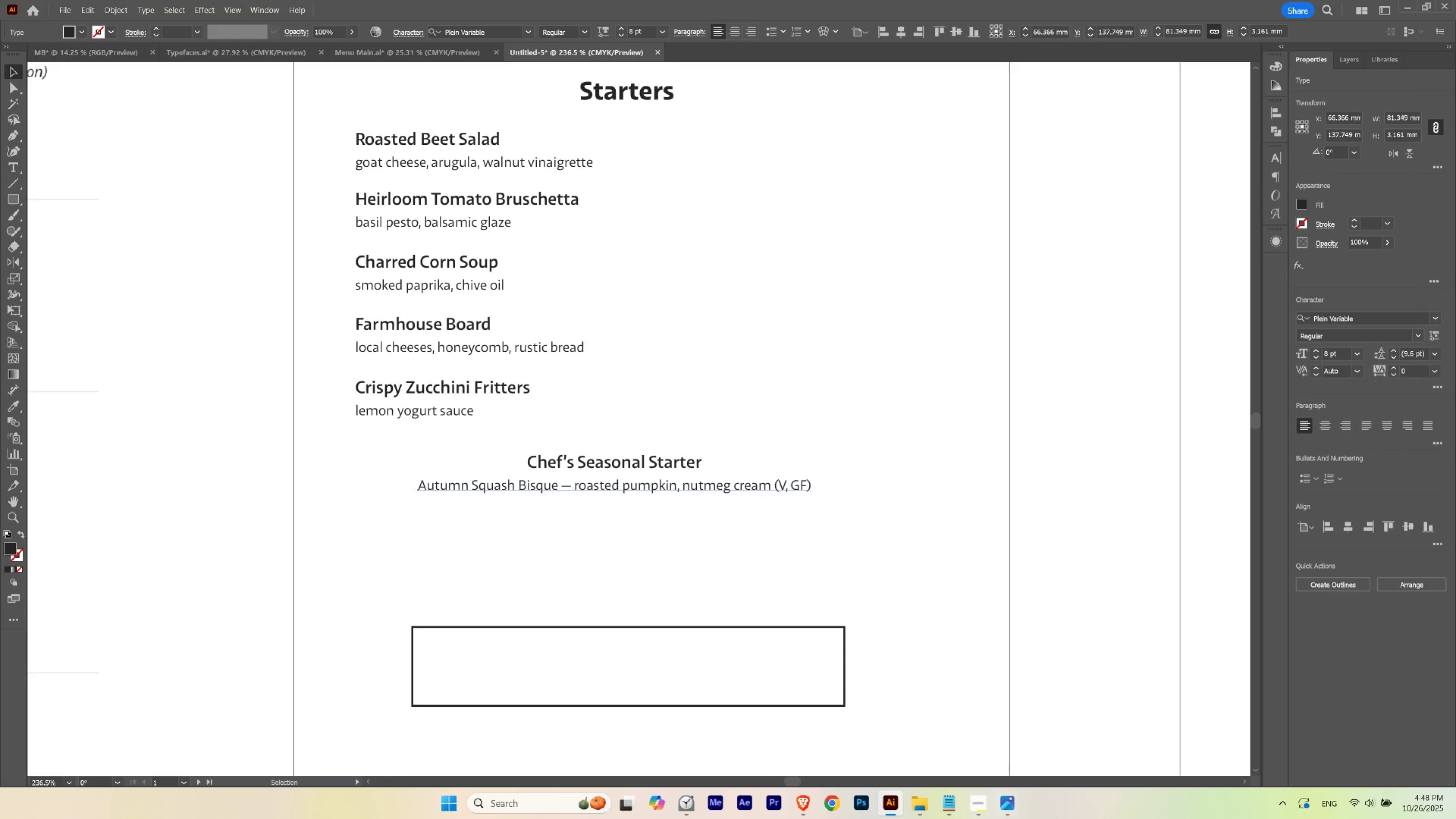 
key(Control+ControlLeft)
 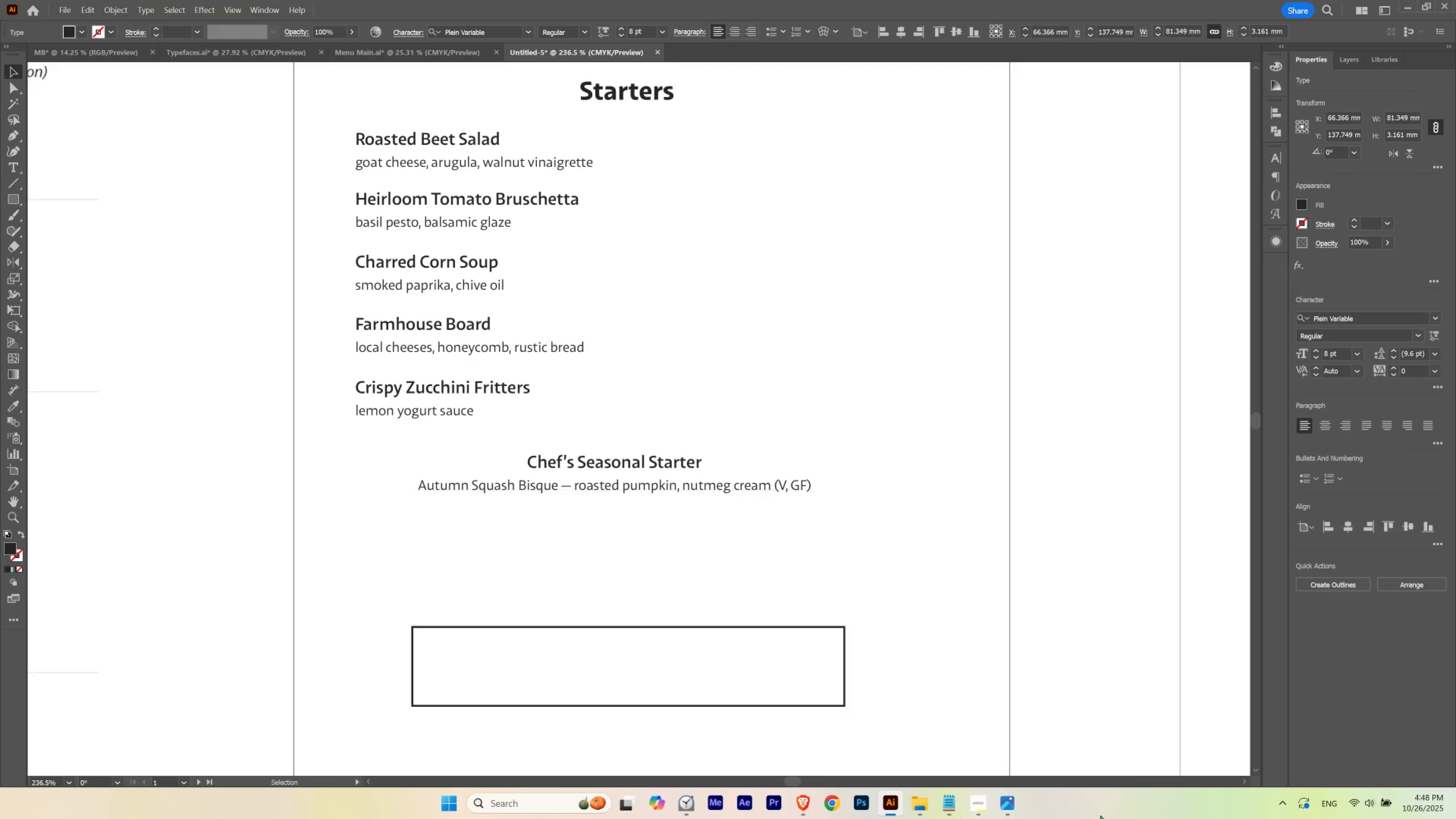 
key(Control+H)
 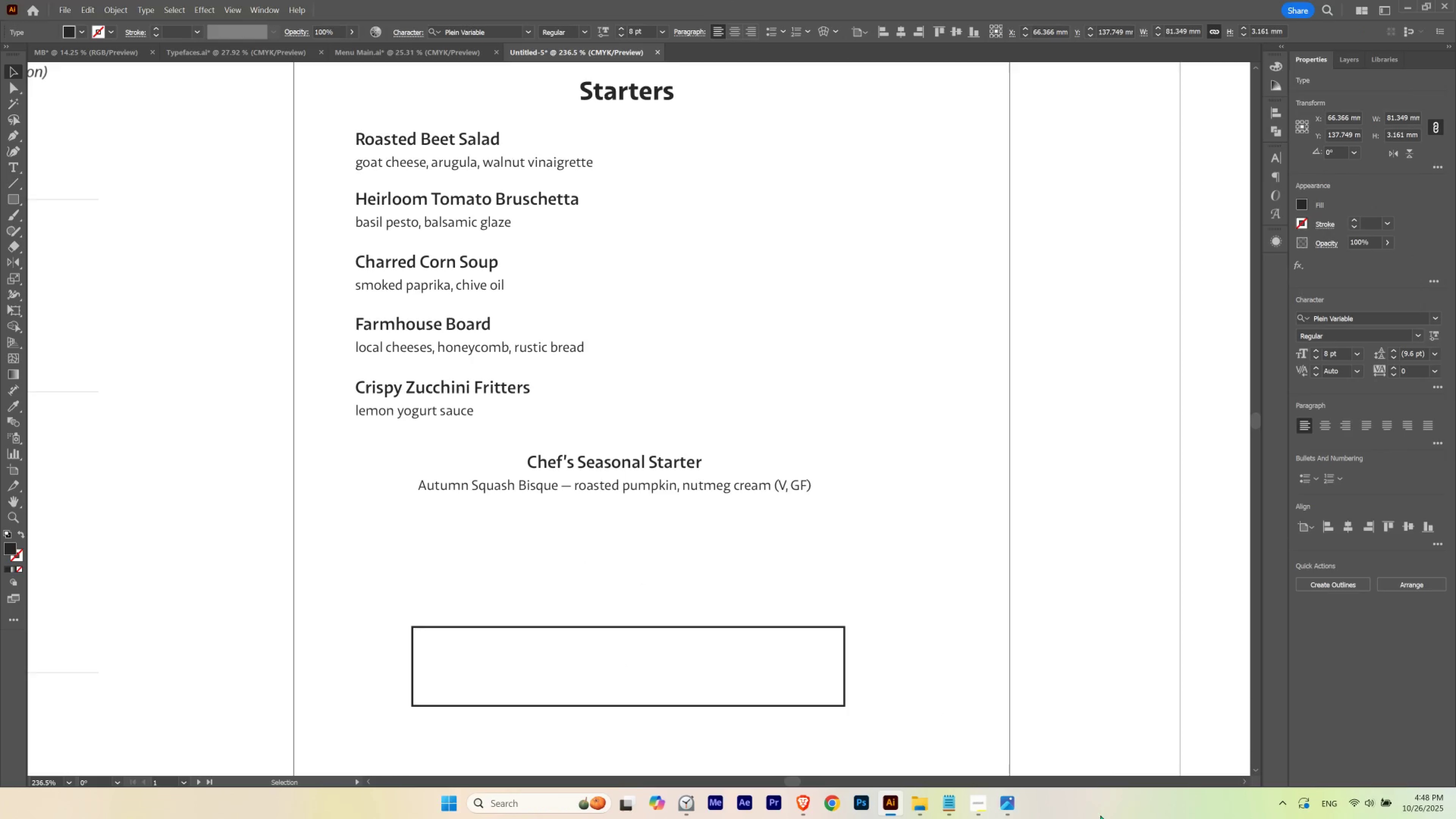 
key(Shift+ArrowRight)
 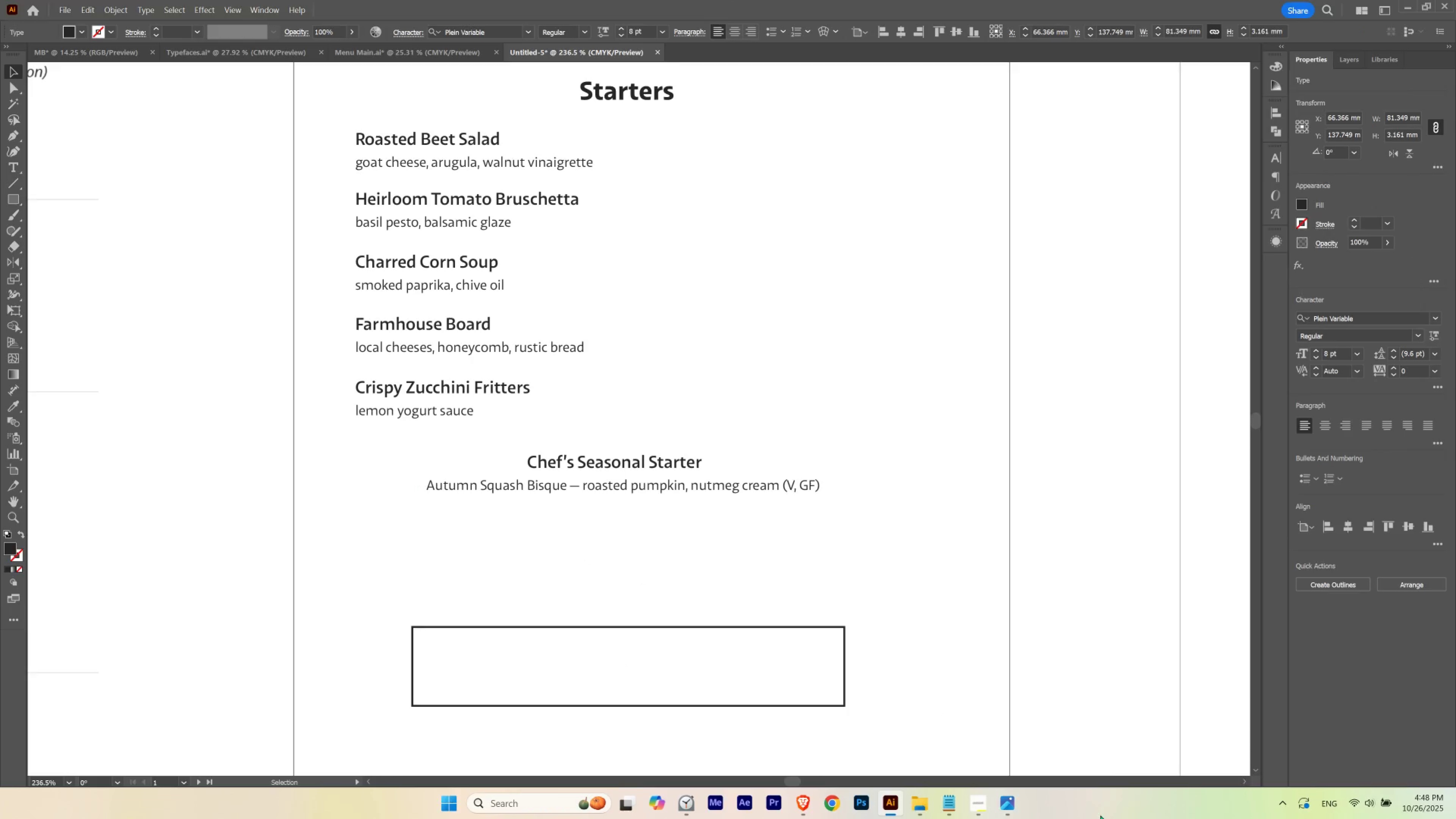 
key(Shift+ArrowRight)
 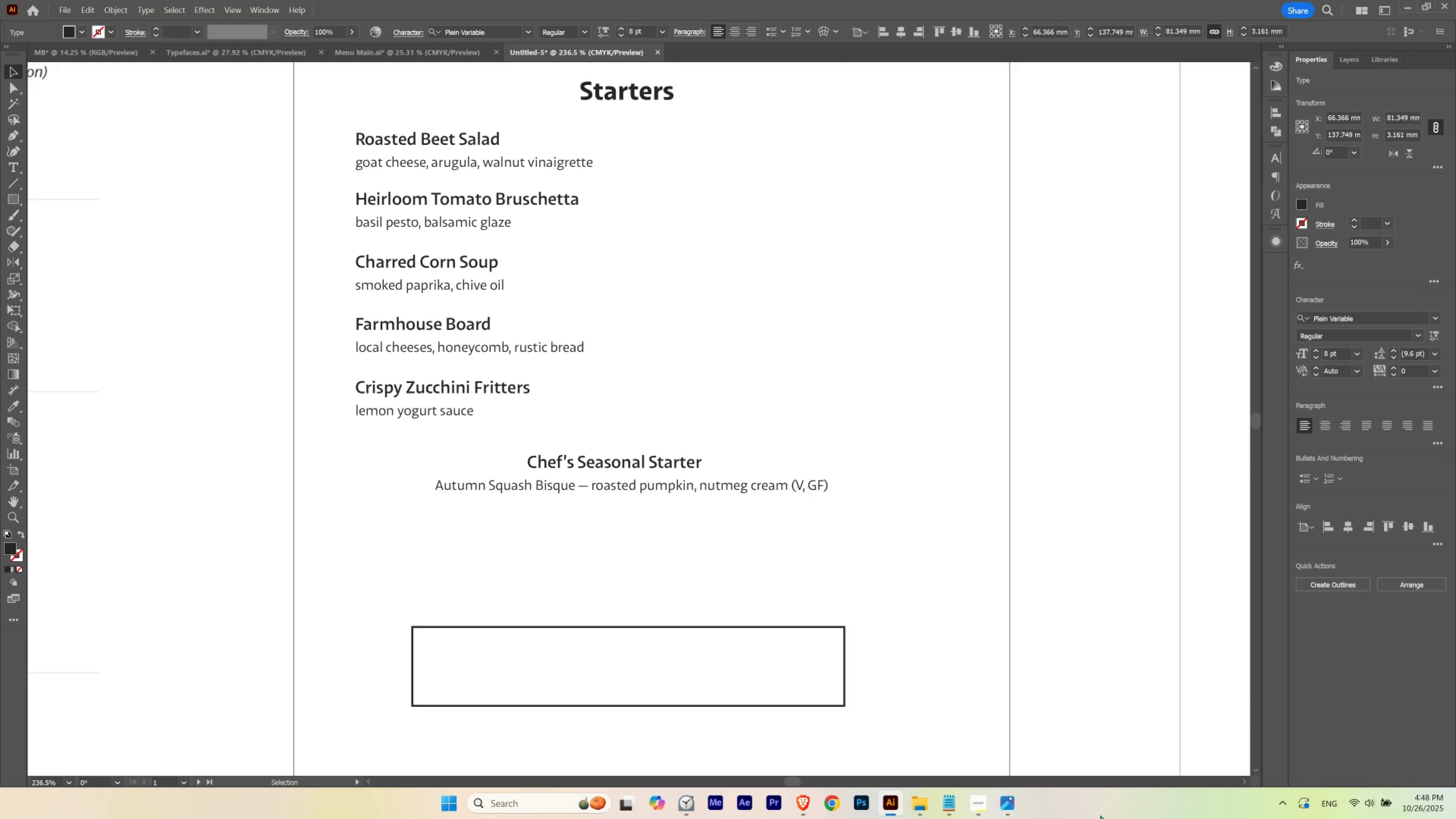 
key(Shift+ArrowLeft)
 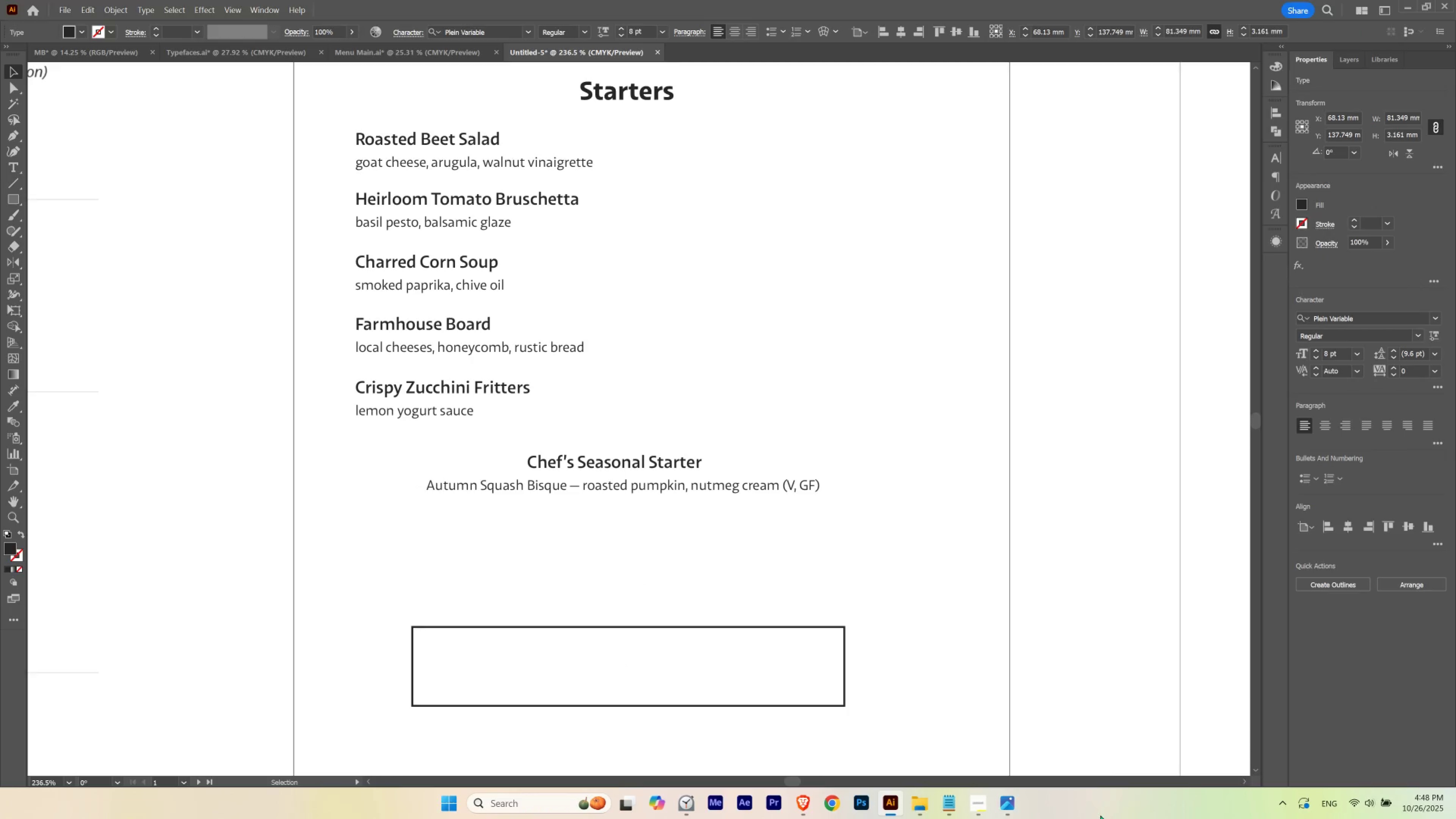 
key(ArrowLeft)
 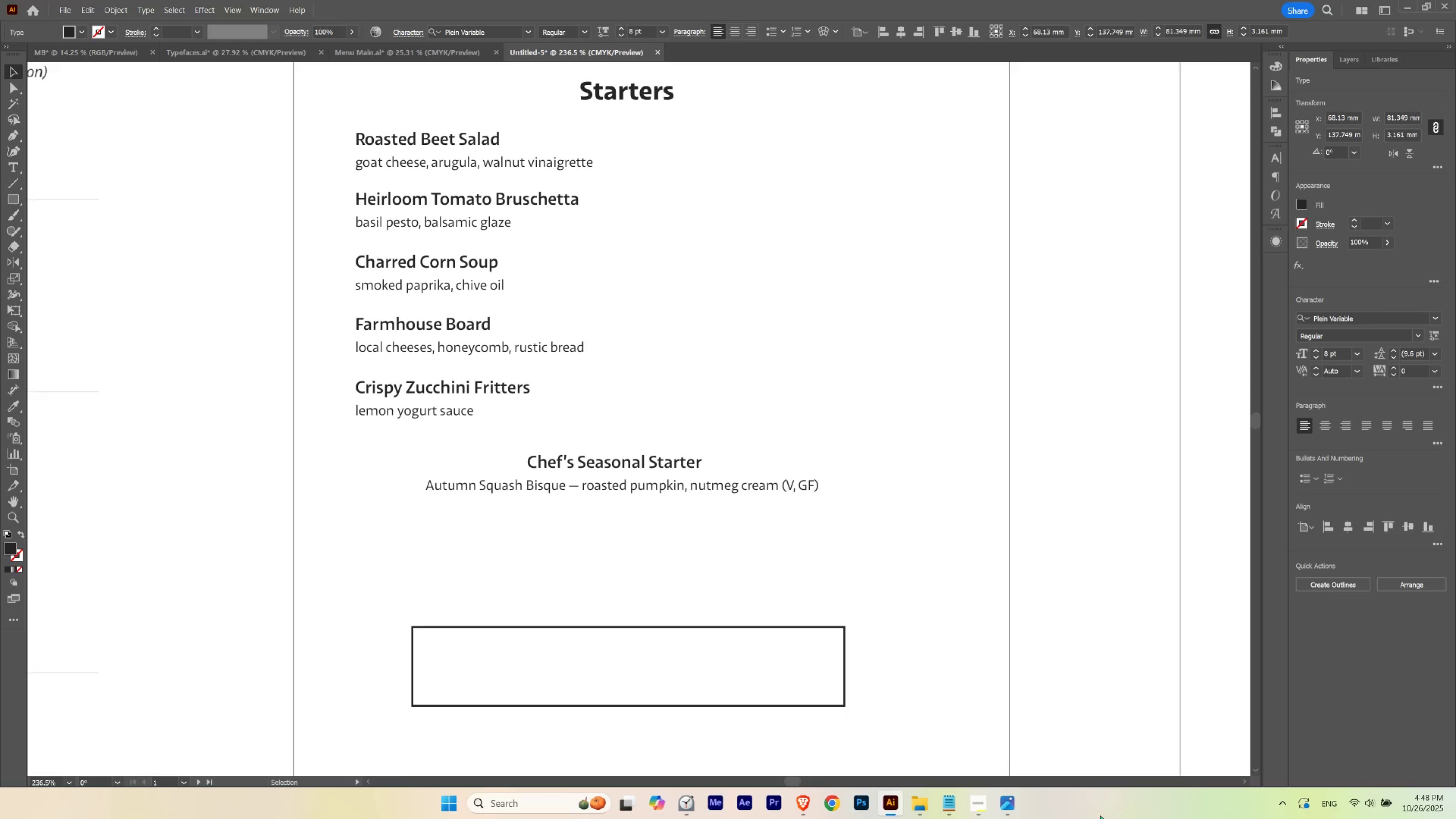 
key(ArrowRight)
 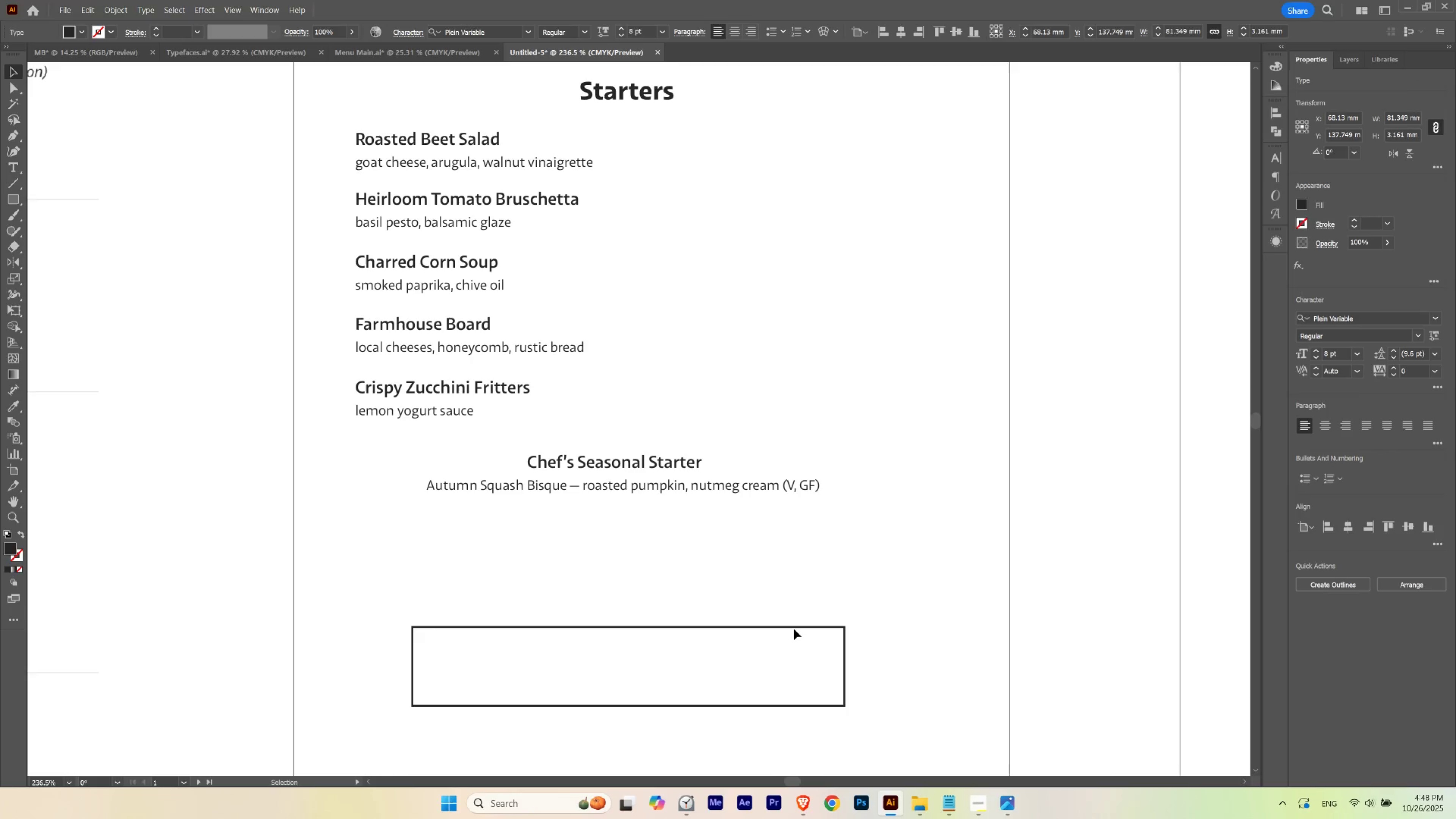 
left_click_drag(start_coordinate=[794, 627], to_coordinate=[795, 438])
 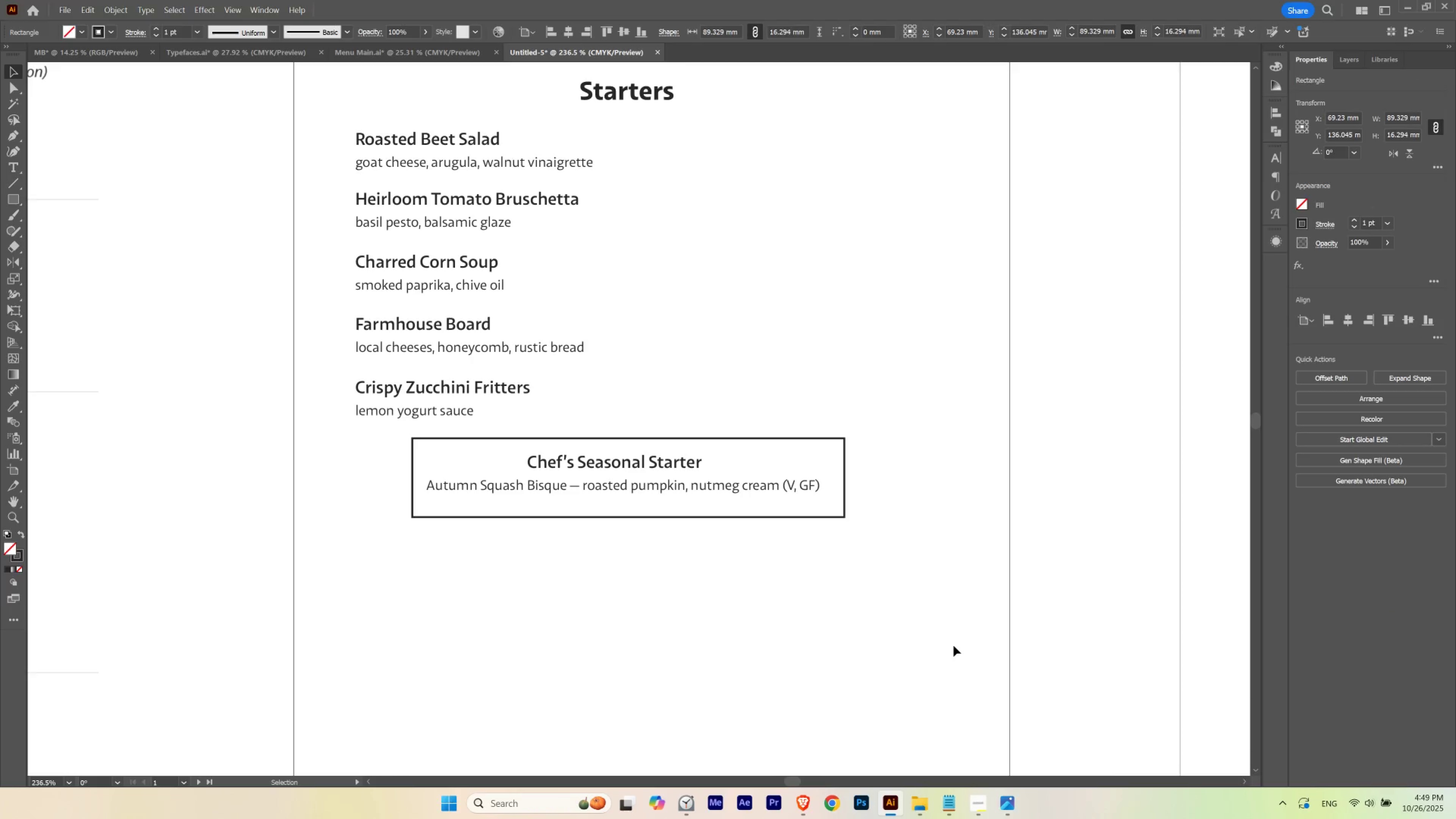 
hold_key(key=ShiftLeft, duration=1.53)
 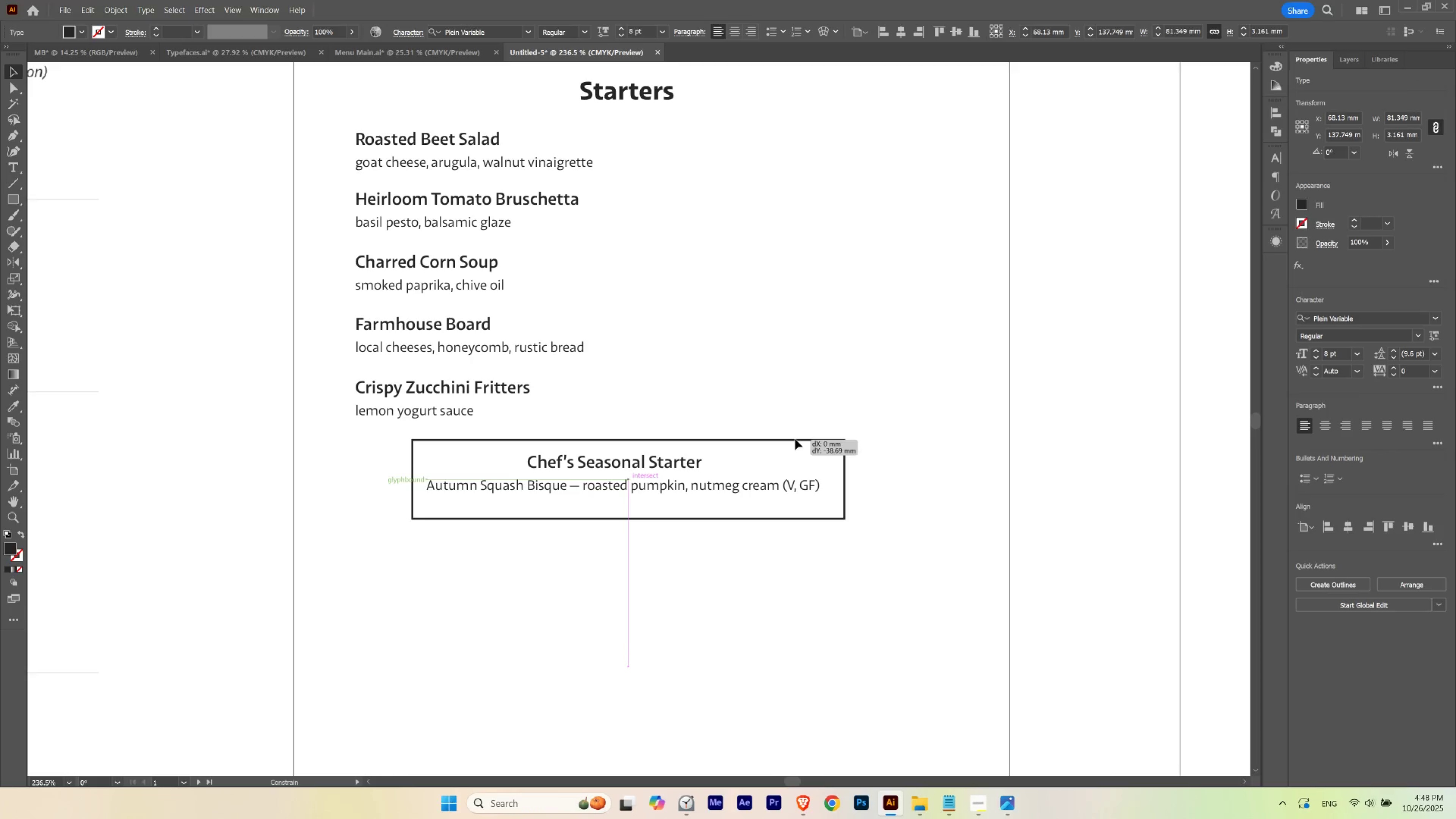 
hold_key(key=ShiftLeft, duration=1.52)
 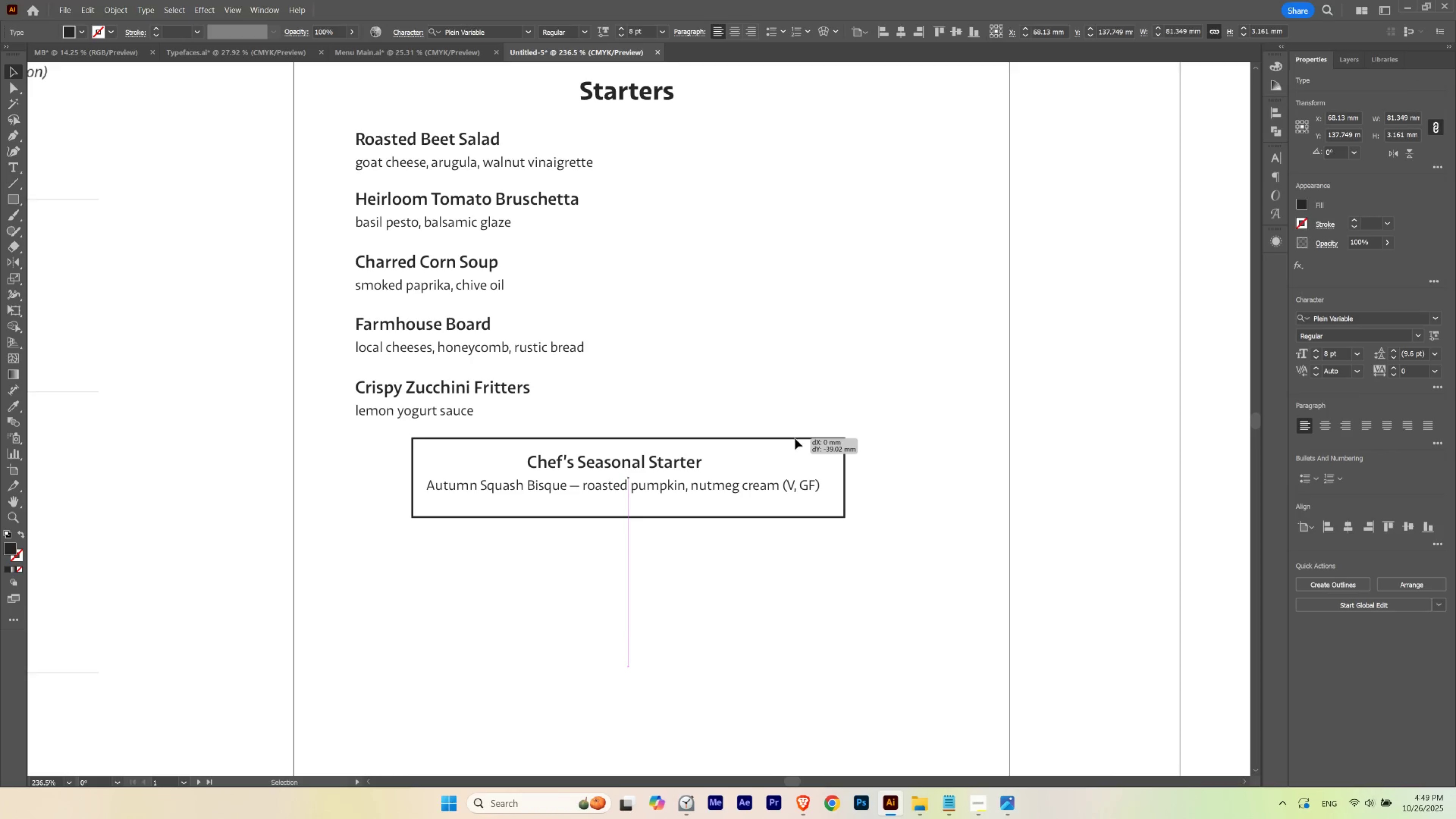 
hold_key(key=ShiftLeft, duration=0.68)
 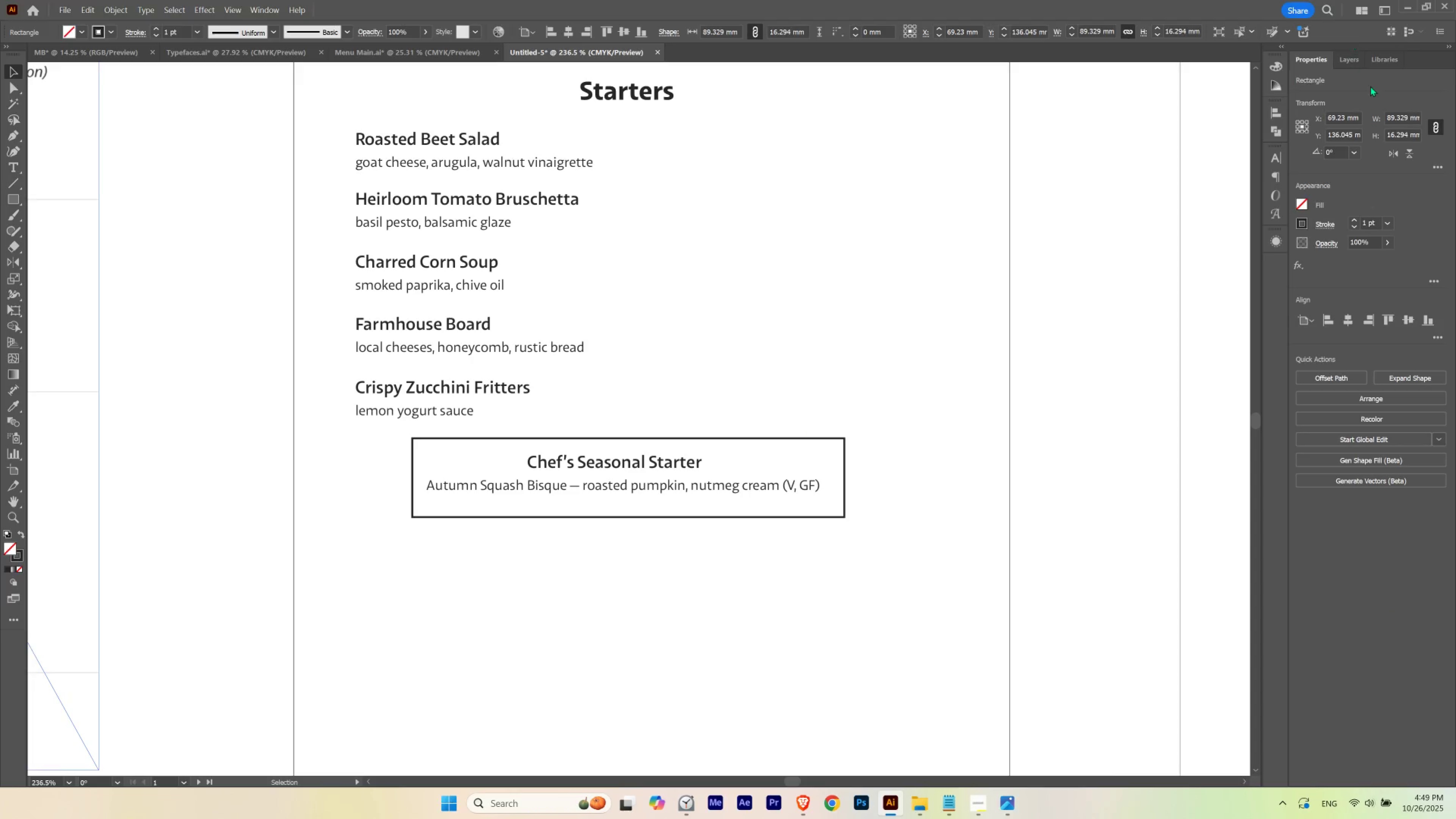 
left_click([1439, 127])
 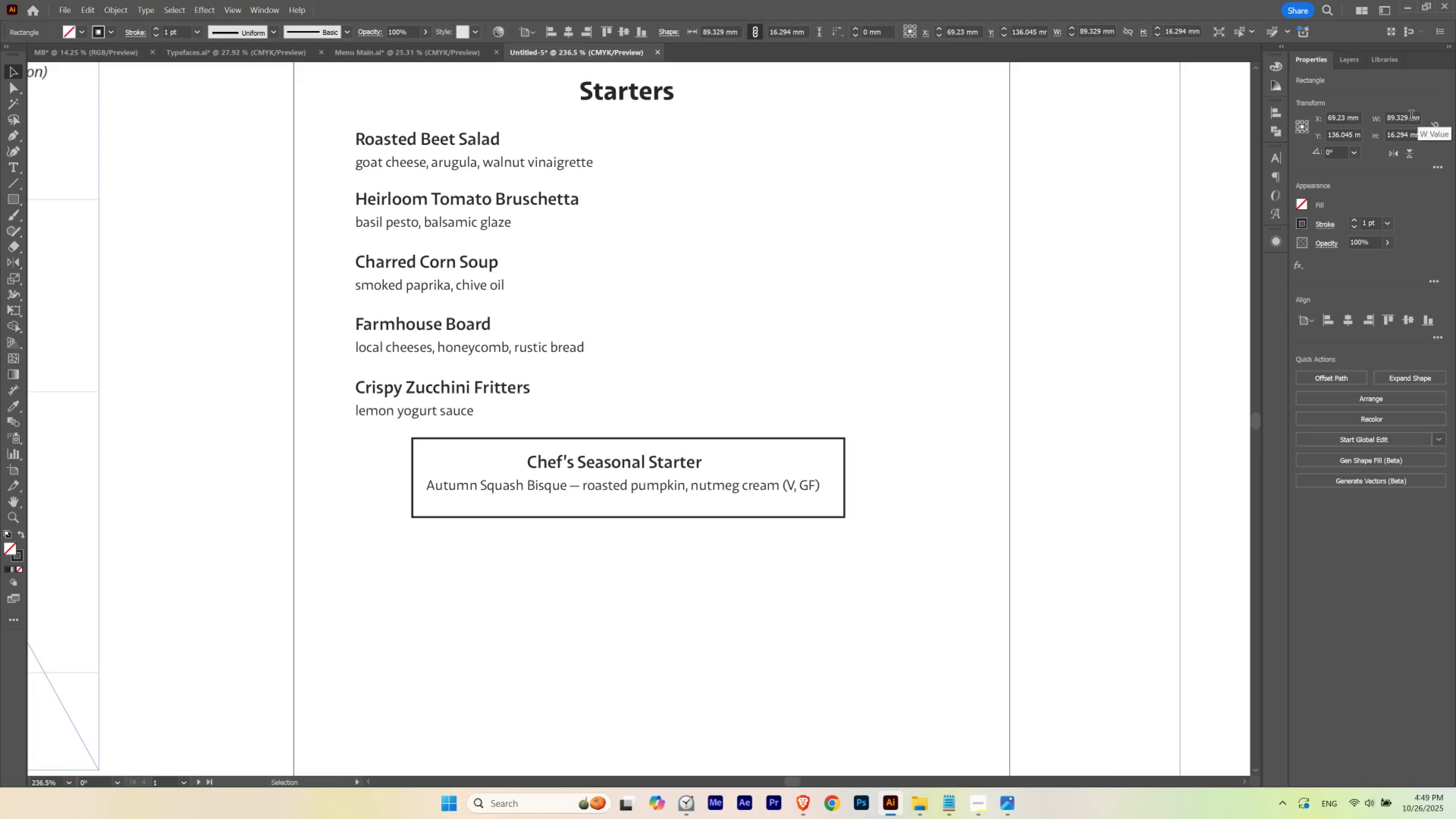 
hold_key(key=ShiftLeft, duration=0.75)
scroll: coordinate [1410, 116], scroll_direction: up, amount: 1.0
 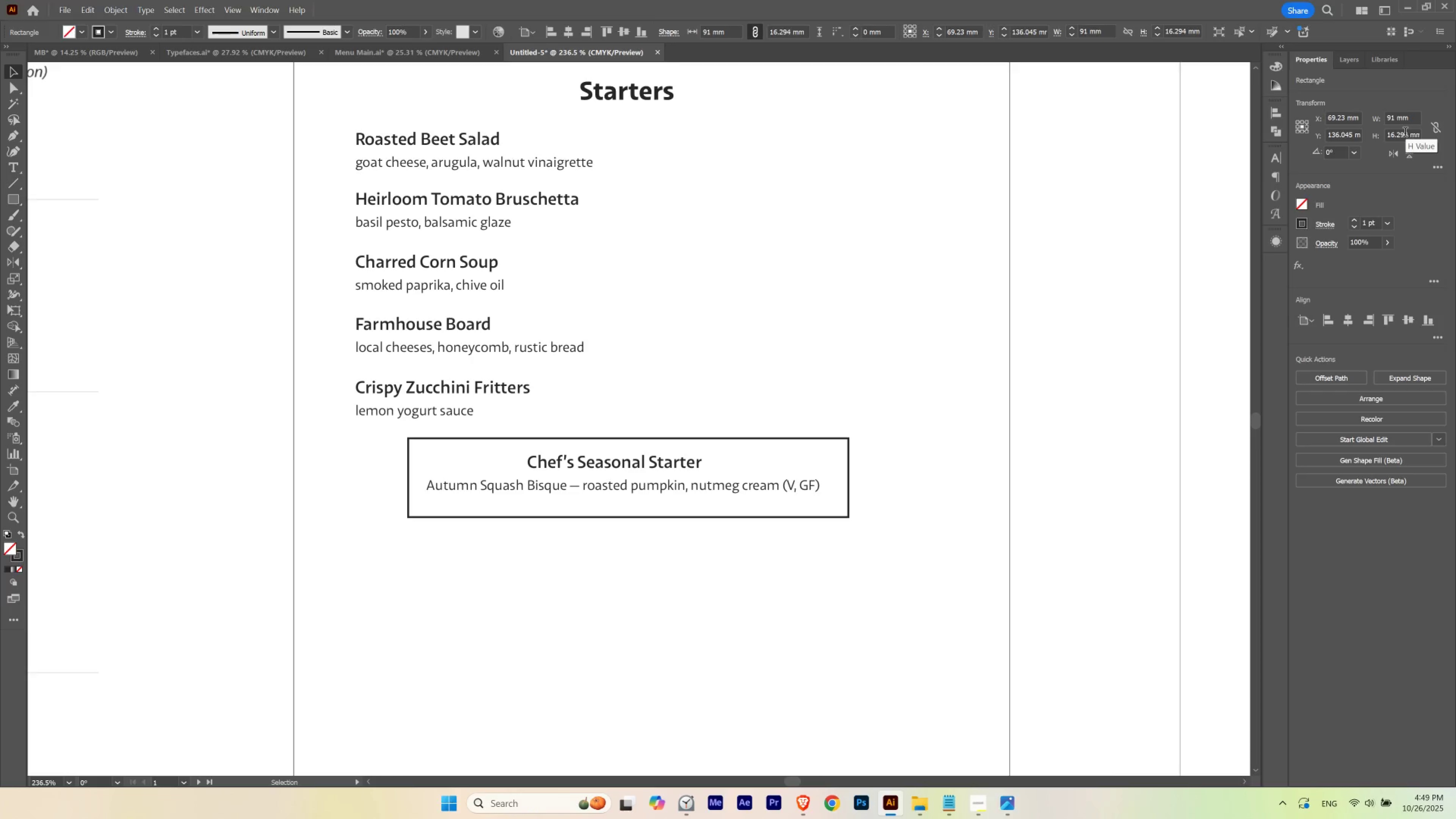 
scroll: coordinate [1405, 133], scroll_direction: down, amount: 3.0
 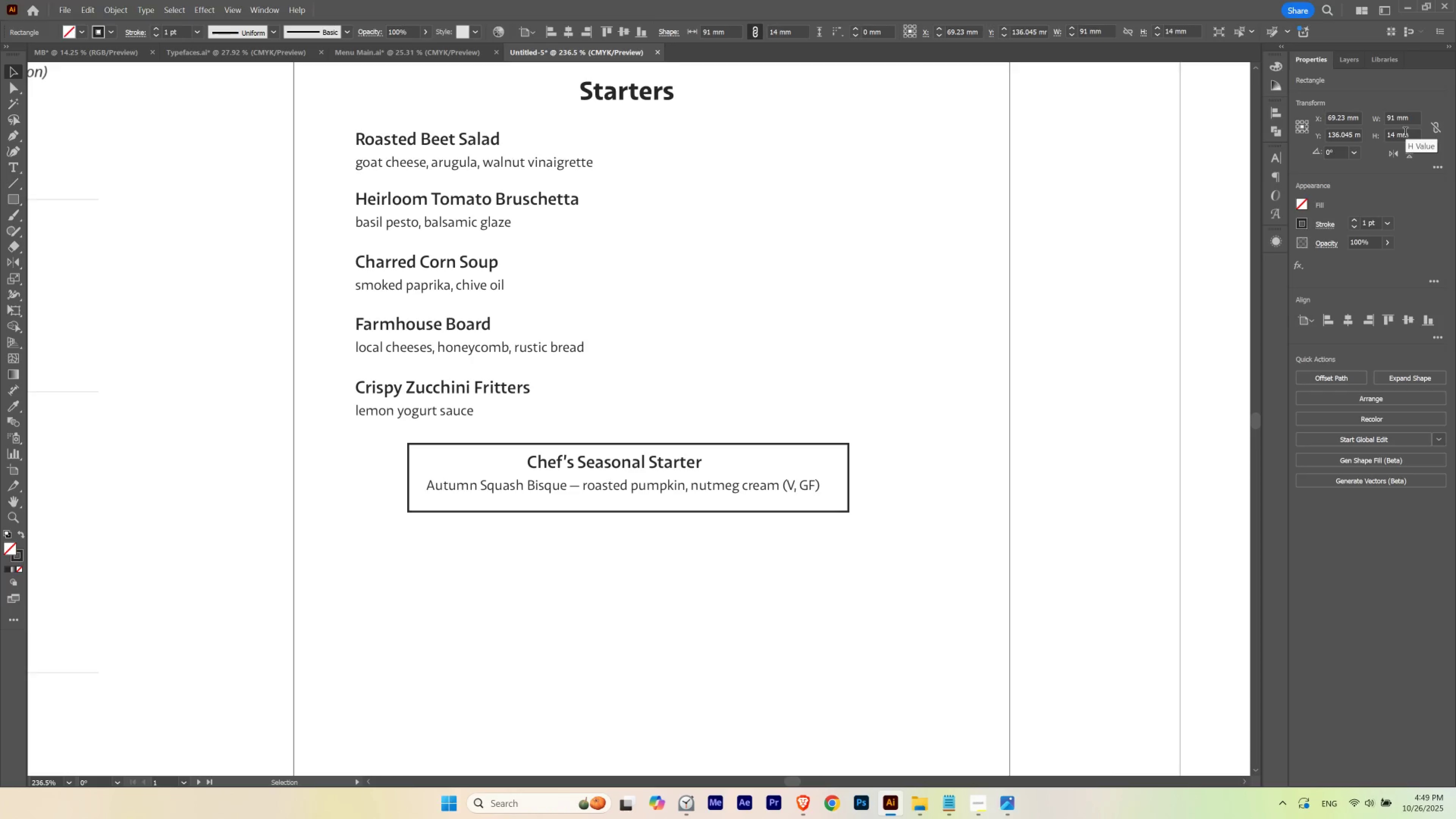 
scroll: coordinate [1405, 133], scroll_direction: up, amount: 1.0
 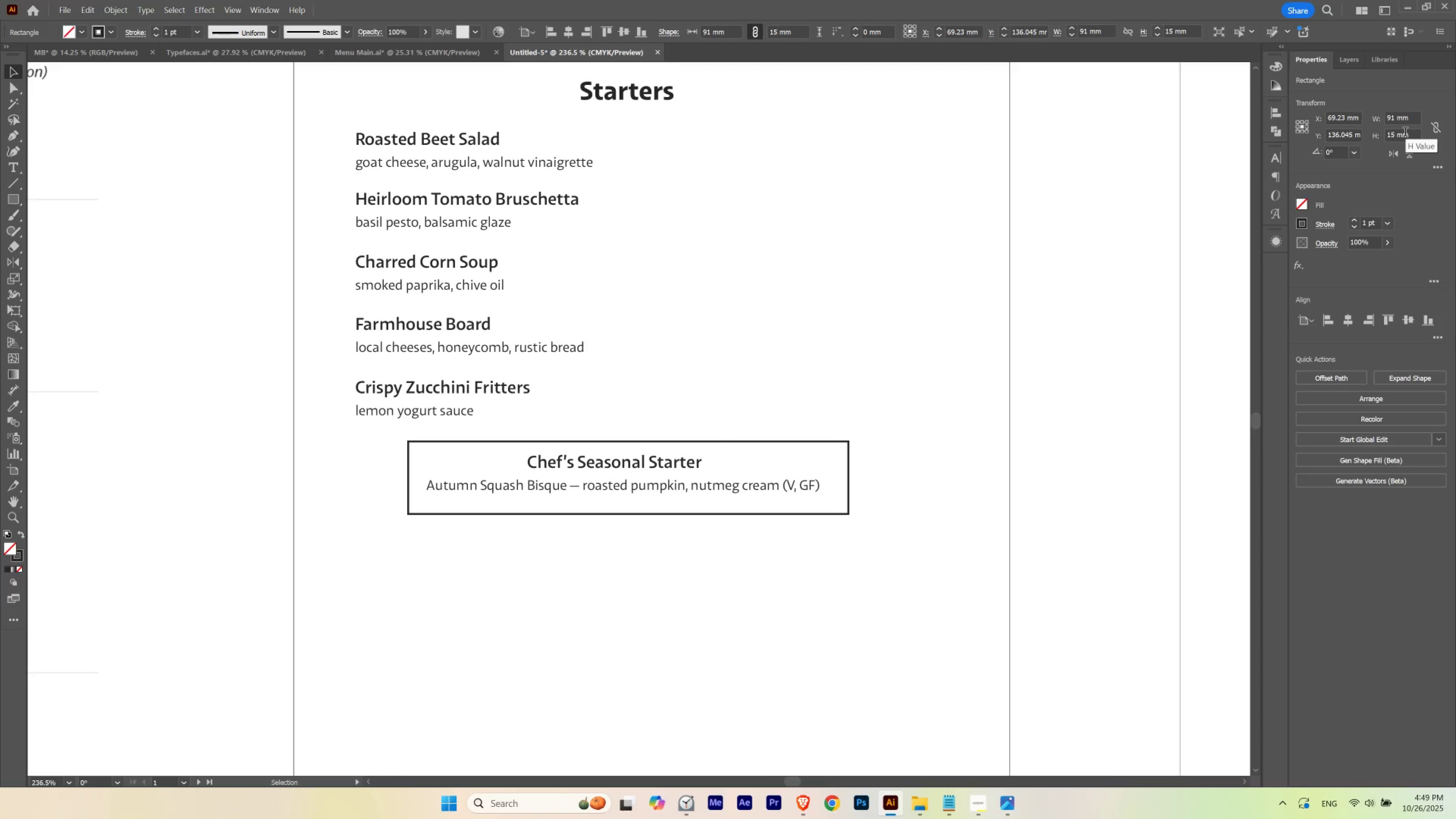 
key(V)
 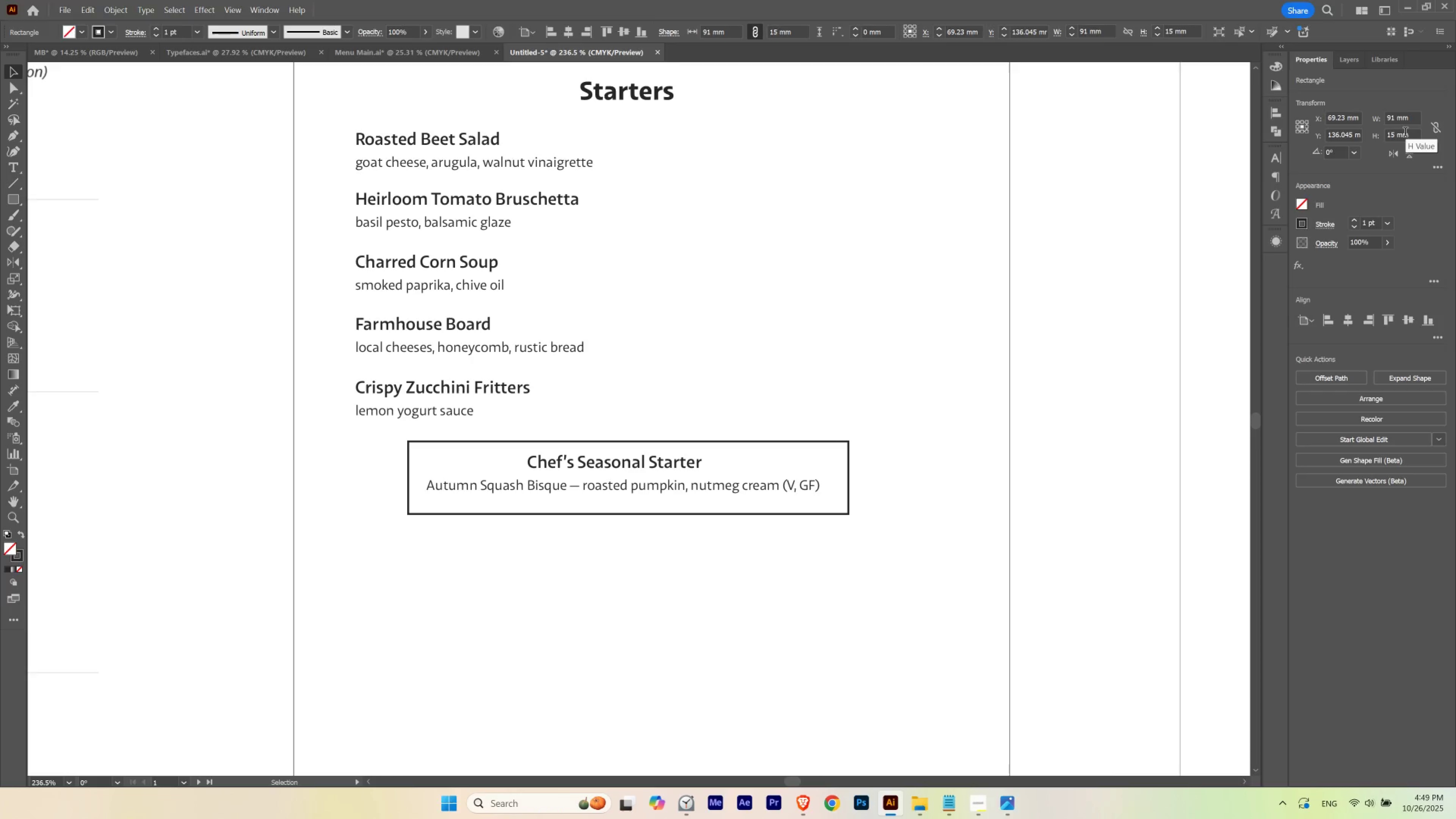 
key(ArrowUp)
 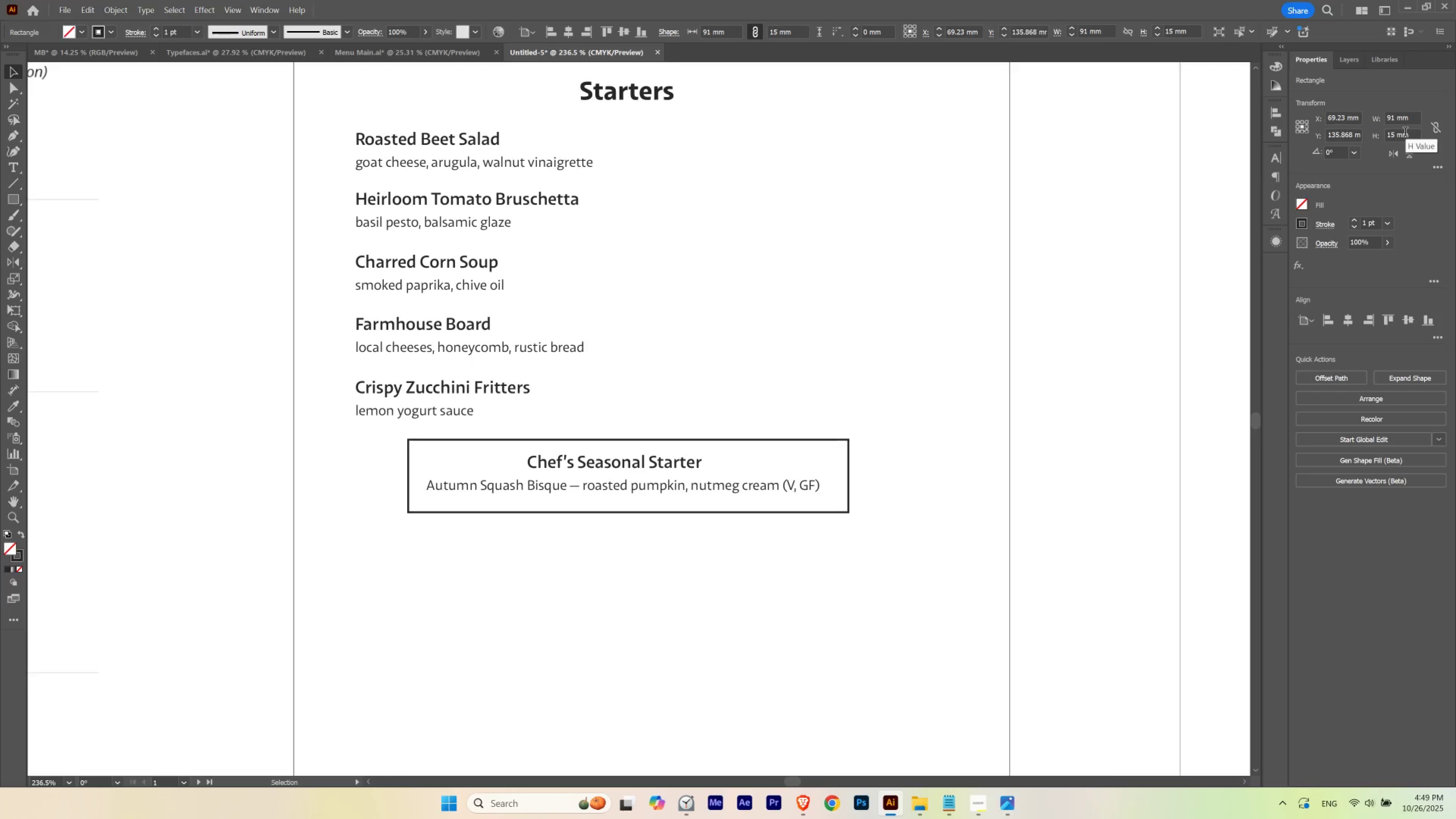 
key(ArrowUp)
 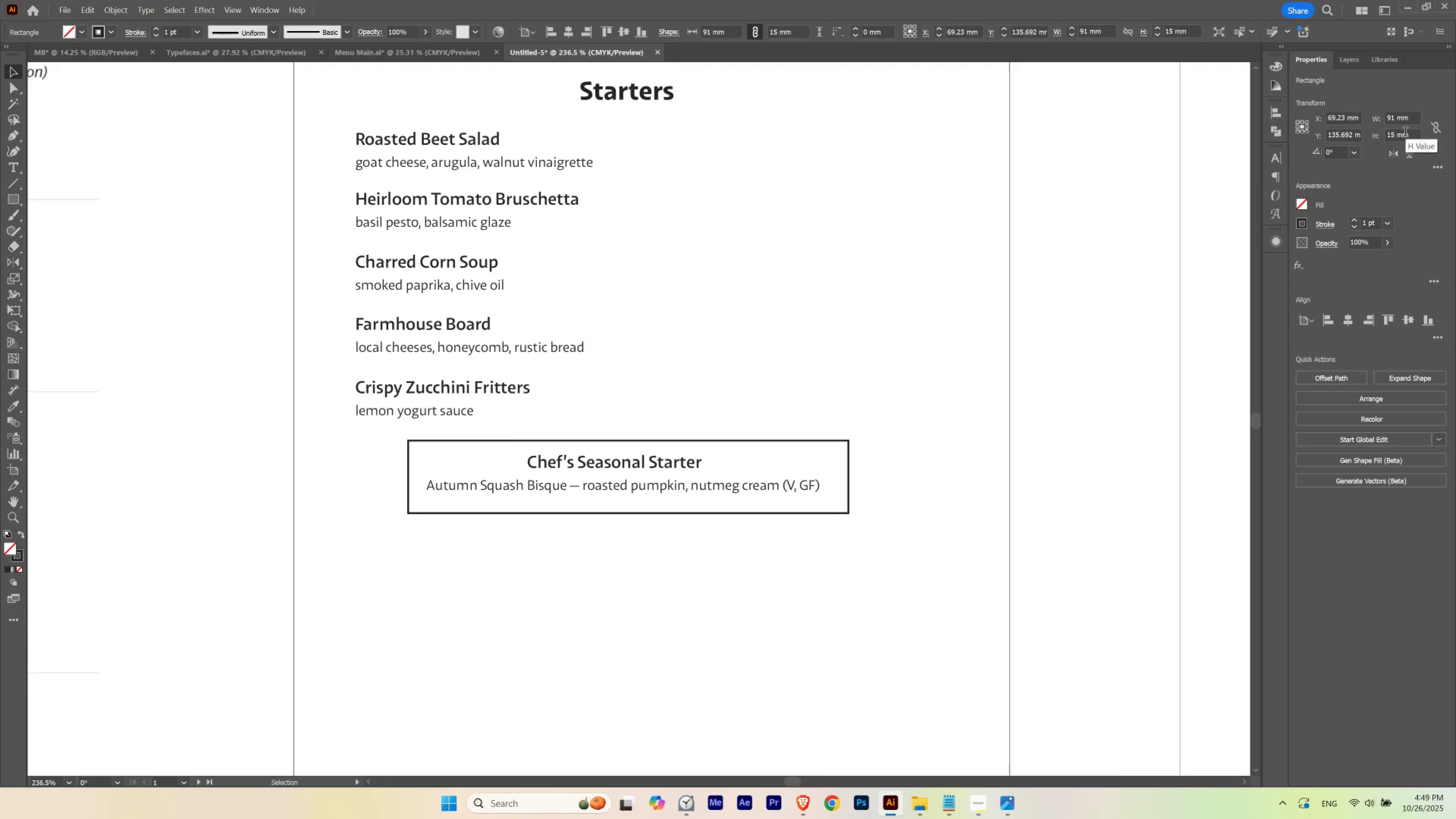 
key(ArrowDown)
 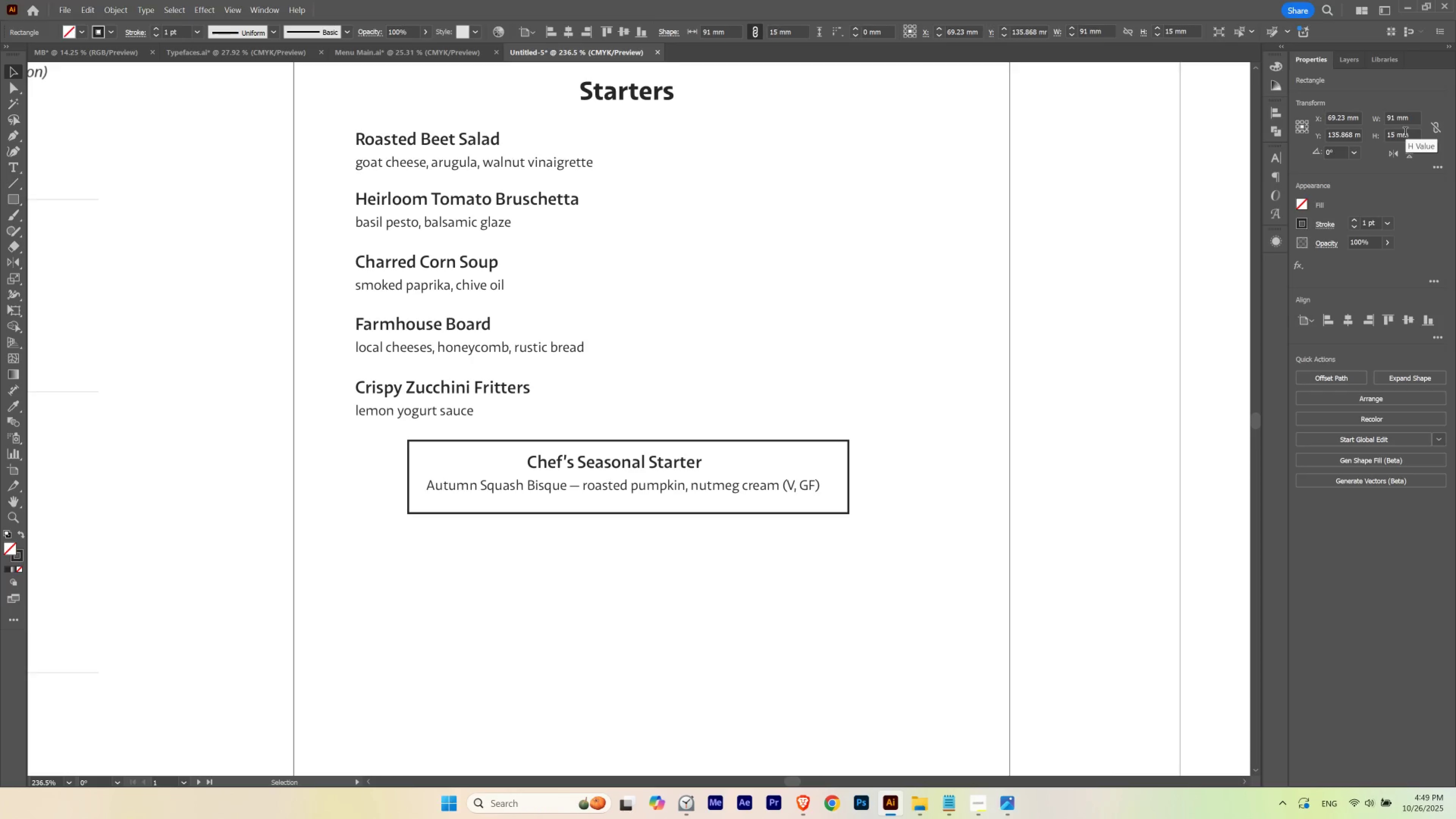 
key(ArrowUp)
 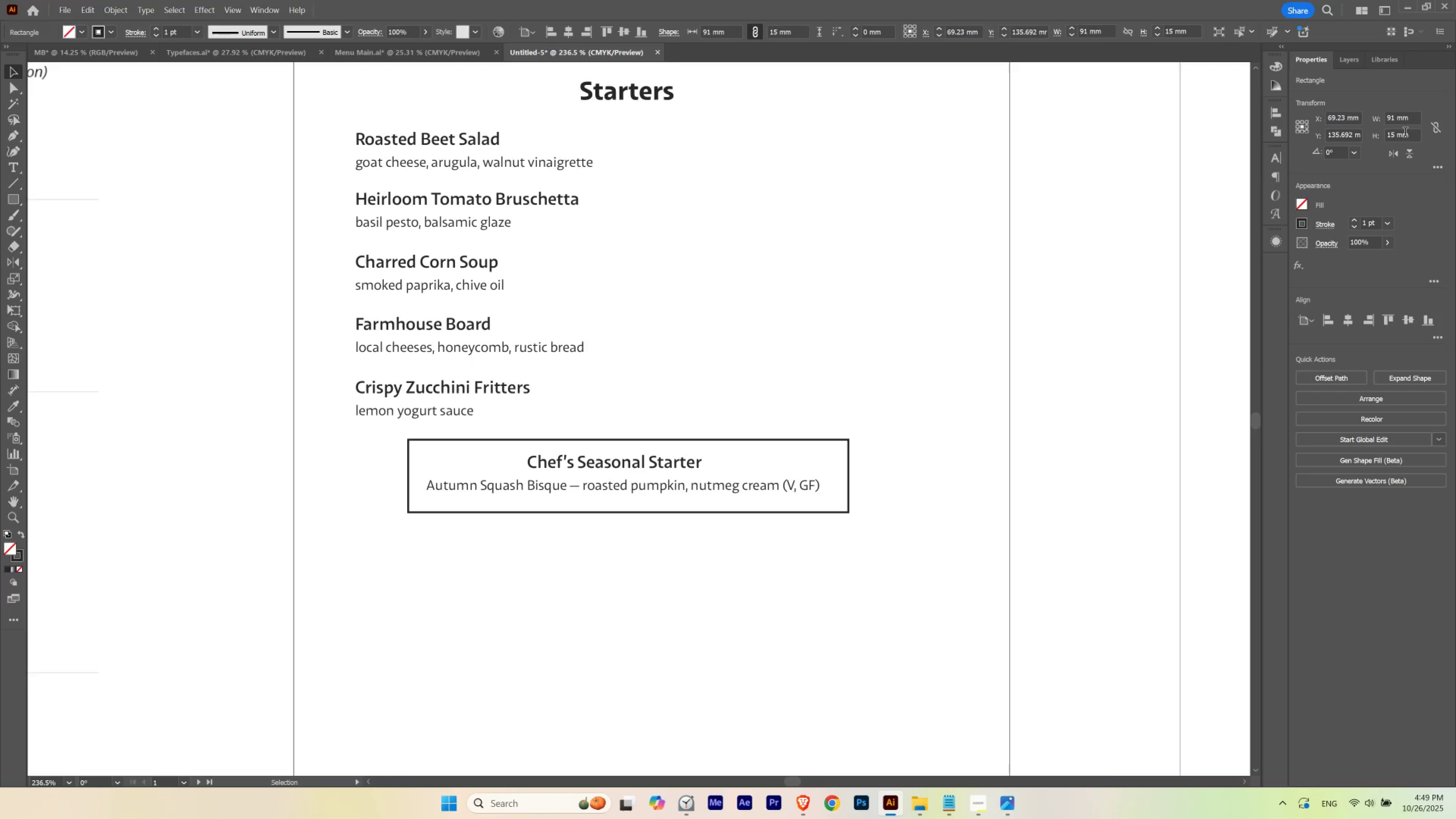 
key(ArrowLeft)
 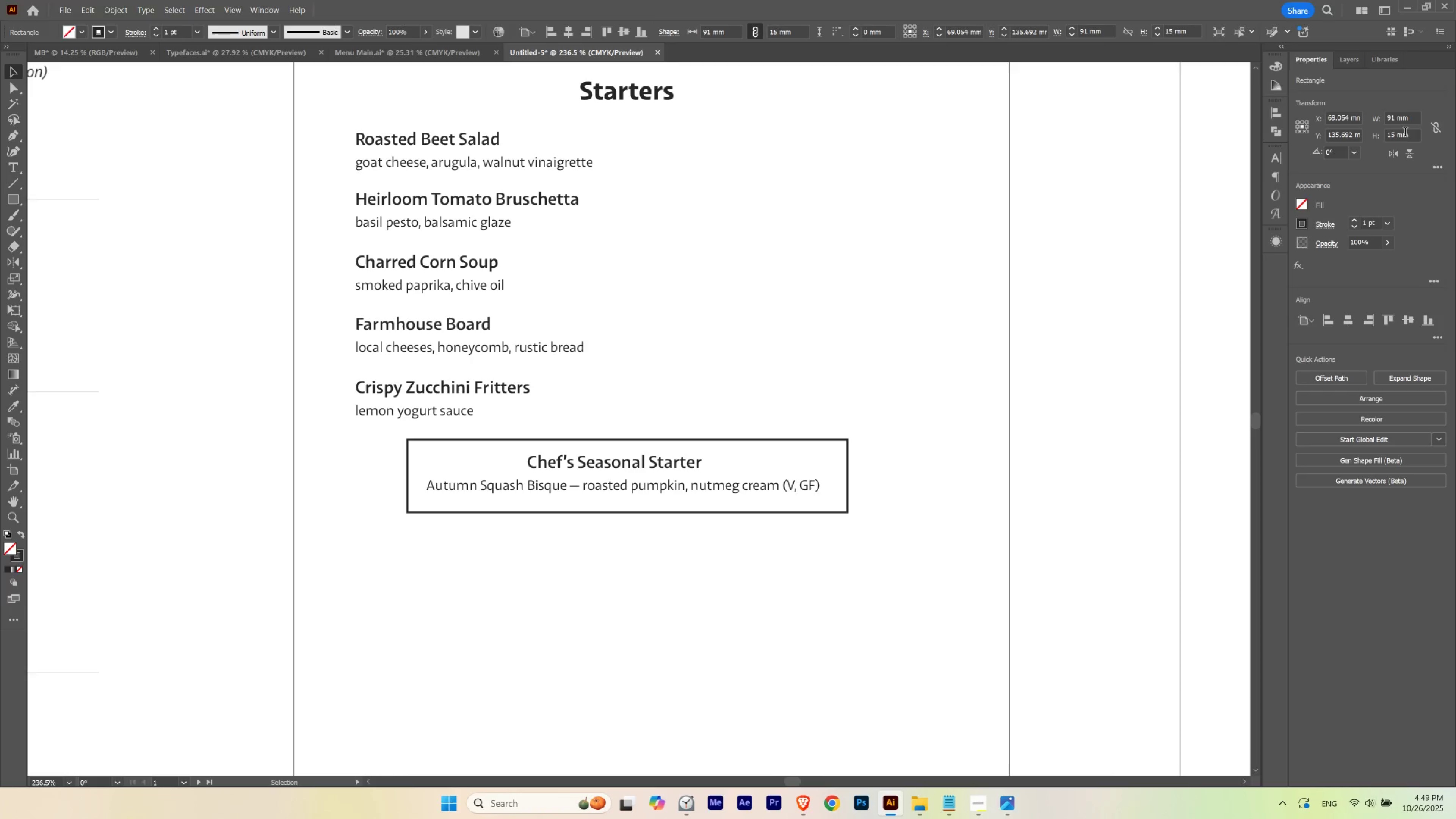 
hold_key(key=ControlLeft, duration=0.61)
 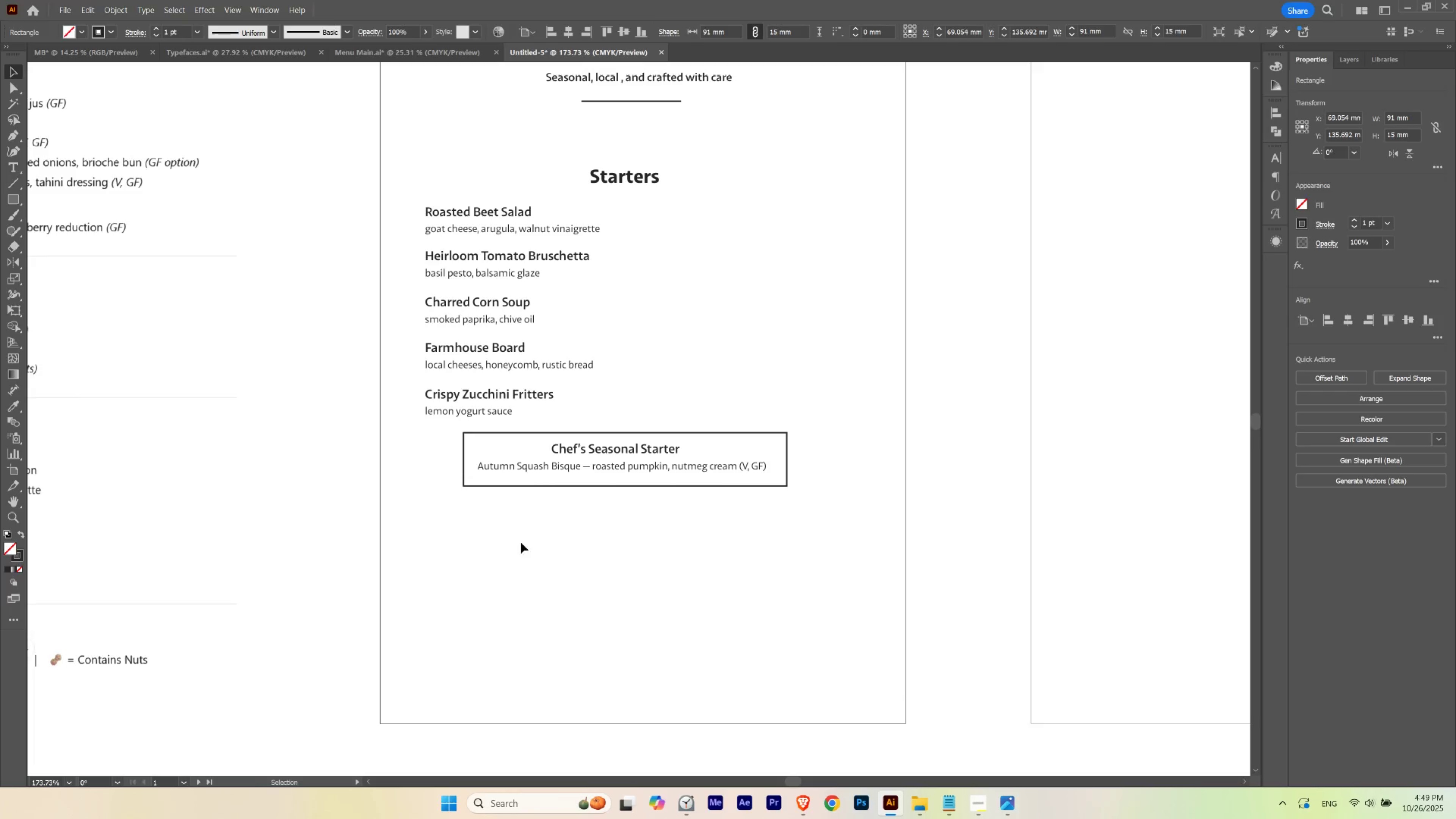 
hold_key(key=Space, duration=0.66)
 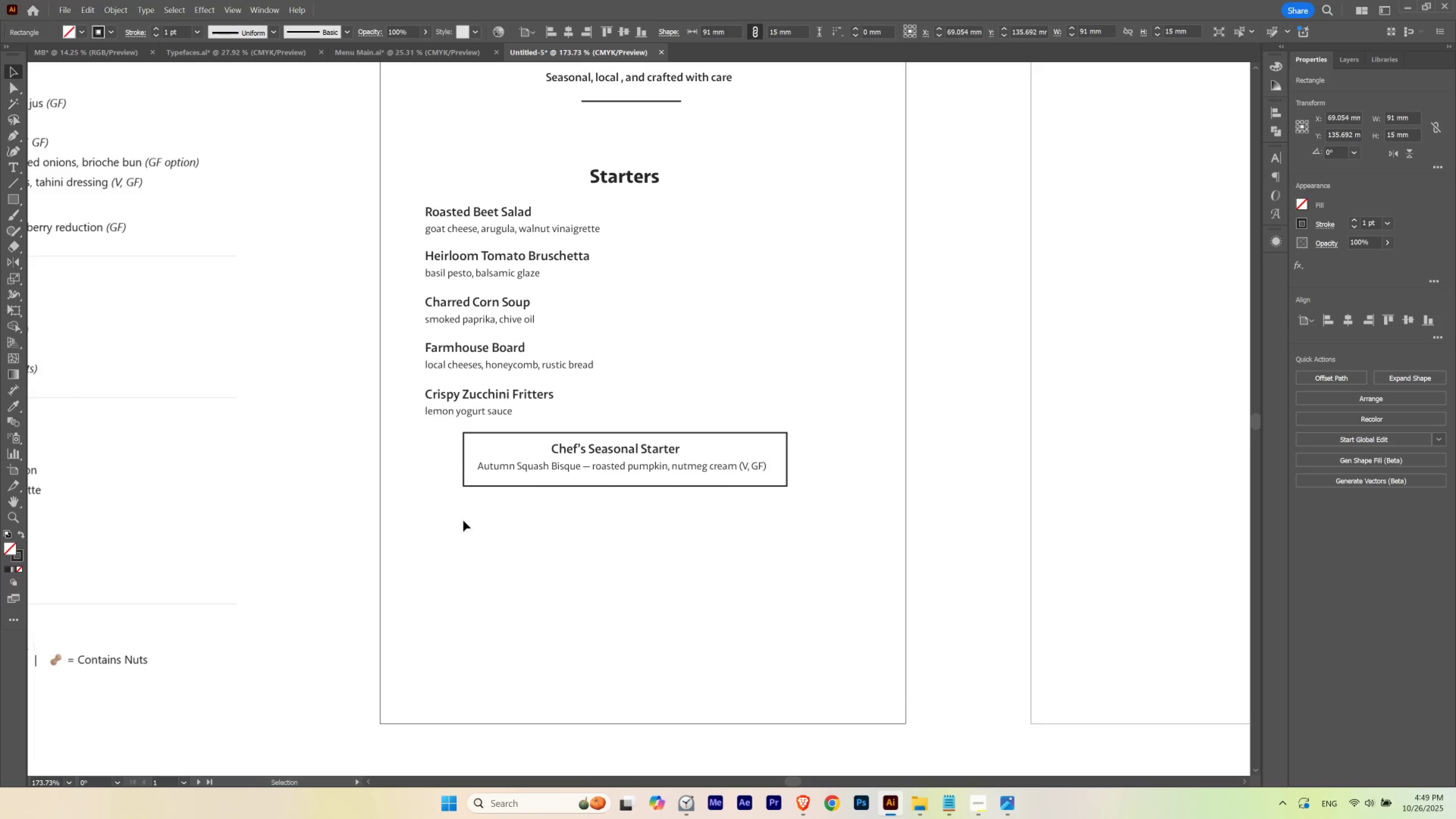 
left_click_drag(start_coordinate=[619, 413], to_coordinate=[585, 439])
 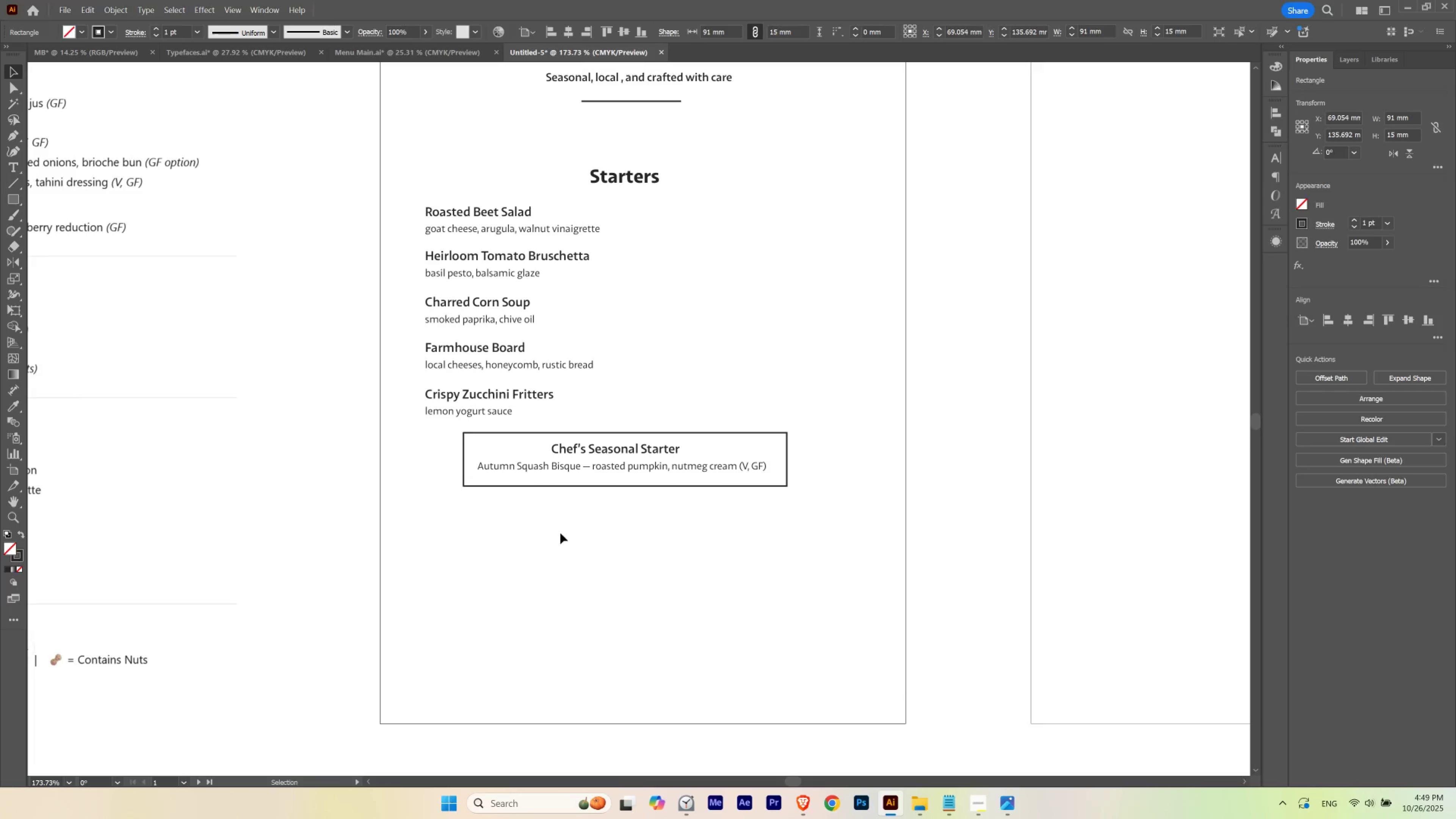 
hold_key(key=Space, duration=0.51)
 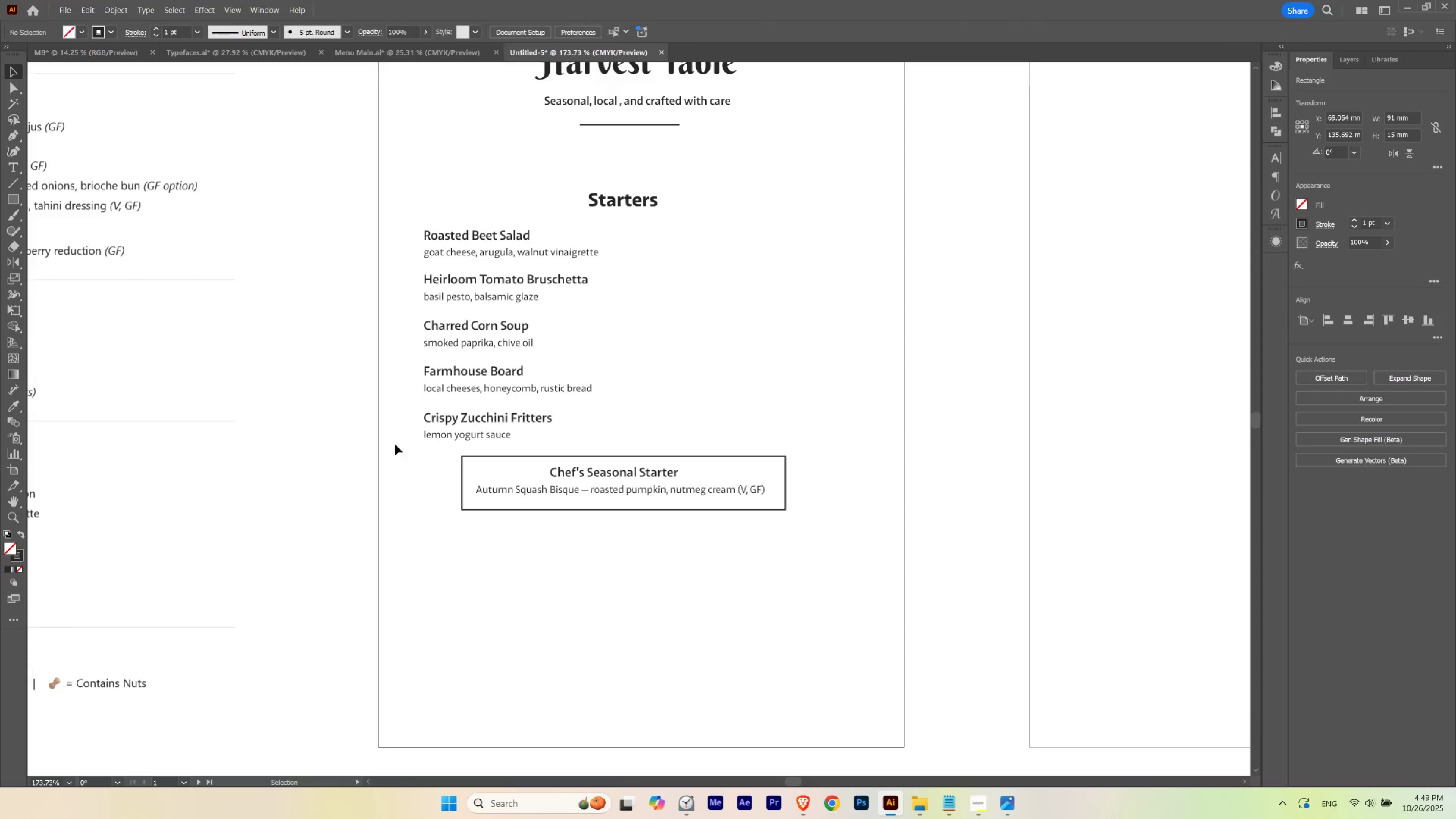 
left_click_drag(start_coordinate=[445, 447], to_coordinate=[444, 471])
 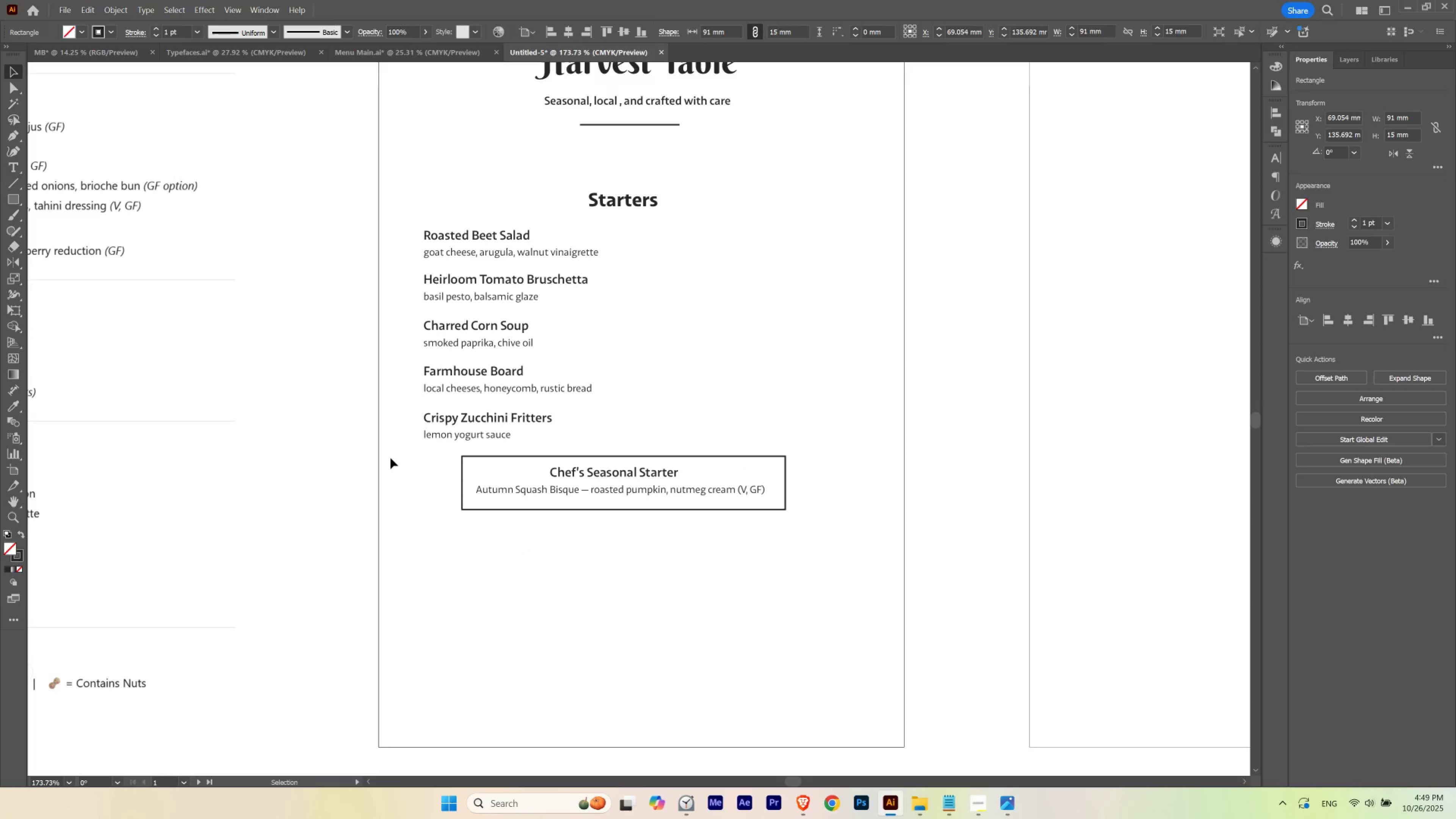 
left_click([390, 458])
 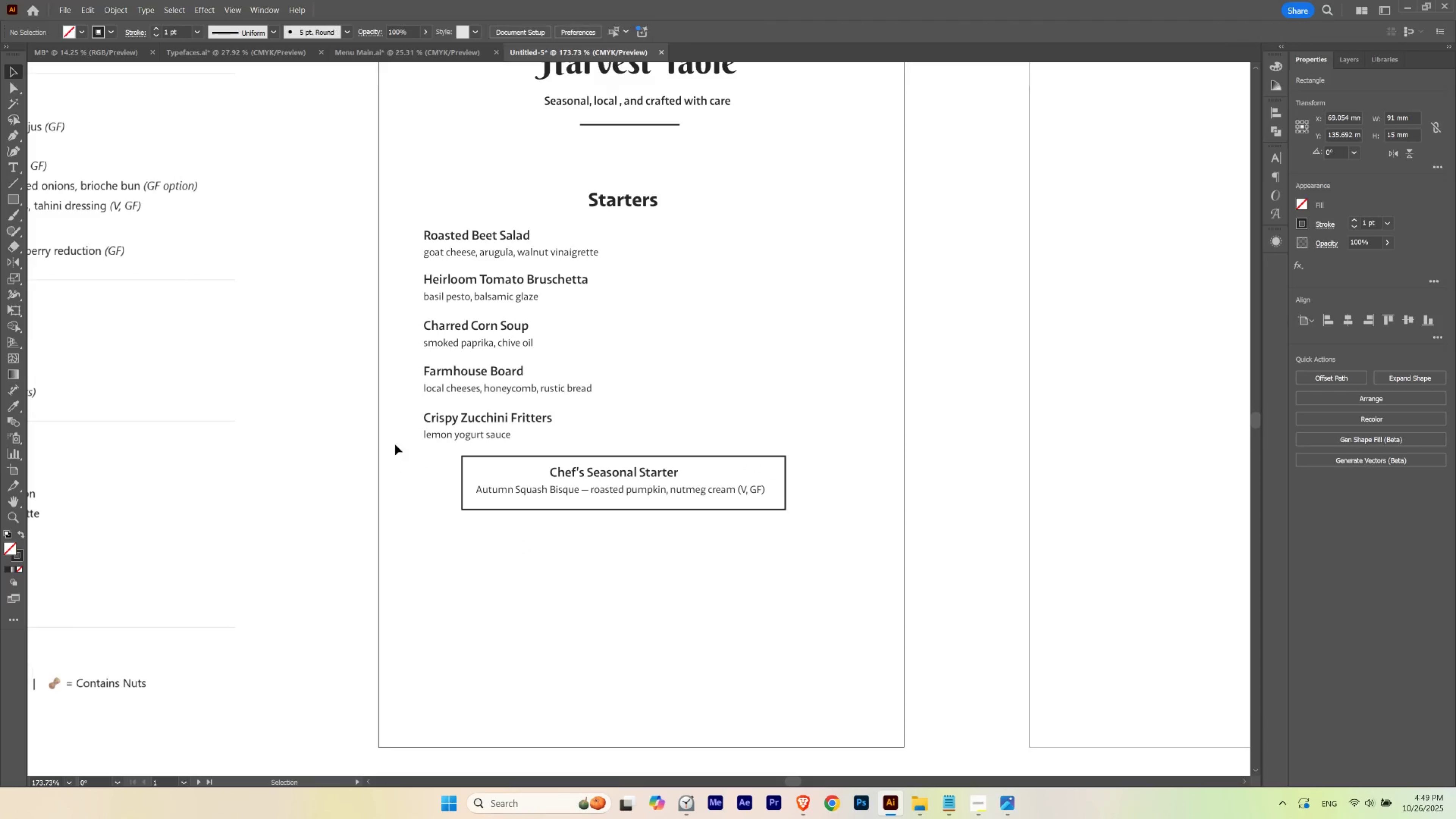 
left_click_drag(start_coordinate=[392, 453], to_coordinate=[437, 217])
 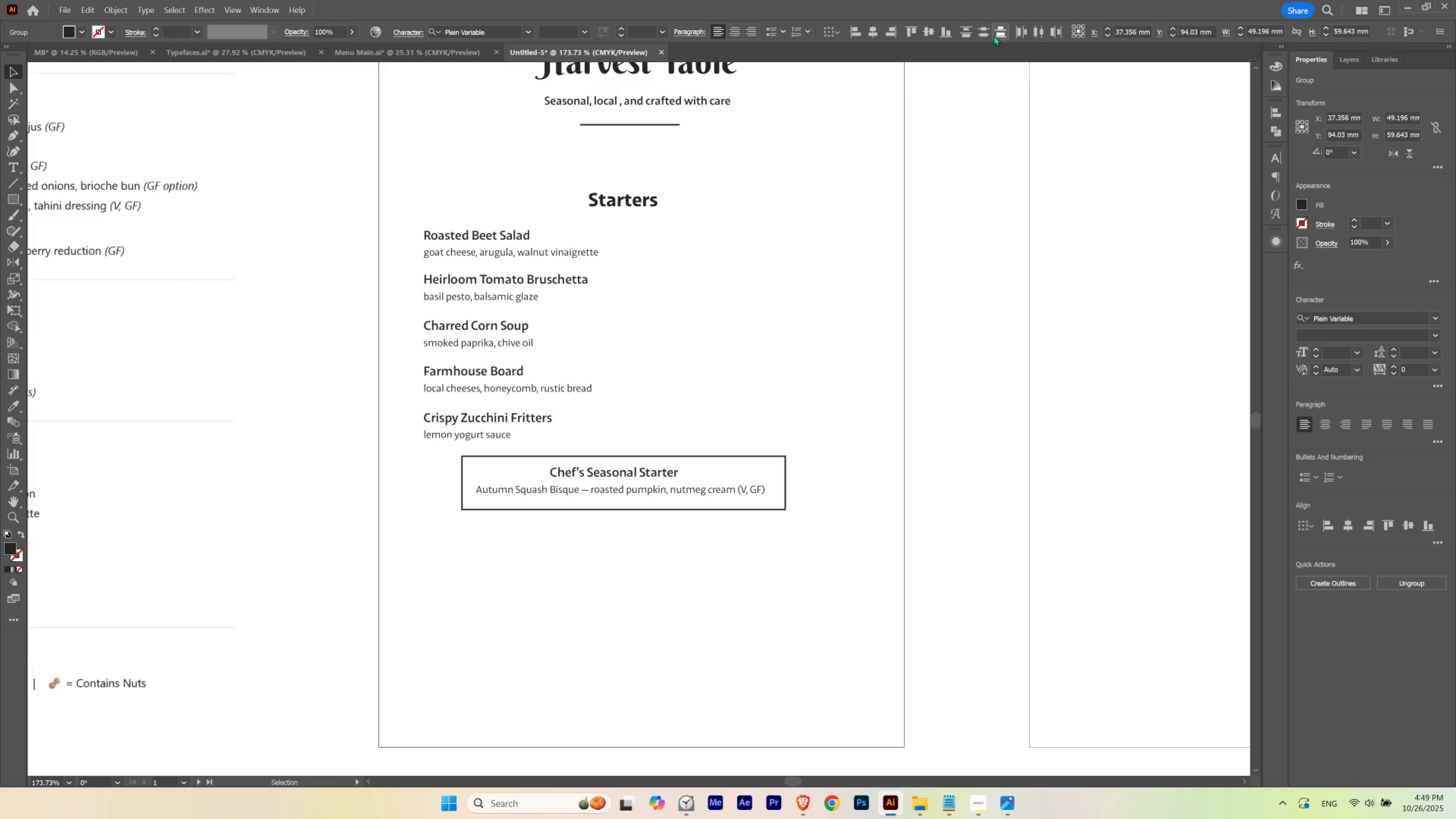 
left_click([985, 30])
 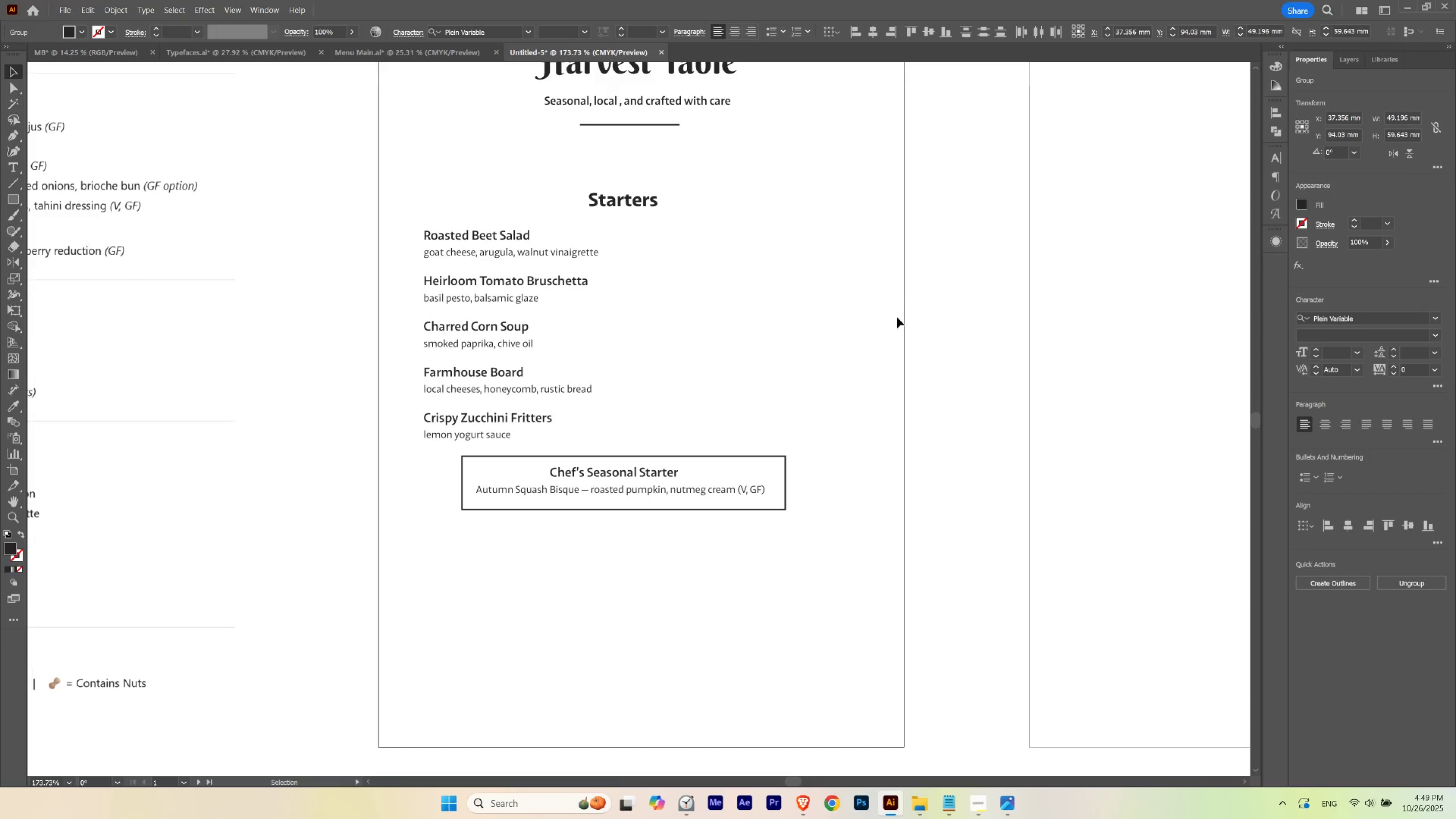 
double_click([897, 317])
 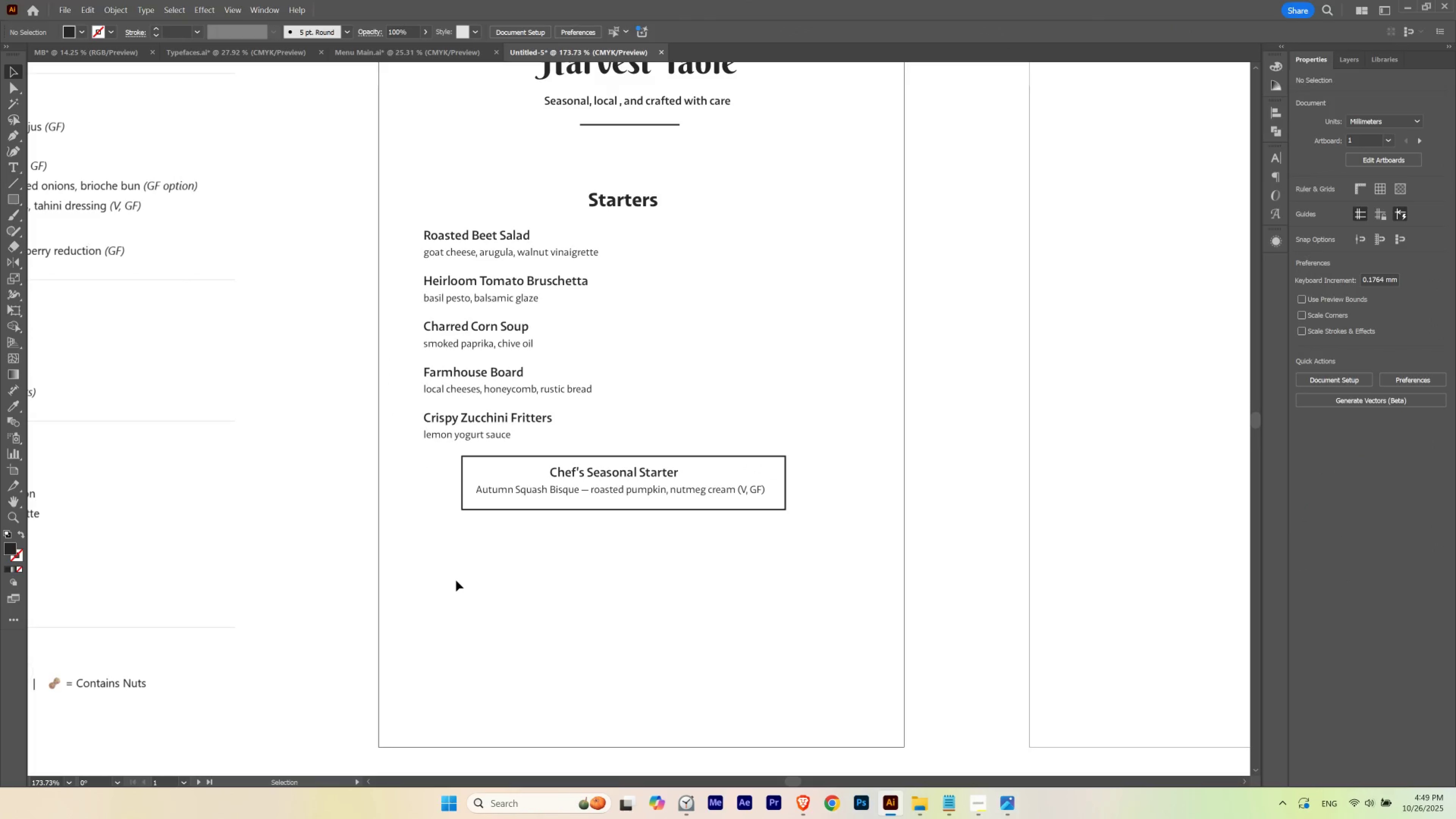 
hold_key(key=Space, duration=0.64)
 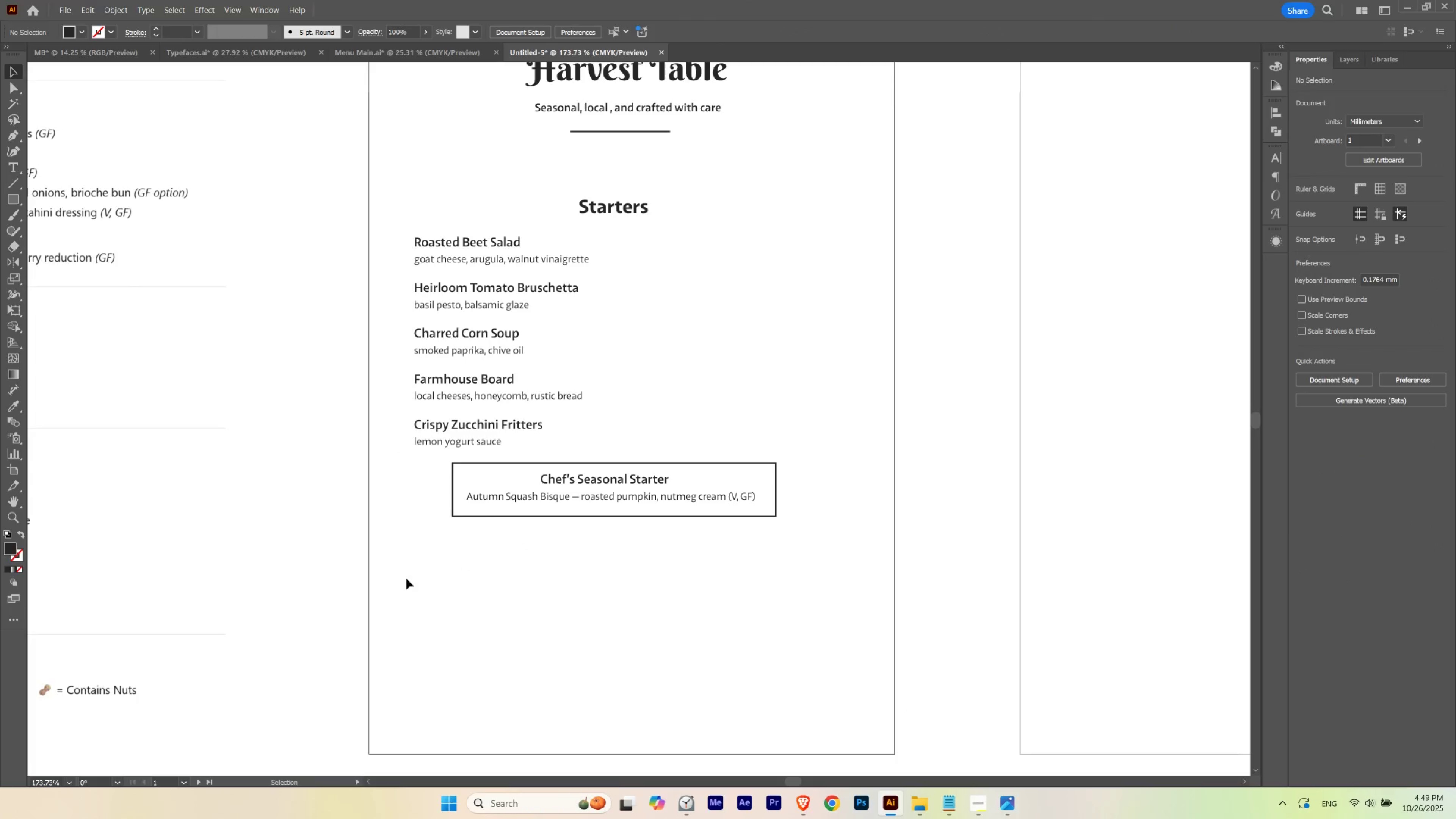 
left_click_drag(start_coordinate=[567, 514], to_coordinate=[558, 521])
 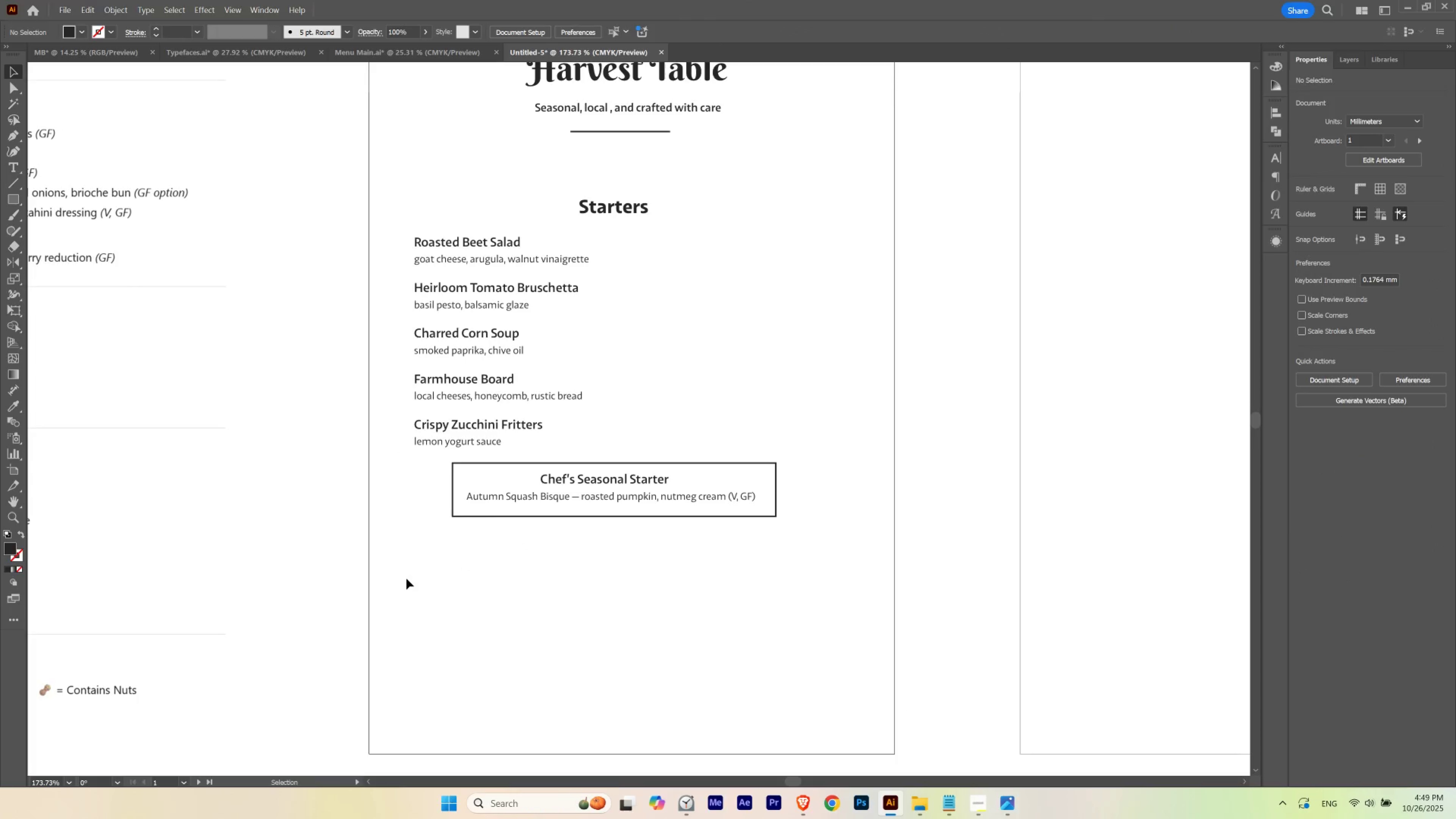 
wait(10.02)
 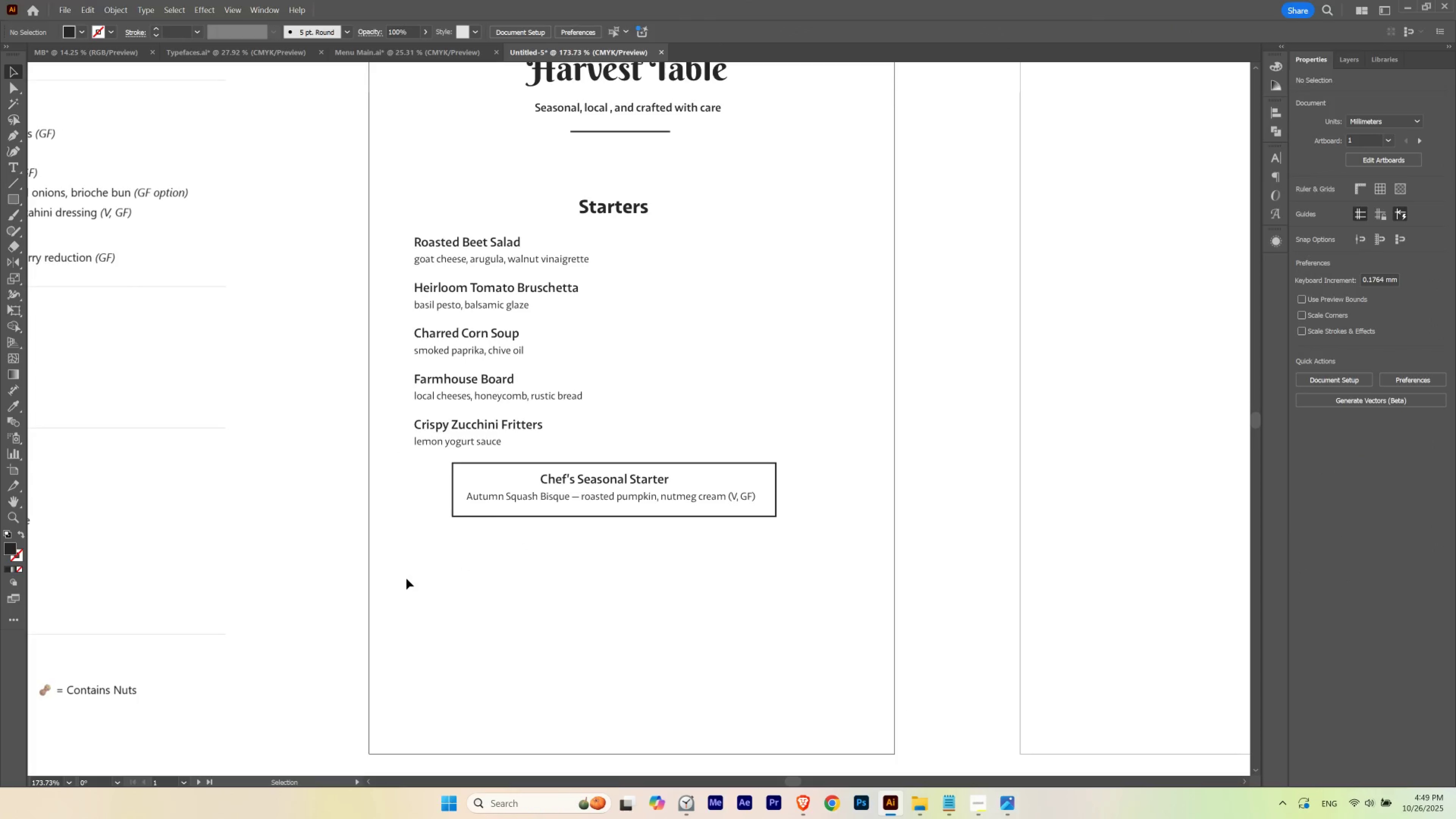 
hold_key(key=ControlLeft, duration=0.52)
 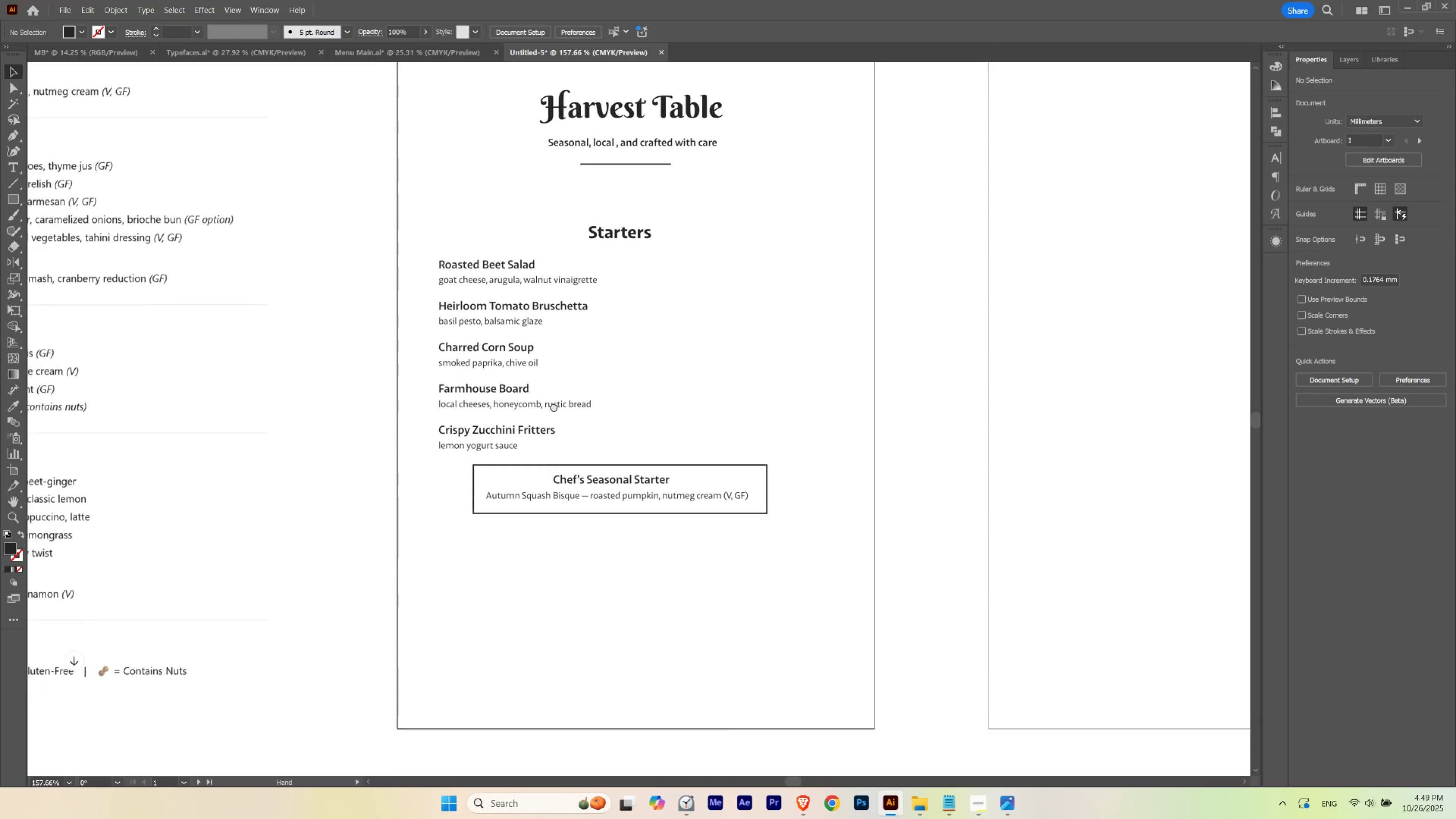 
hold_key(key=Space, duration=1.45)
 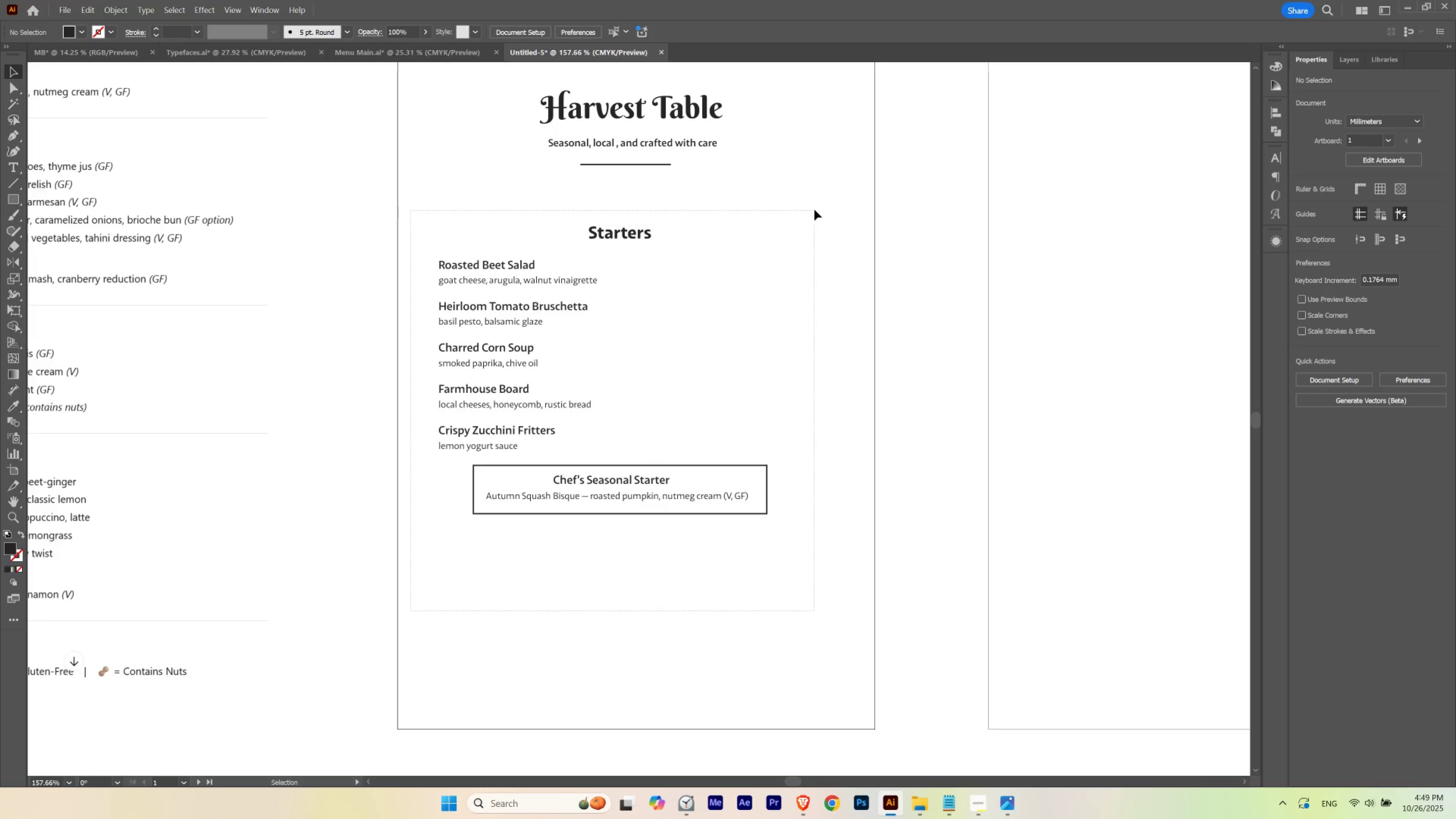 
left_click_drag(start_coordinate=[613, 434], to_coordinate=[602, 442])
 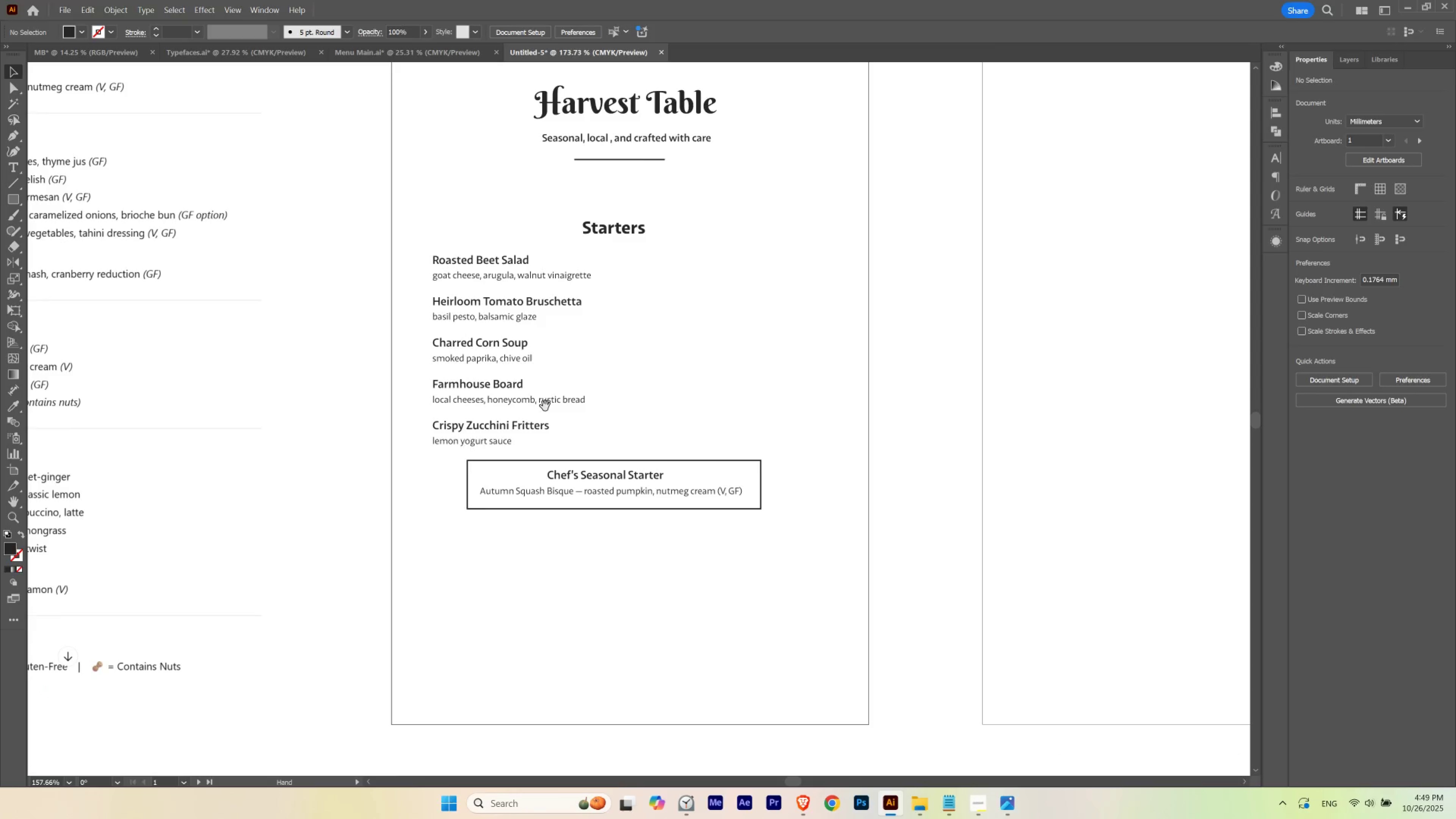 
left_click_drag(start_coordinate=[548, 401], to_coordinate=[554, 406])
 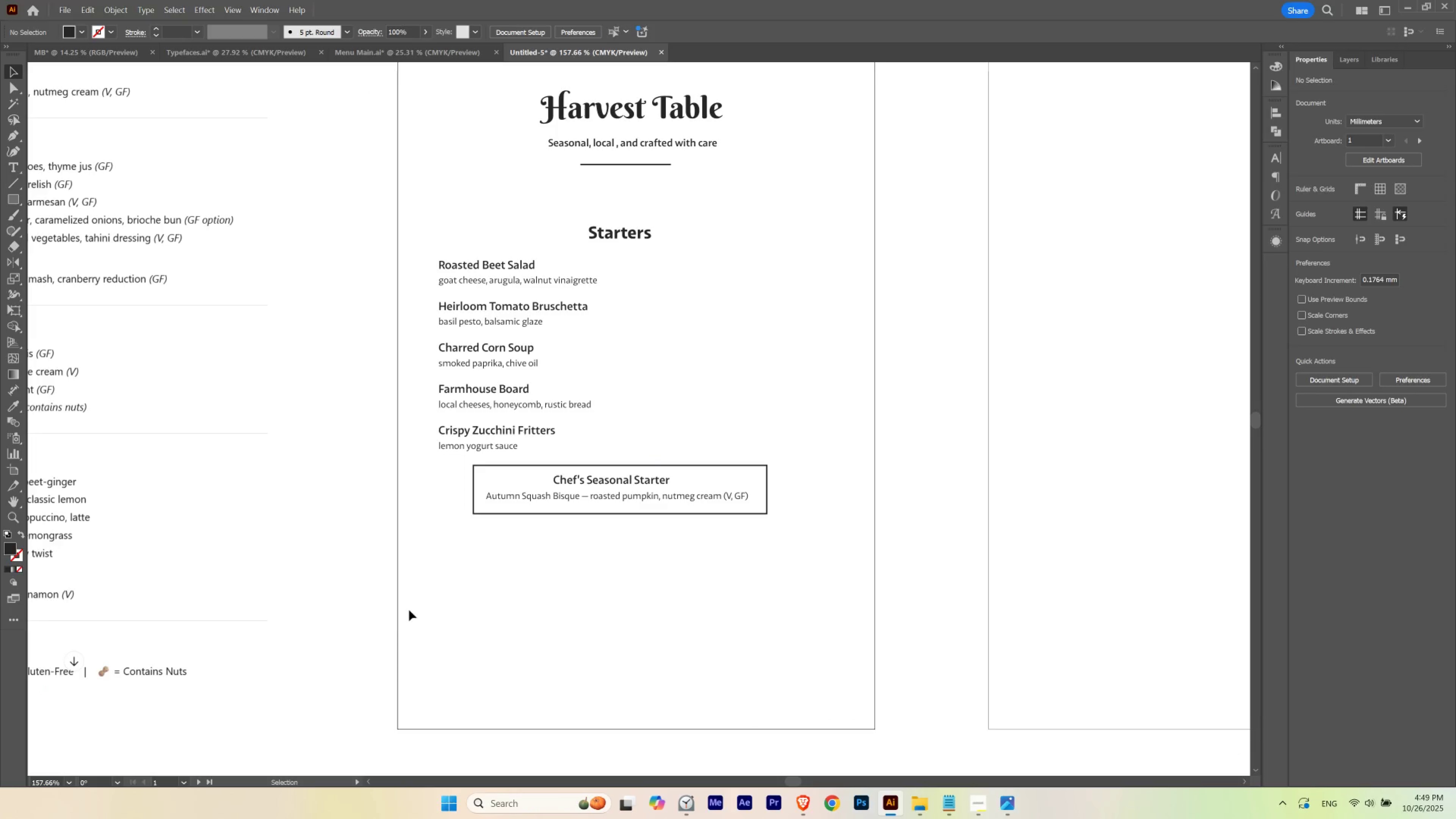 
left_click_drag(start_coordinate=[411, 610], to_coordinate=[814, 210])
 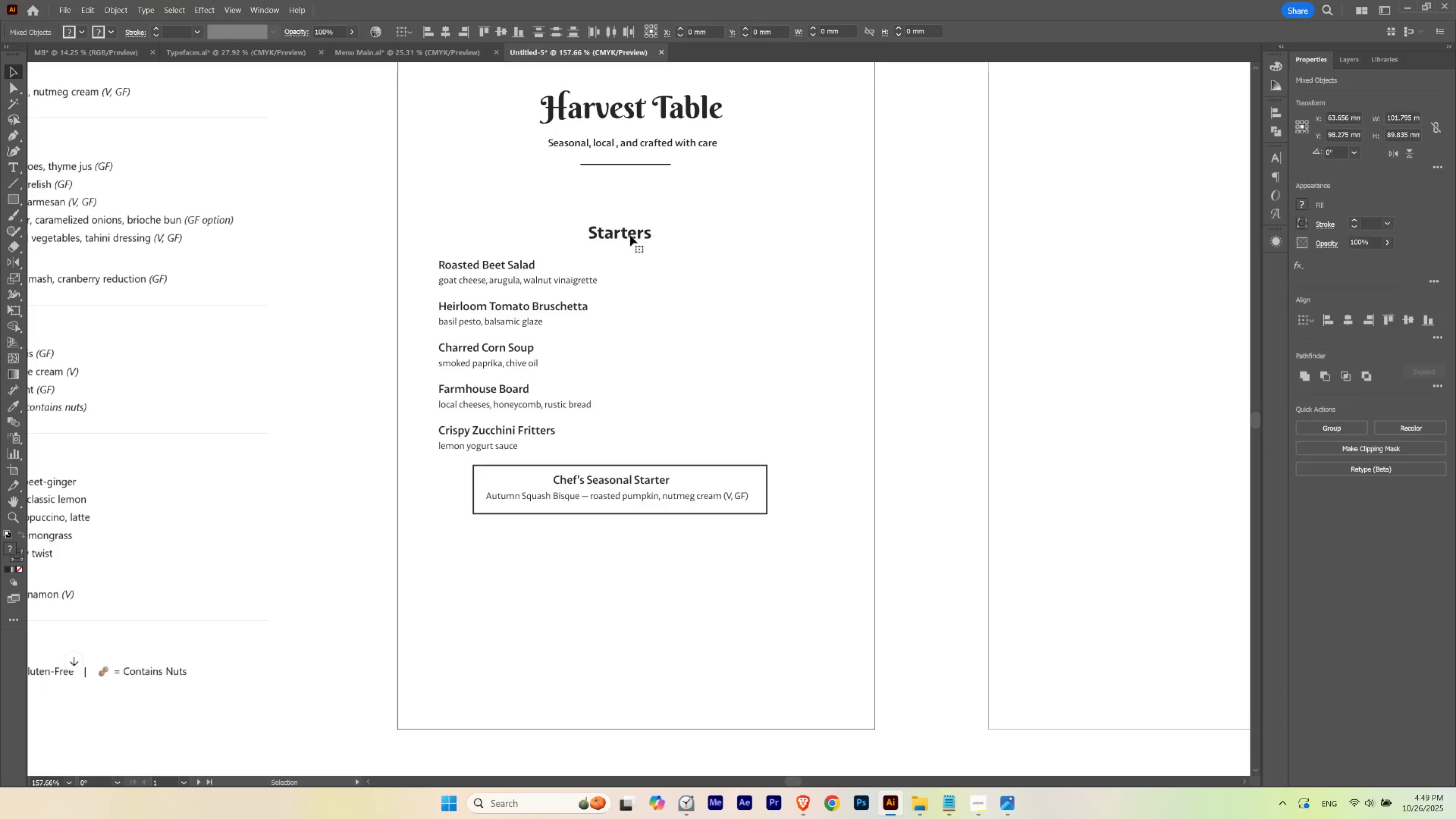 
left_click_drag(start_coordinate=[626, 235], to_coordinate=[628, 211])
 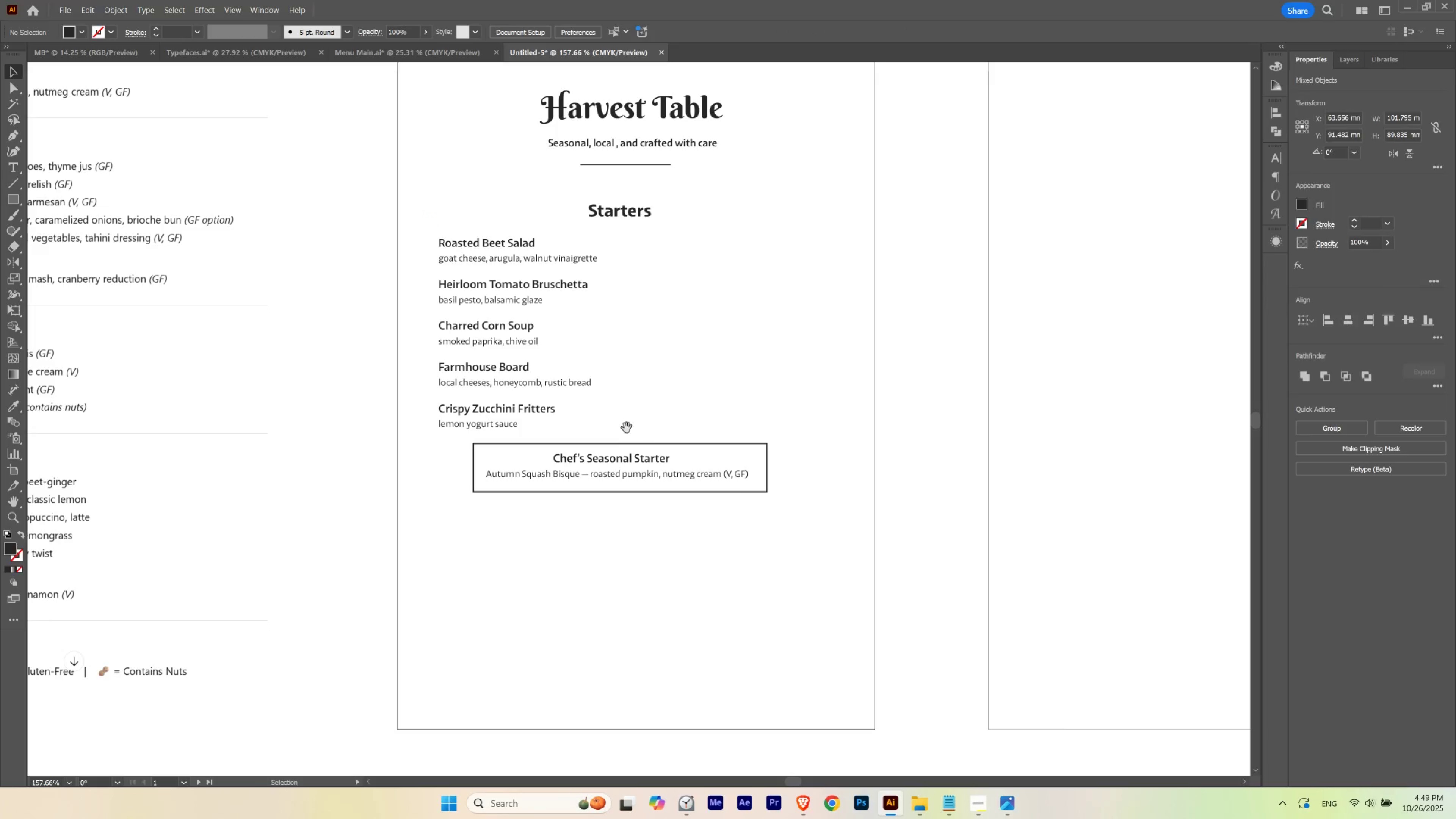 
hold_key(key=ShiftLeft, duration=1.5)
 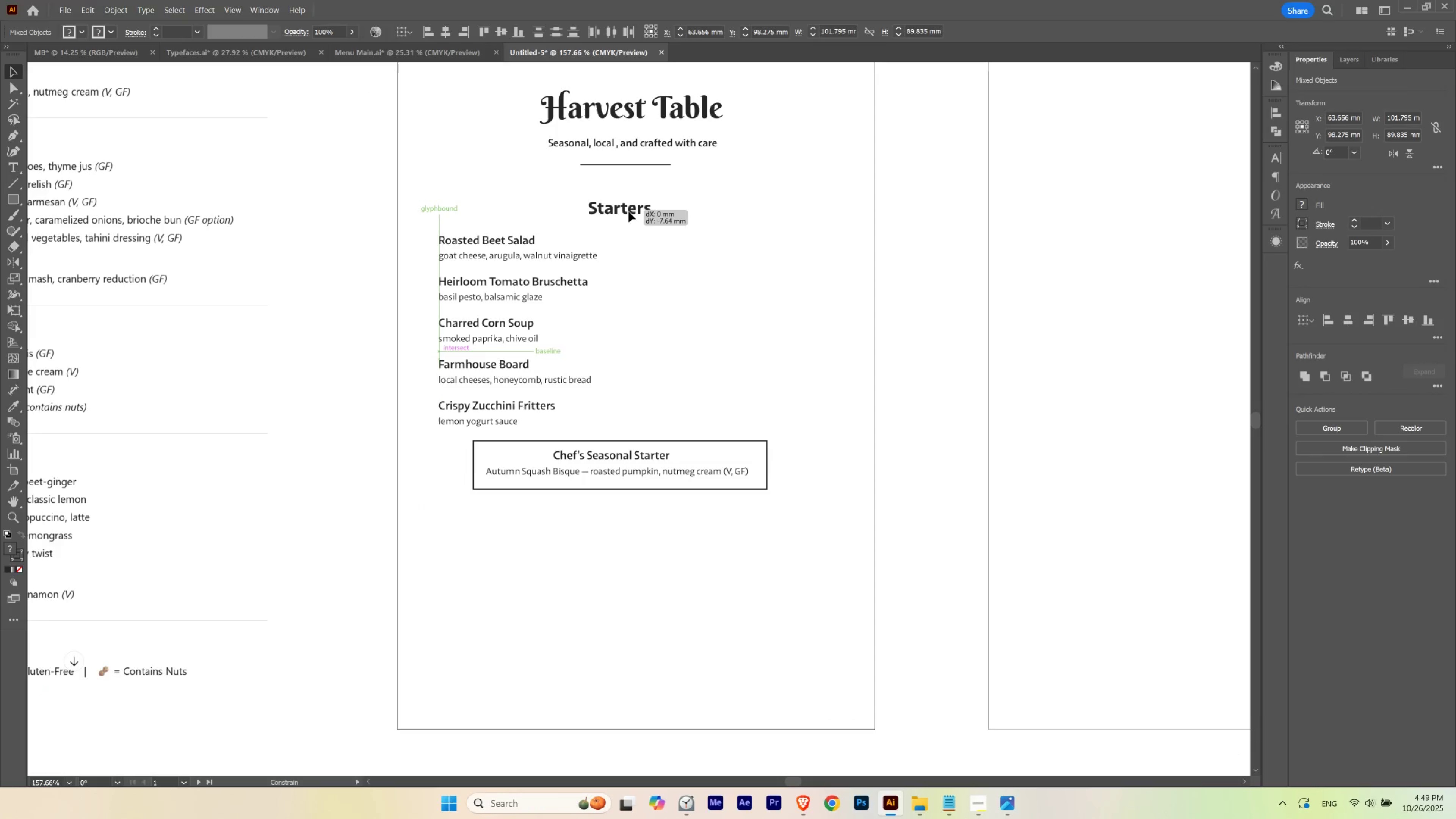 
hold_key(key=ShiftLeft, duration=1.51)
 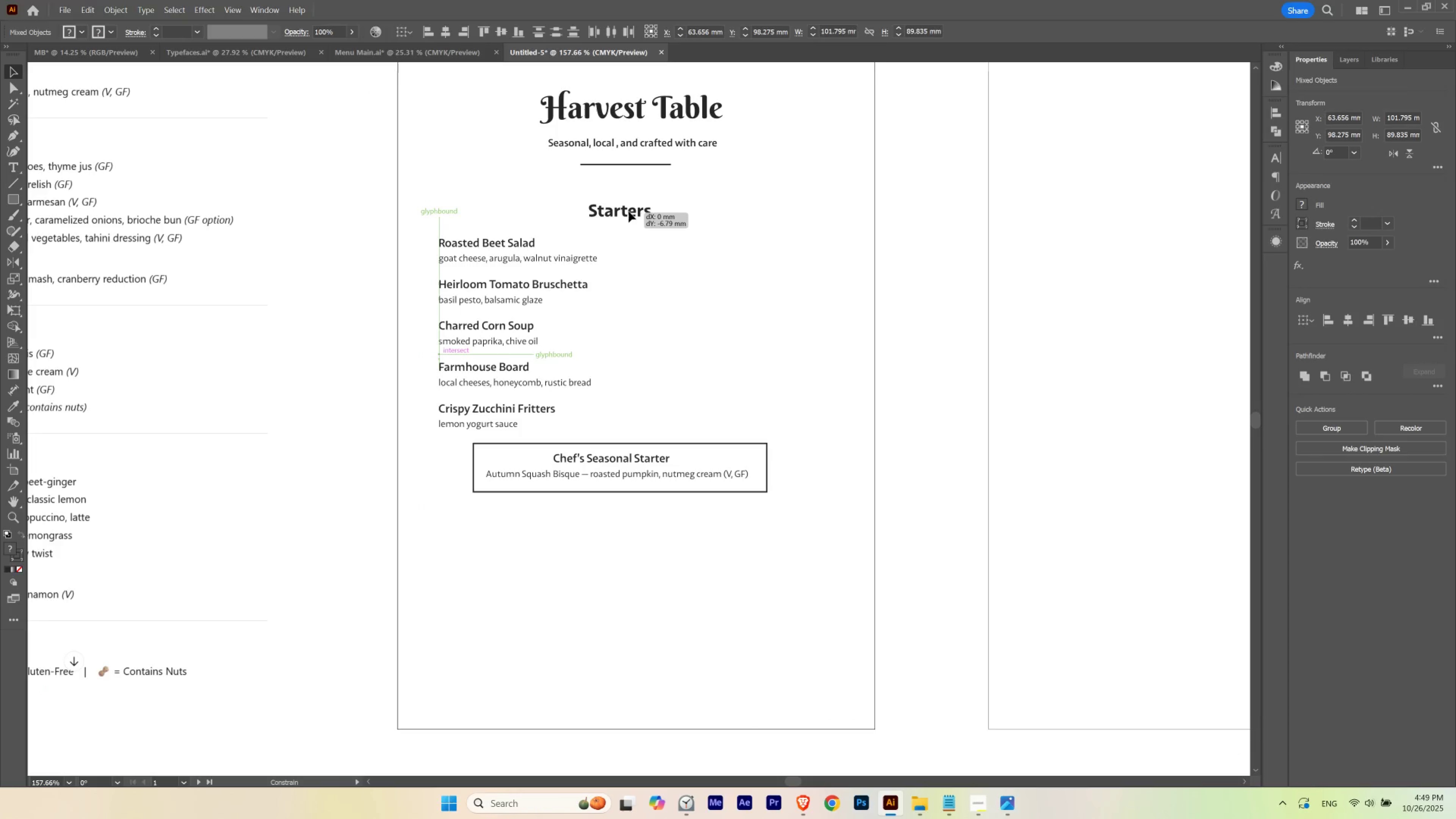 
hold_key(key=ShiftLeft, duration=0.94)
 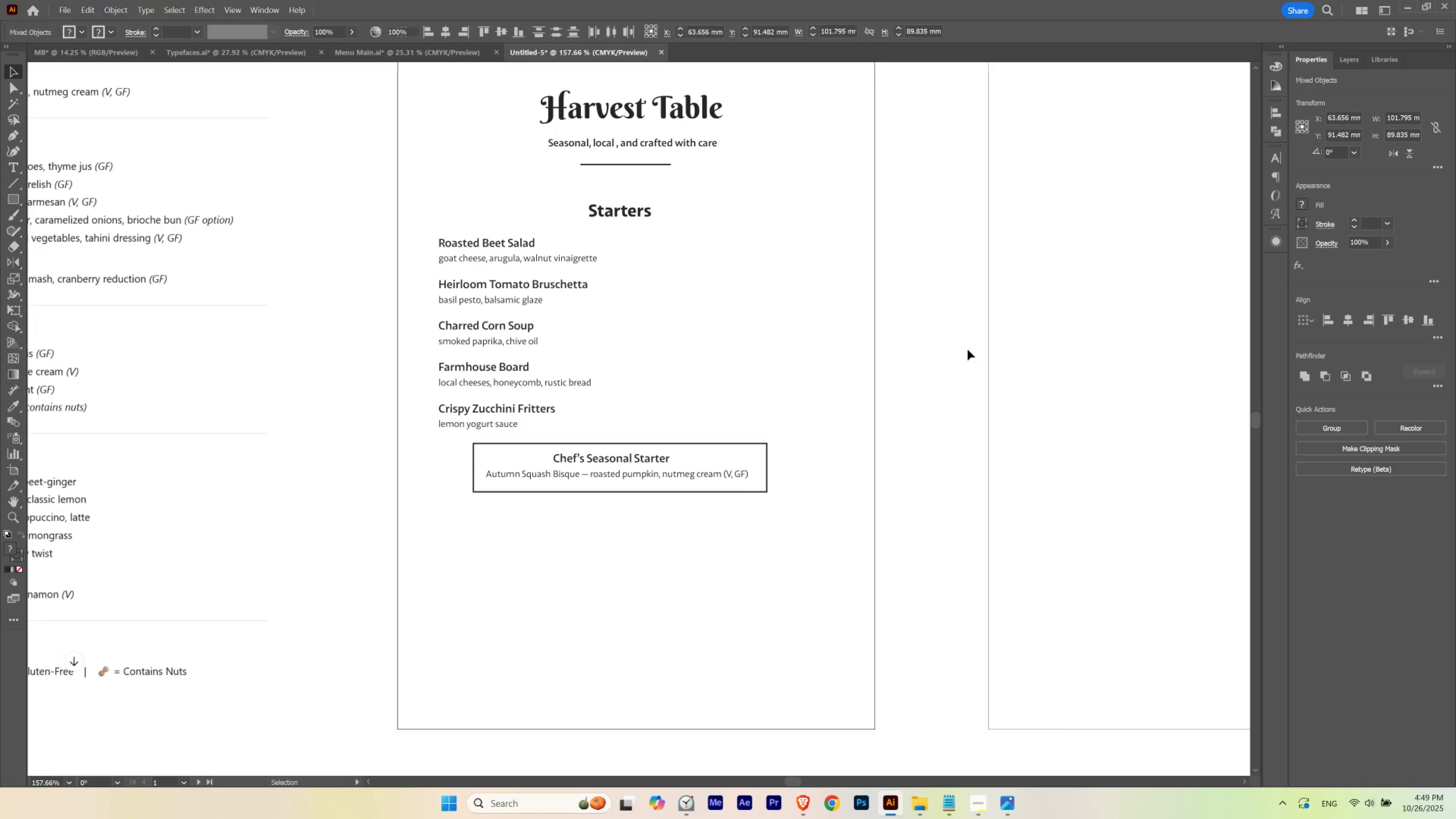 
left_click([978, 342])
 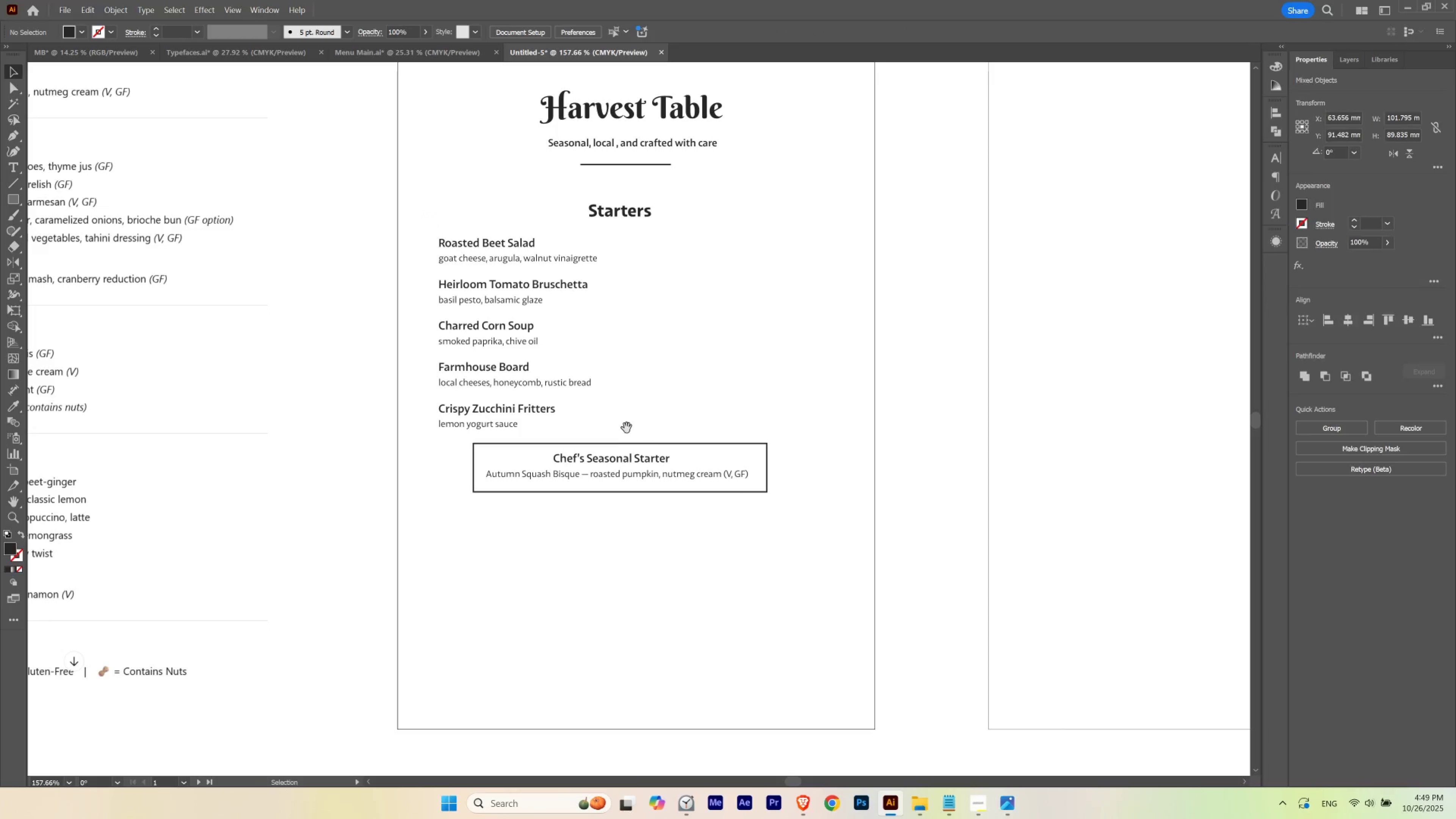 
hold_key(key=Space, duration=0.45)
 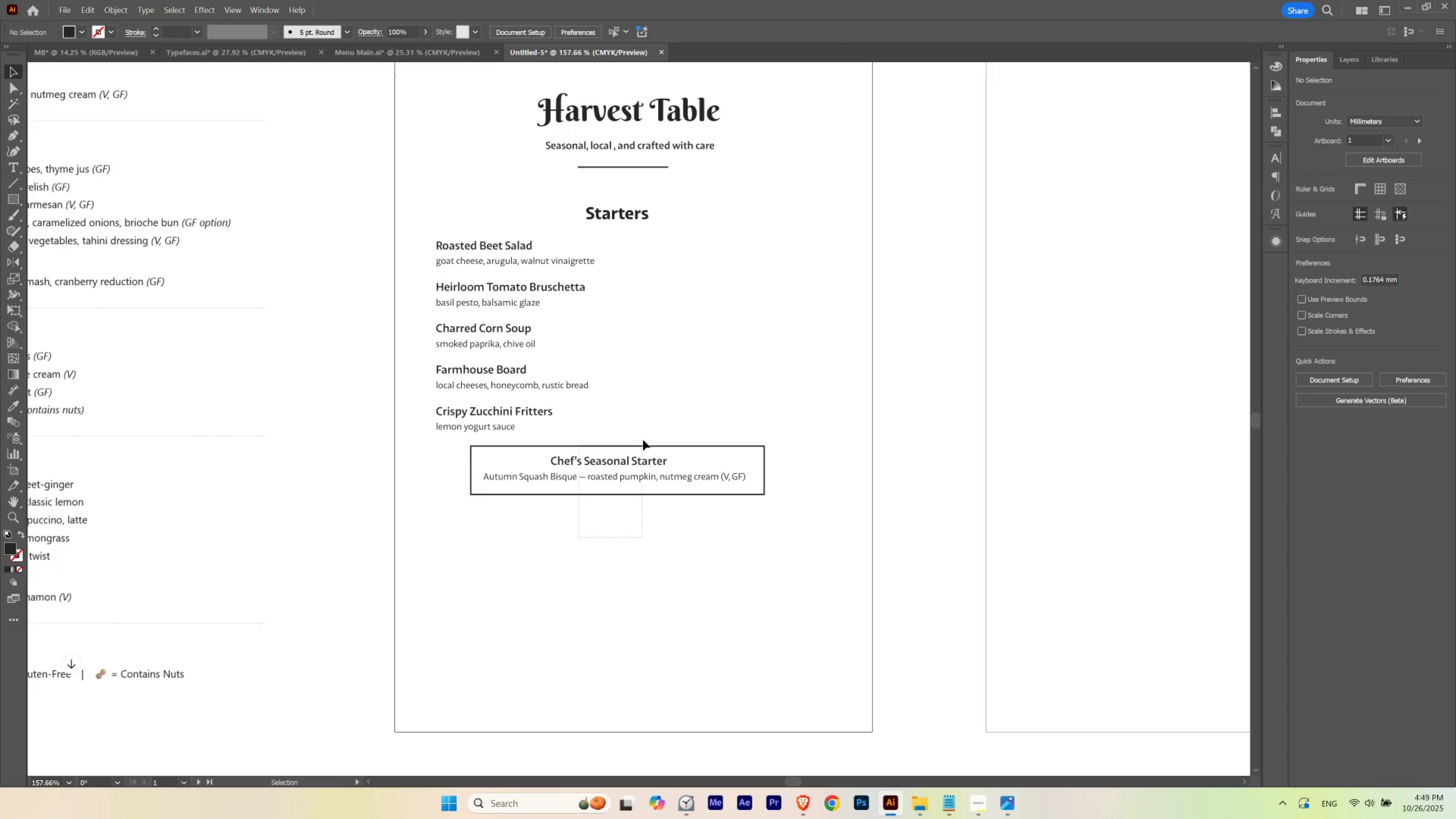 
left_click_drag(start_coordinate=[627, 426], to_coordinate=[624, 428])
 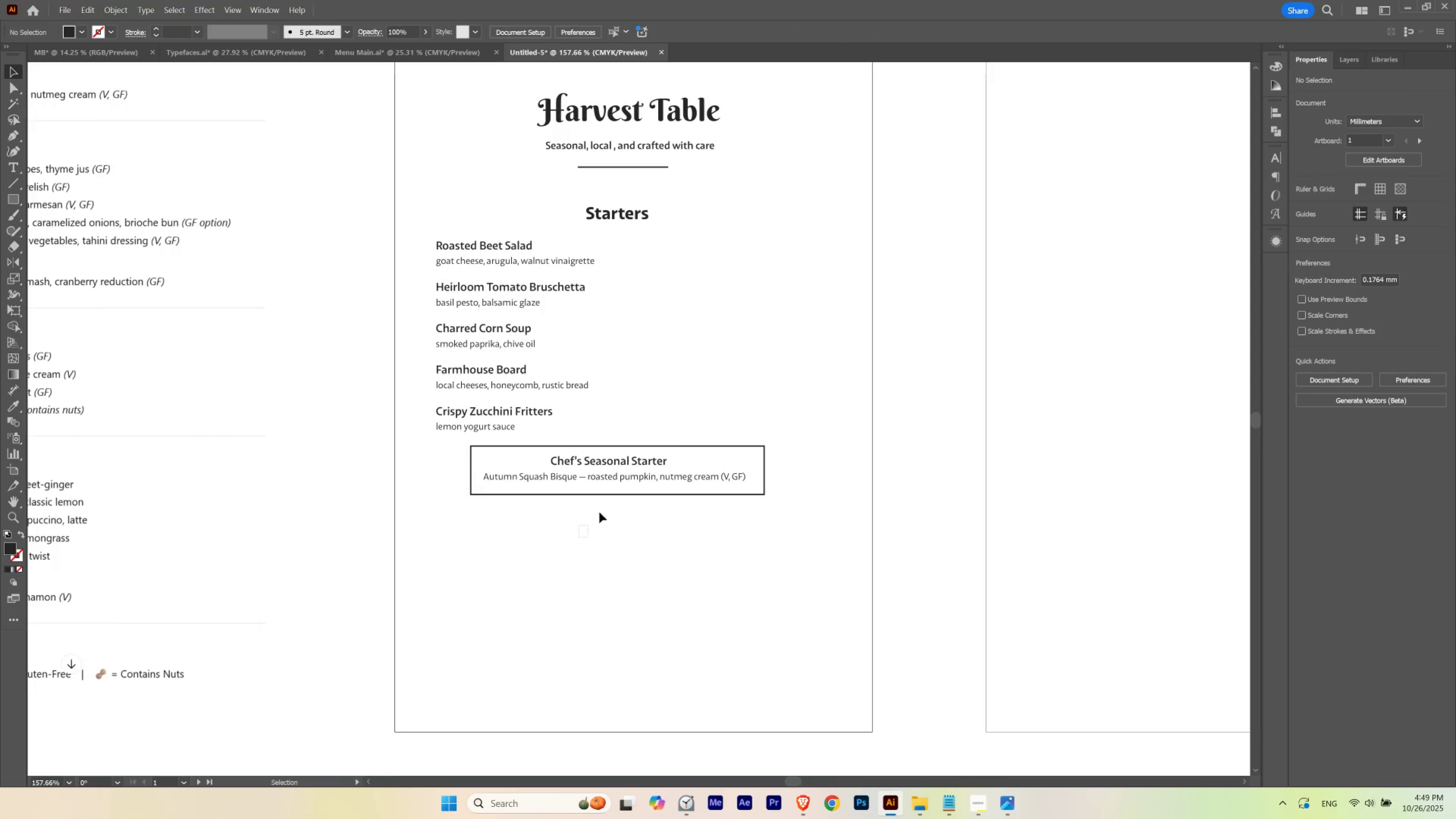 
left_click_drag(start_coordinate=[580, 537], to_coordinate=[644, 437])
 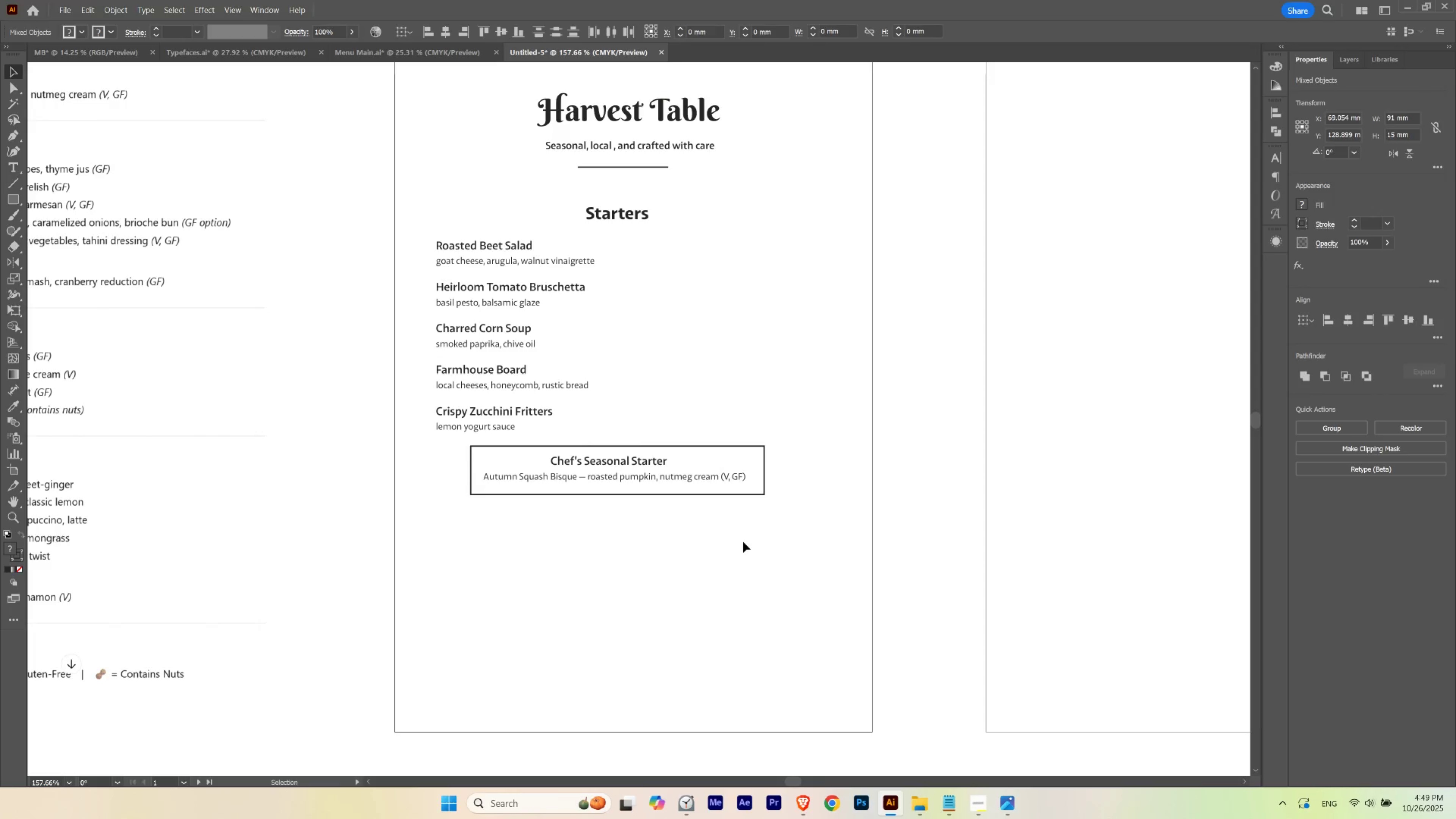 
key(V)
 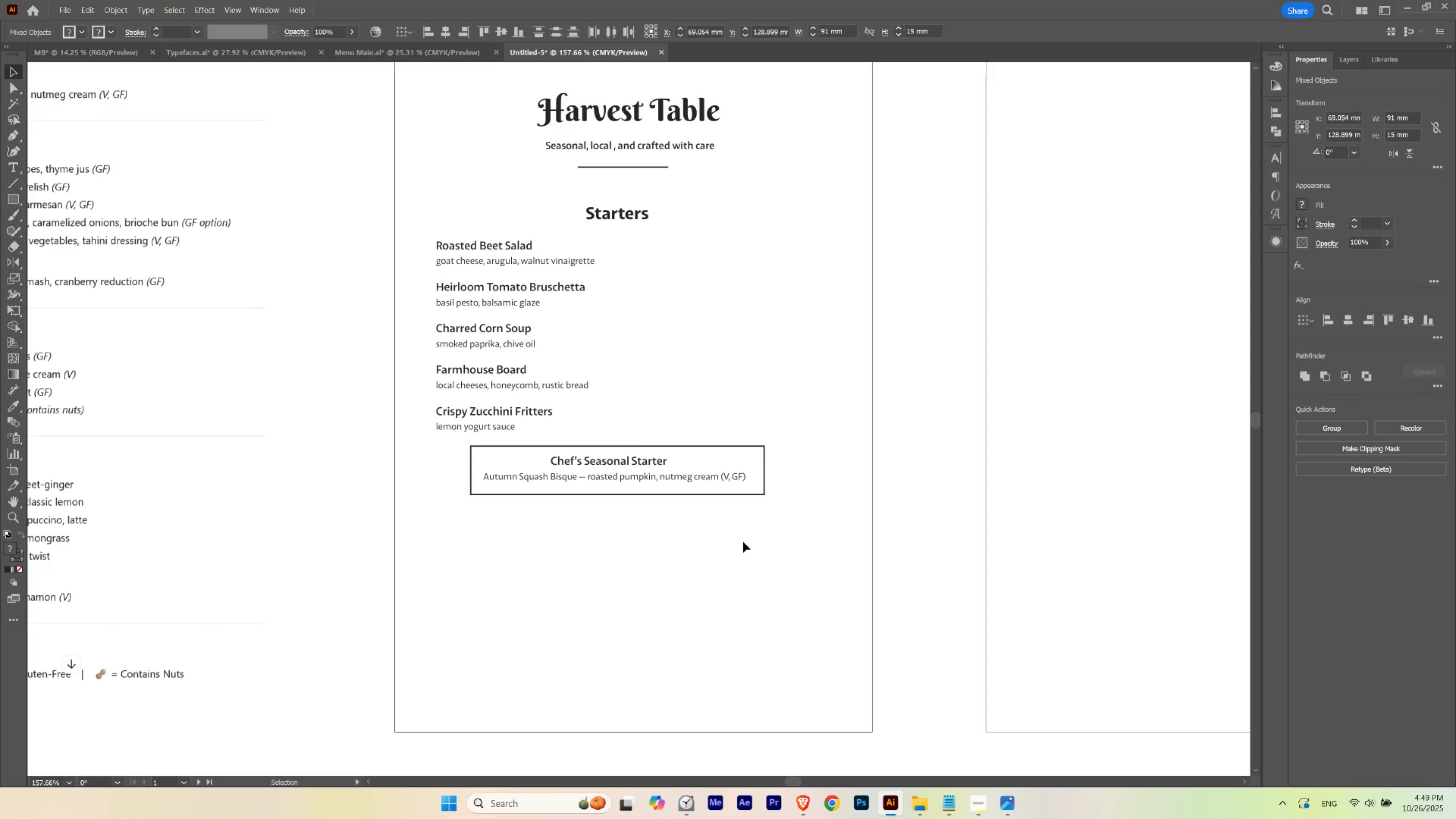 
key(Shift+ArrowRight)
 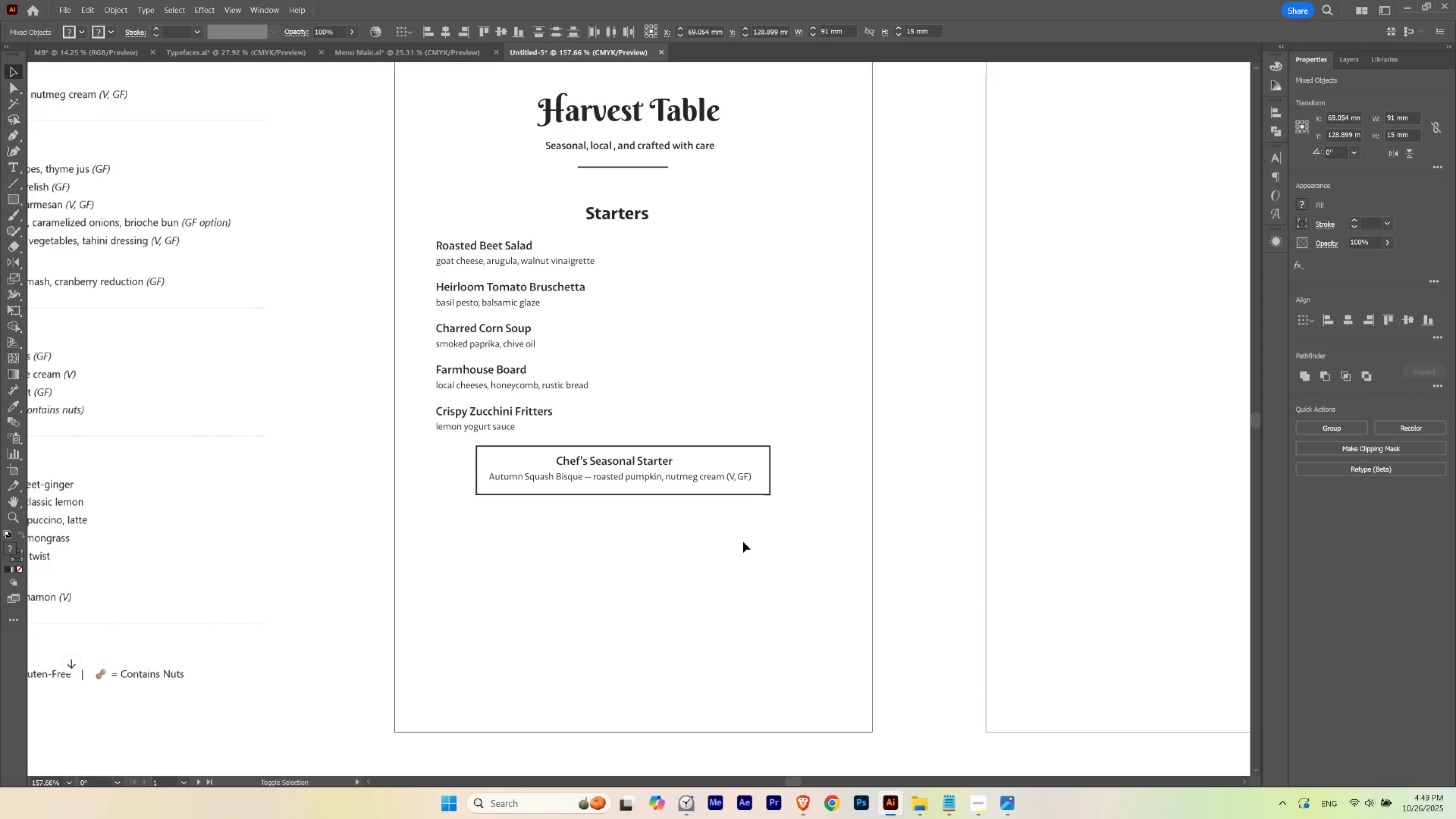 
key(Shift+ArrowRight)
 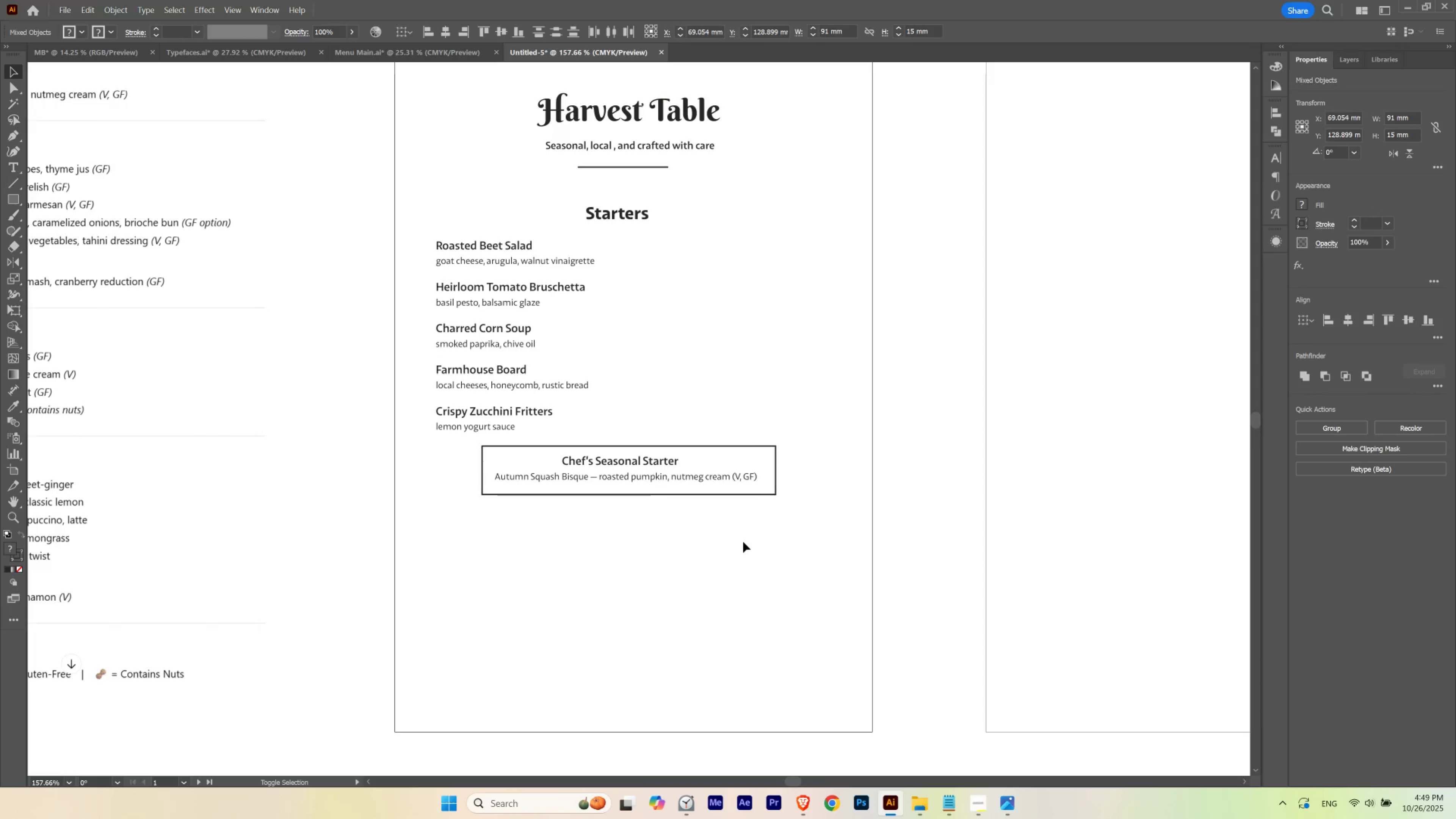 
key(Shift+ArrowRight)
 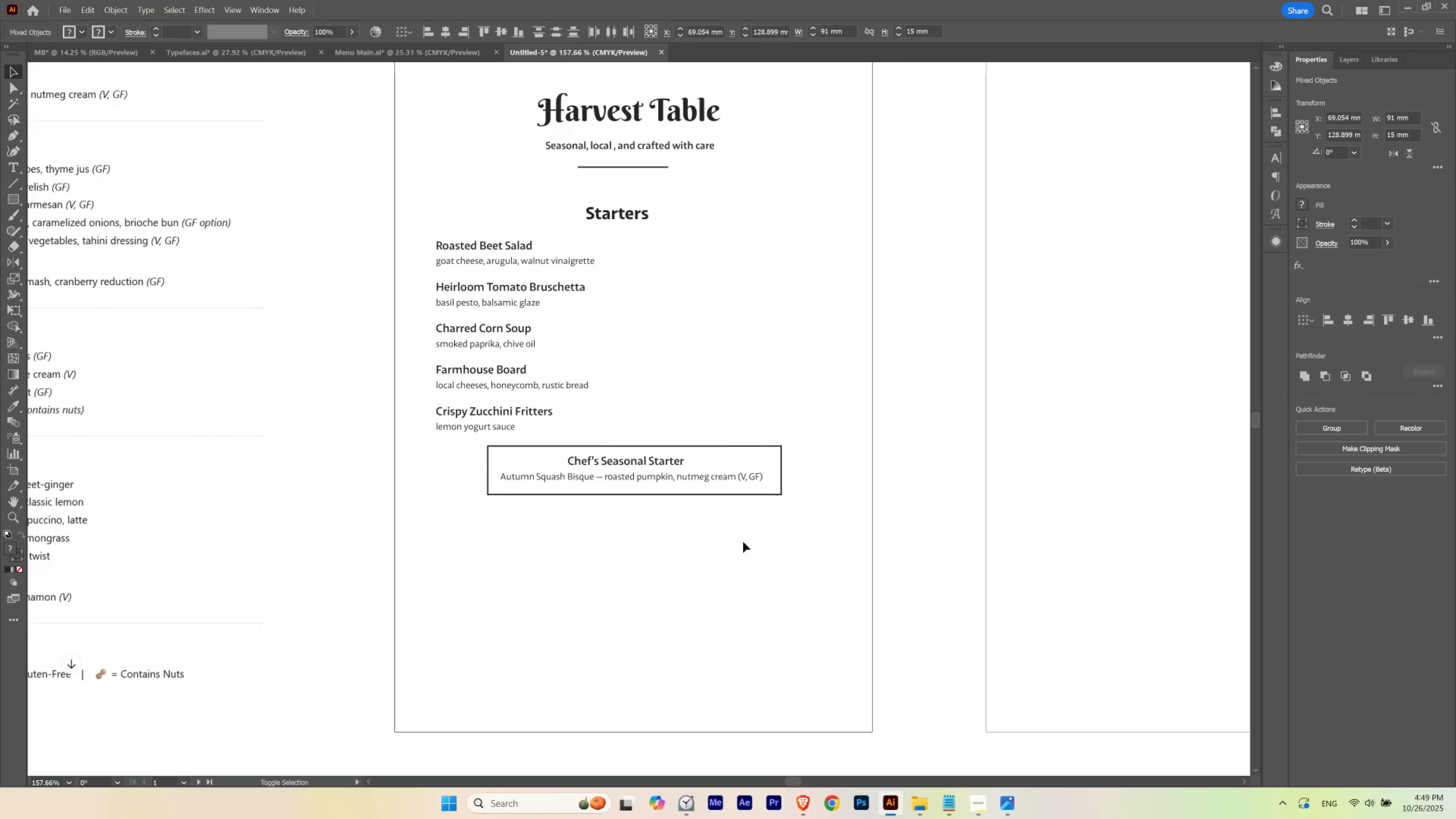 
key(Shift+ArrowLeft)
 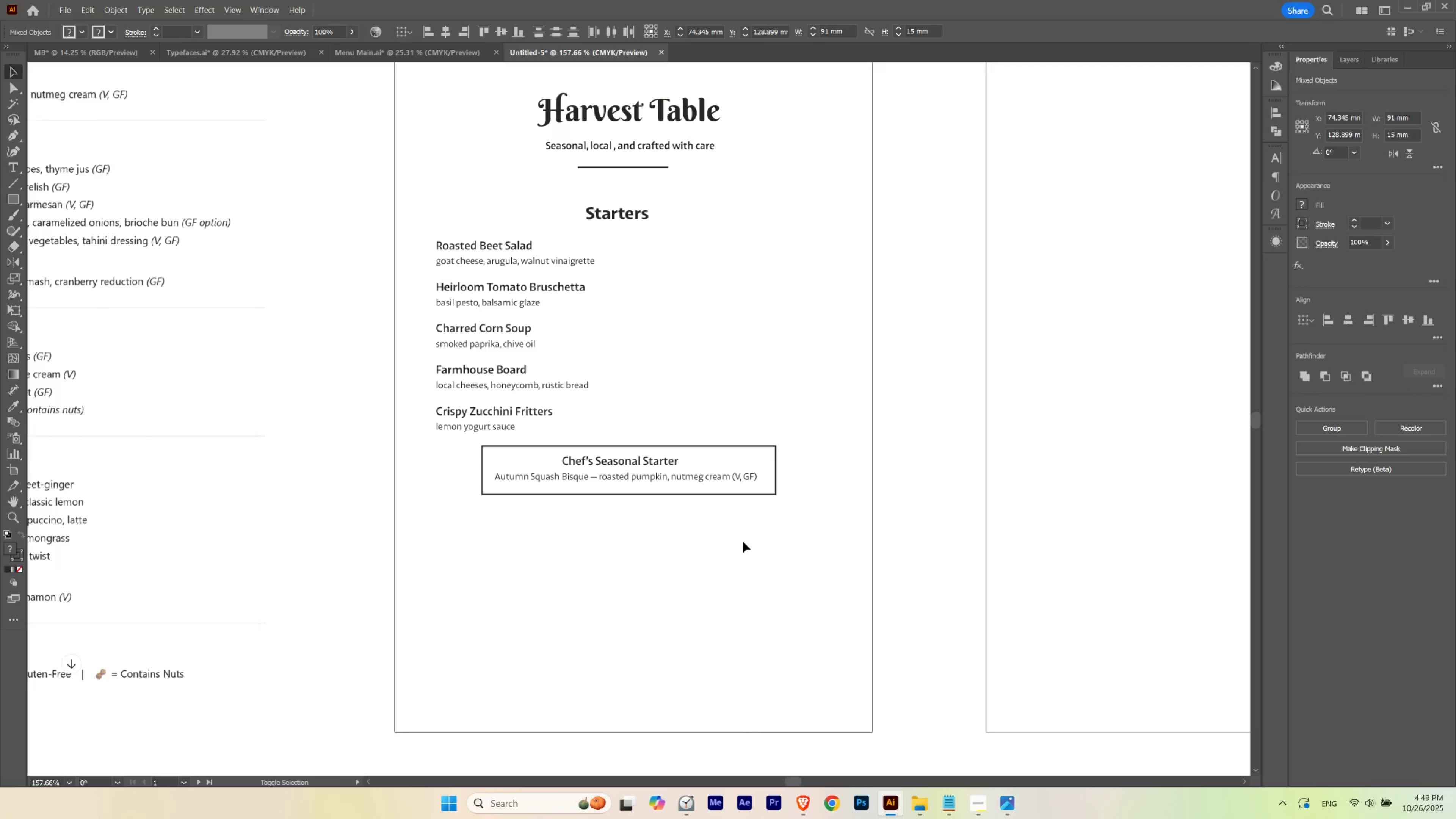 
key(Shift+ArrowRight)
 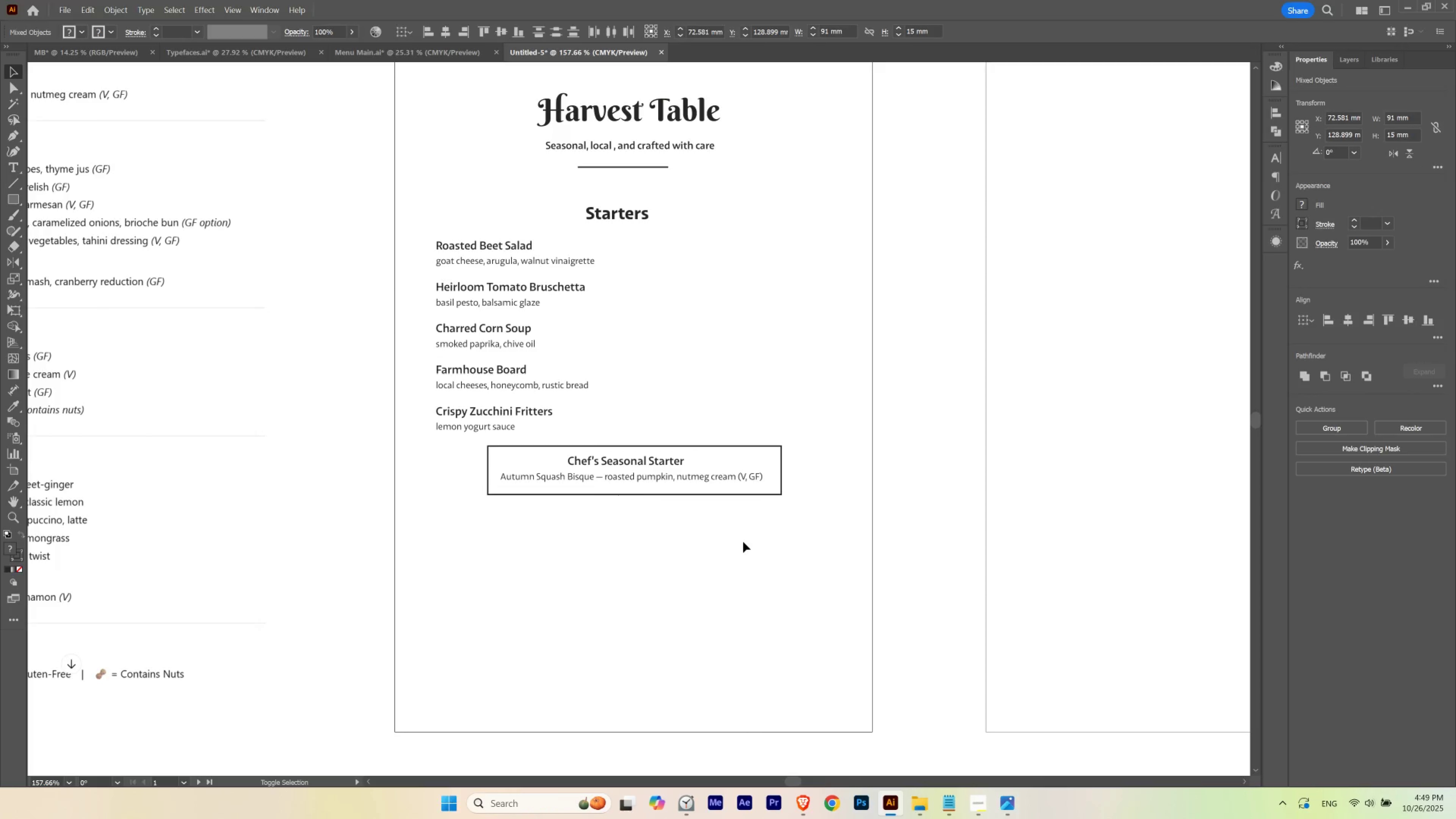 
key(Shift+ArrowLeft)
 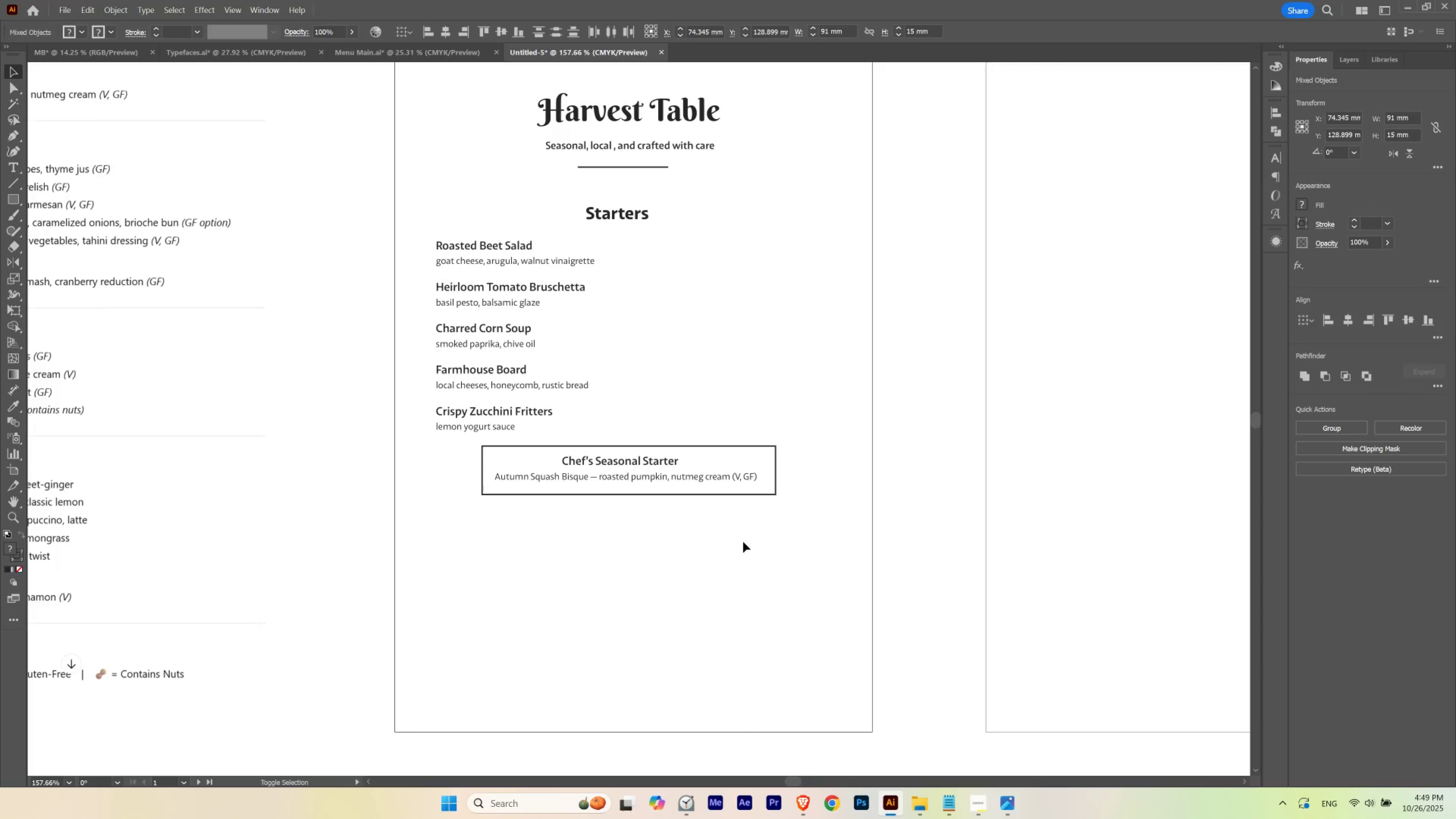 
key(Shift+ArrowRight)
 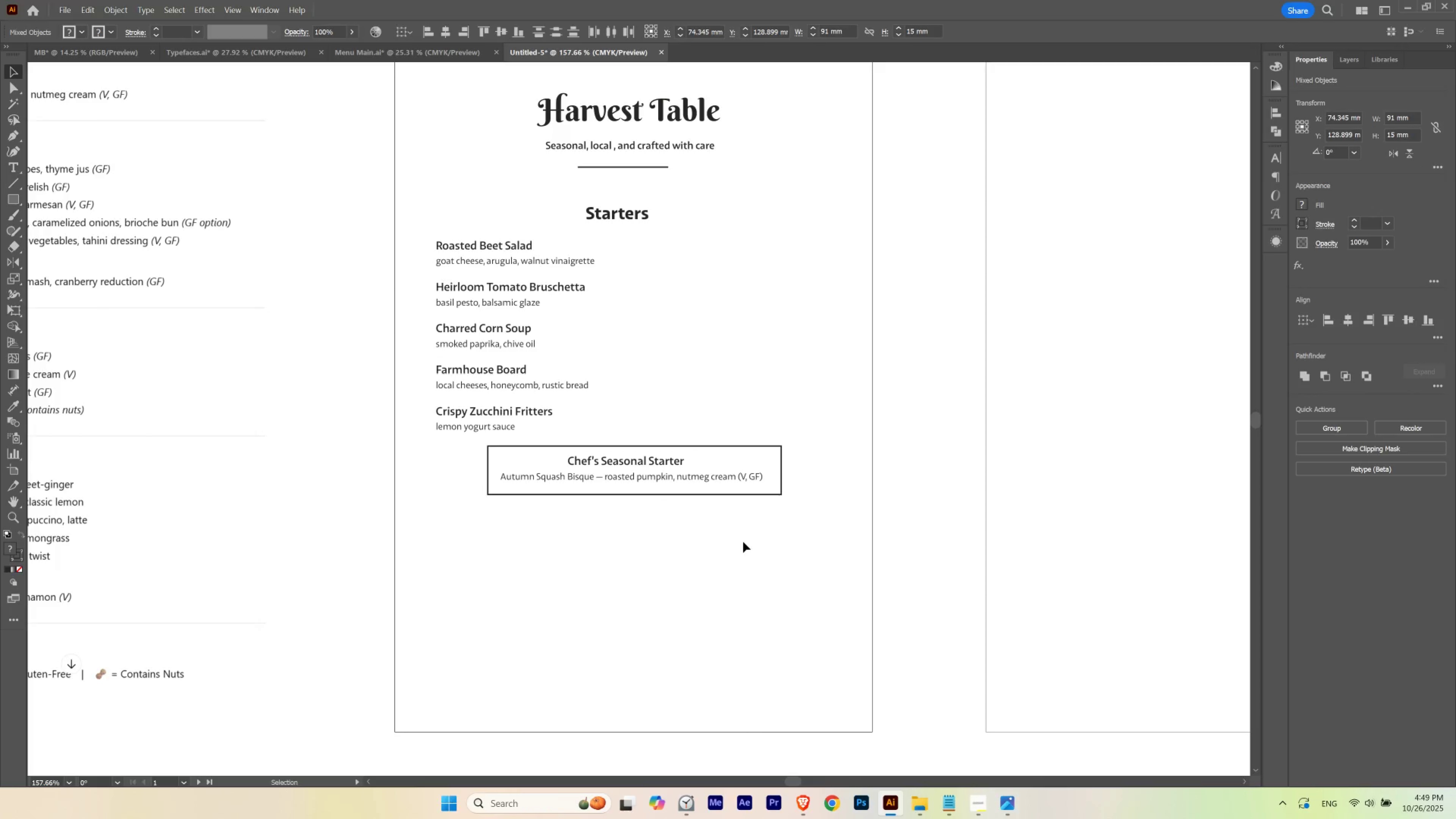 
left_click([732, 562])
 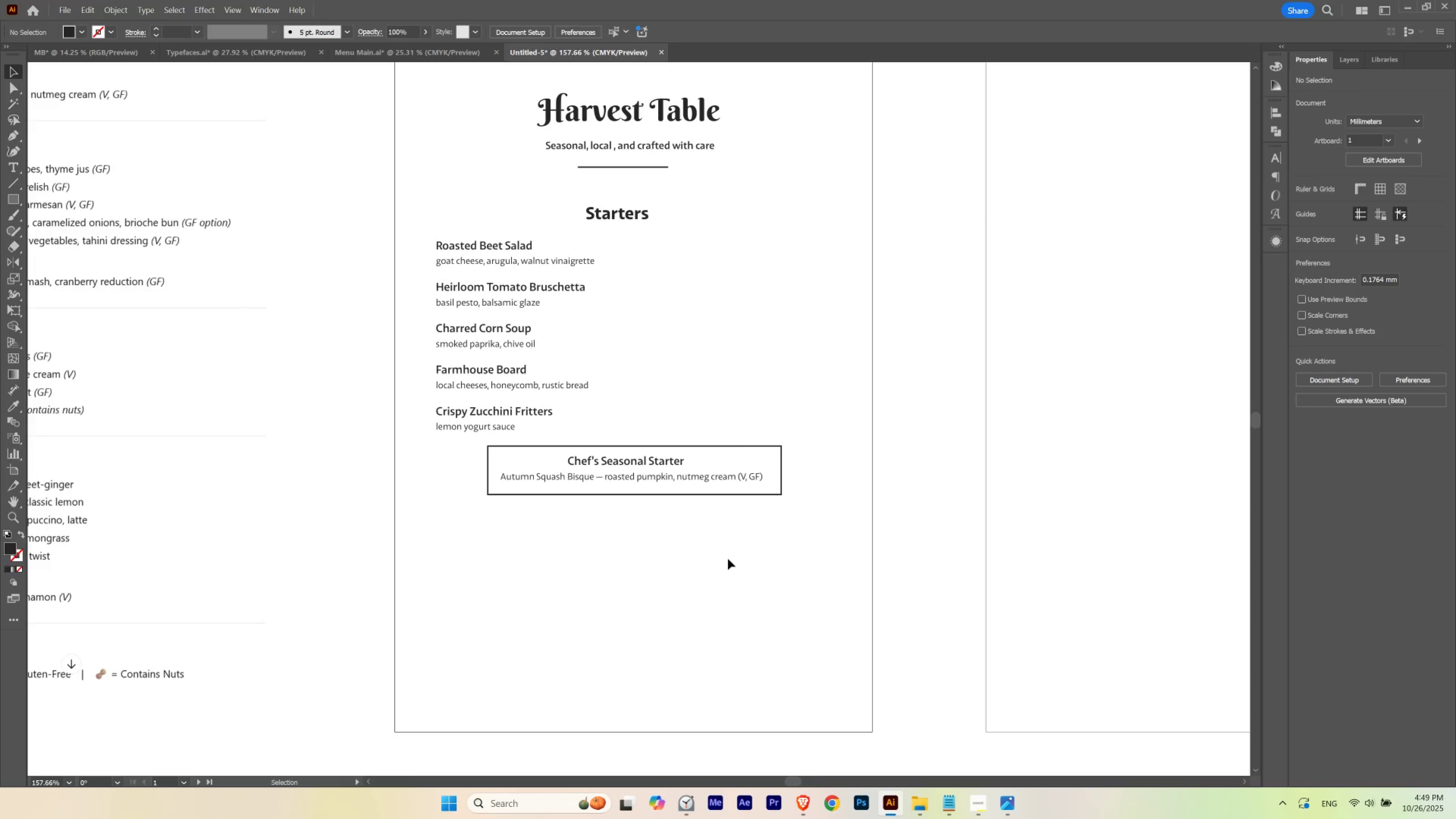 
left_click([711, 556])
 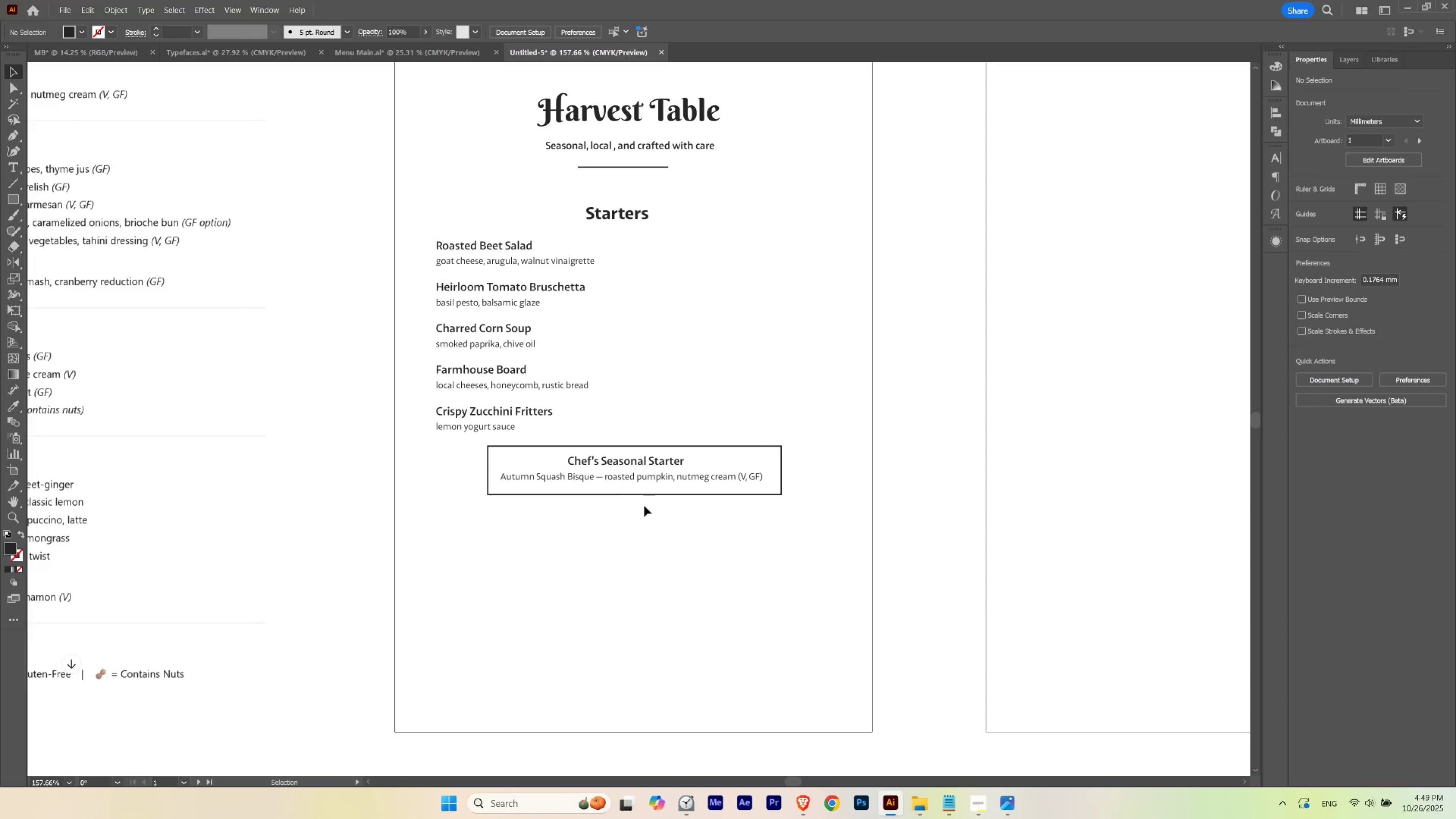 
left_click_drag(start_coordinate=[646, 487], to_coordinate=[654, 455])
 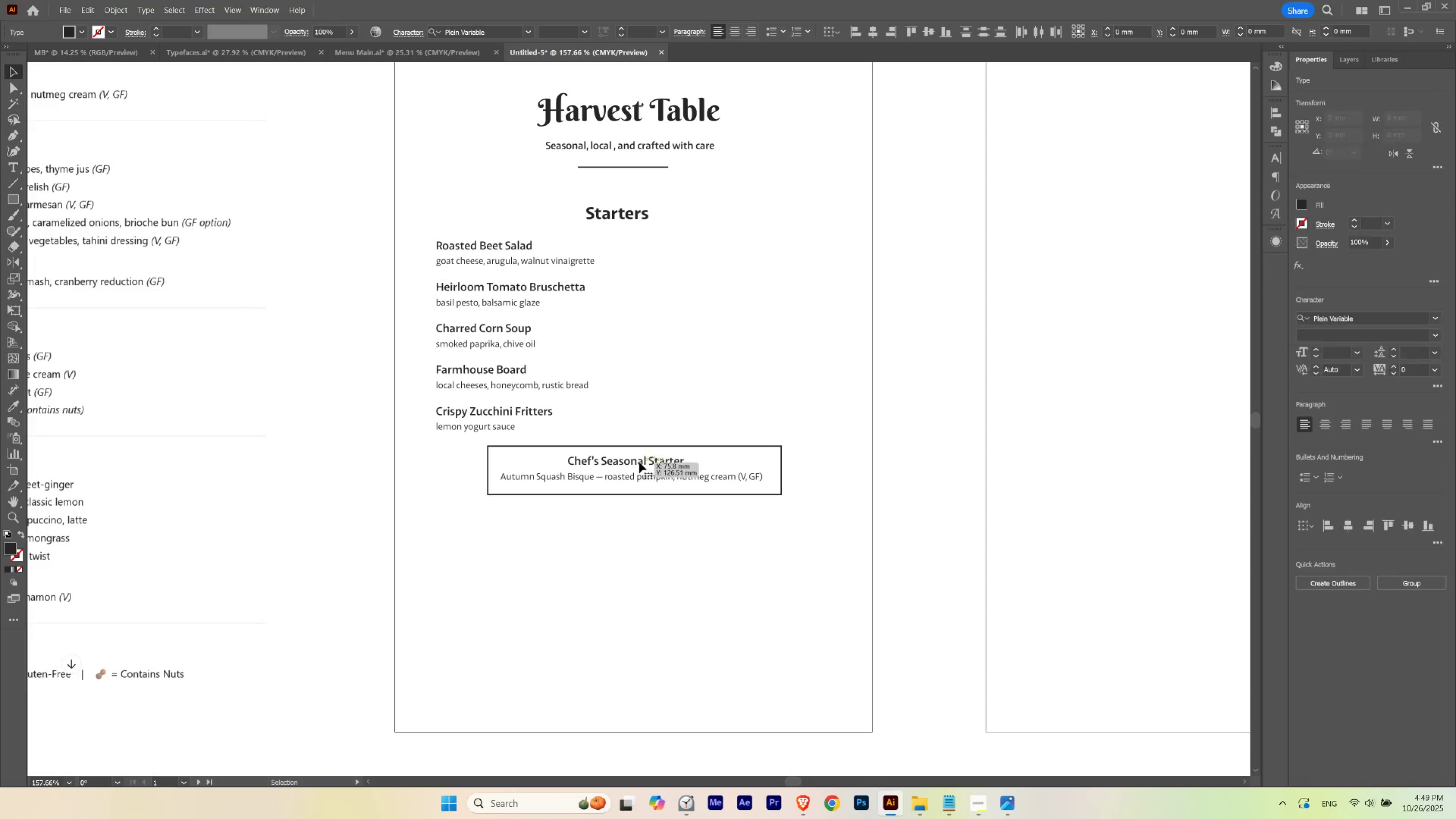 
left_click_drag(start_coordinate=[639, 462], to_coordinate=[782, 271])
 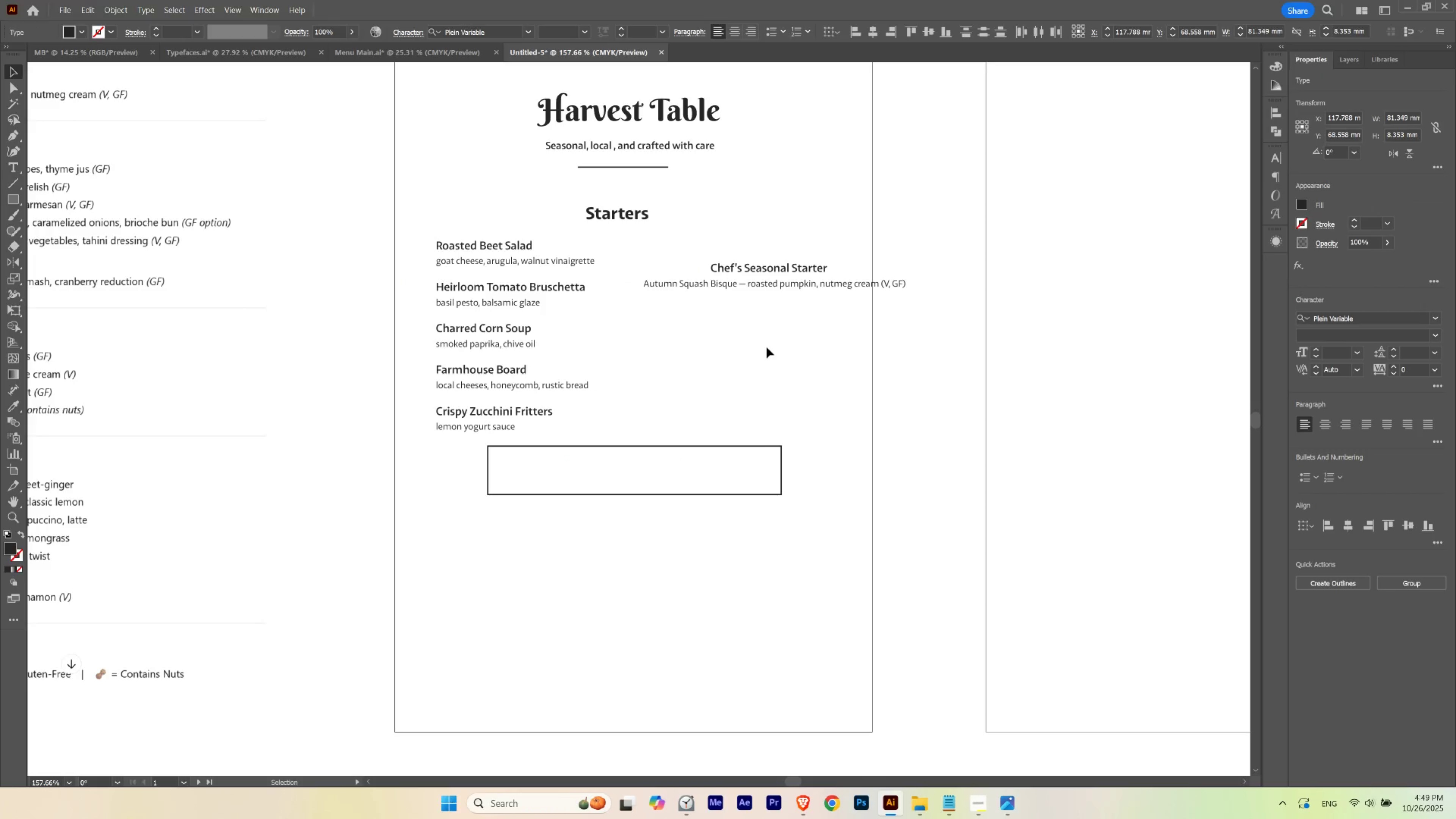 
hold_key(key=Space, duration=0.6)
 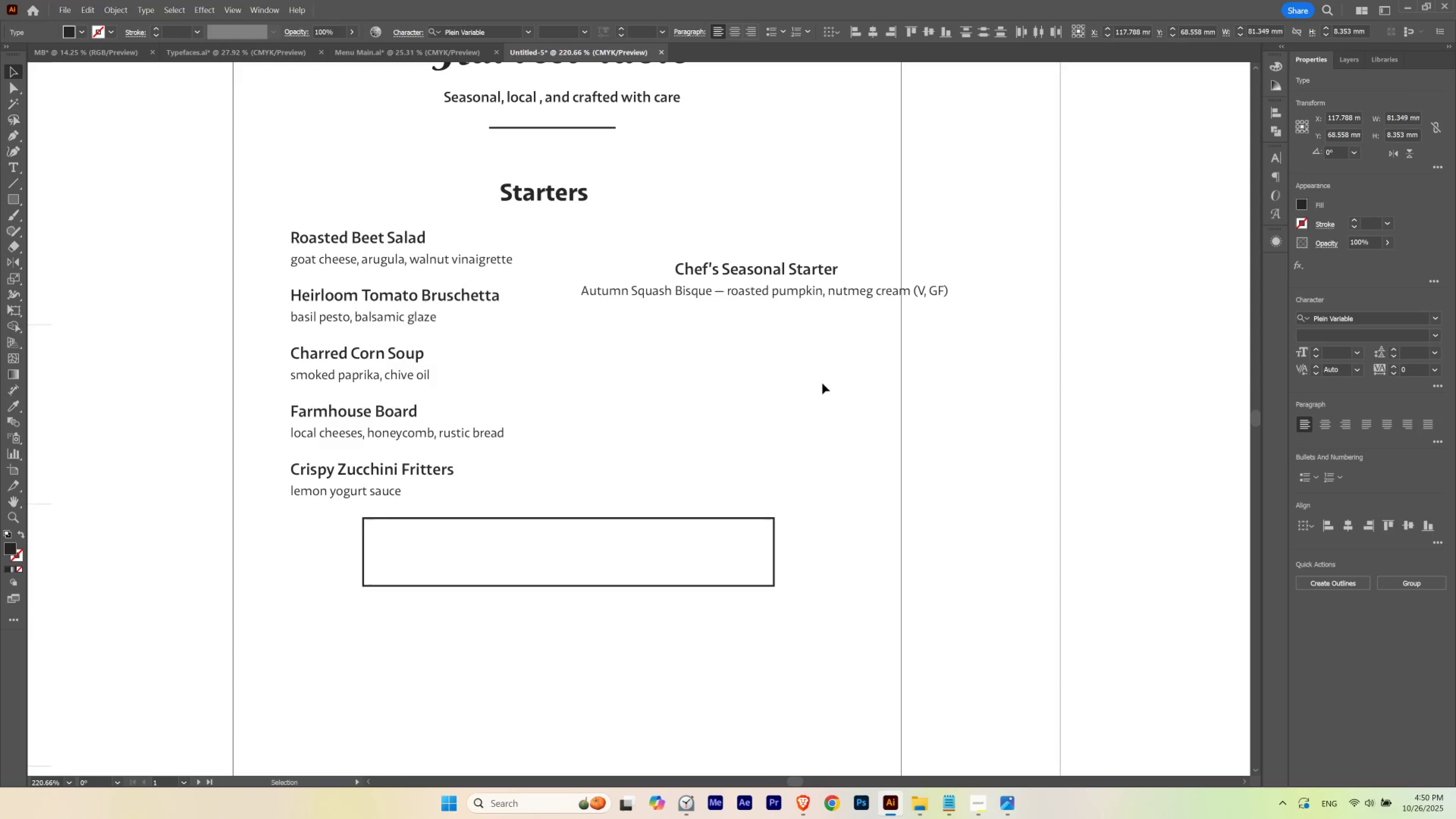 
hold_key(key=ControlLeft, duration=0.55)
left_click_drag(start_coordinate=[799, 266], to_coordinate=[837, 304])
 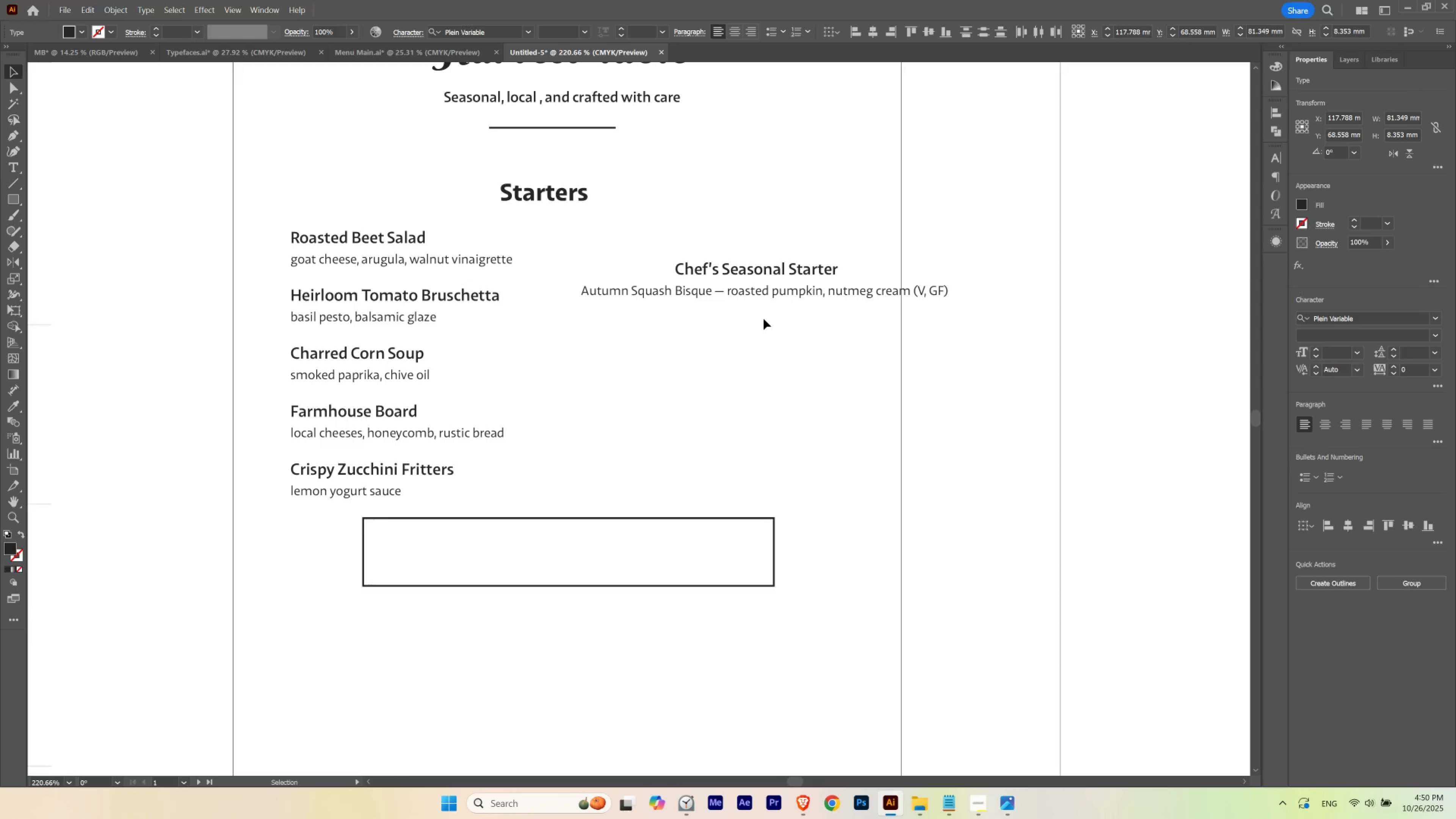 
wait(7.69)
 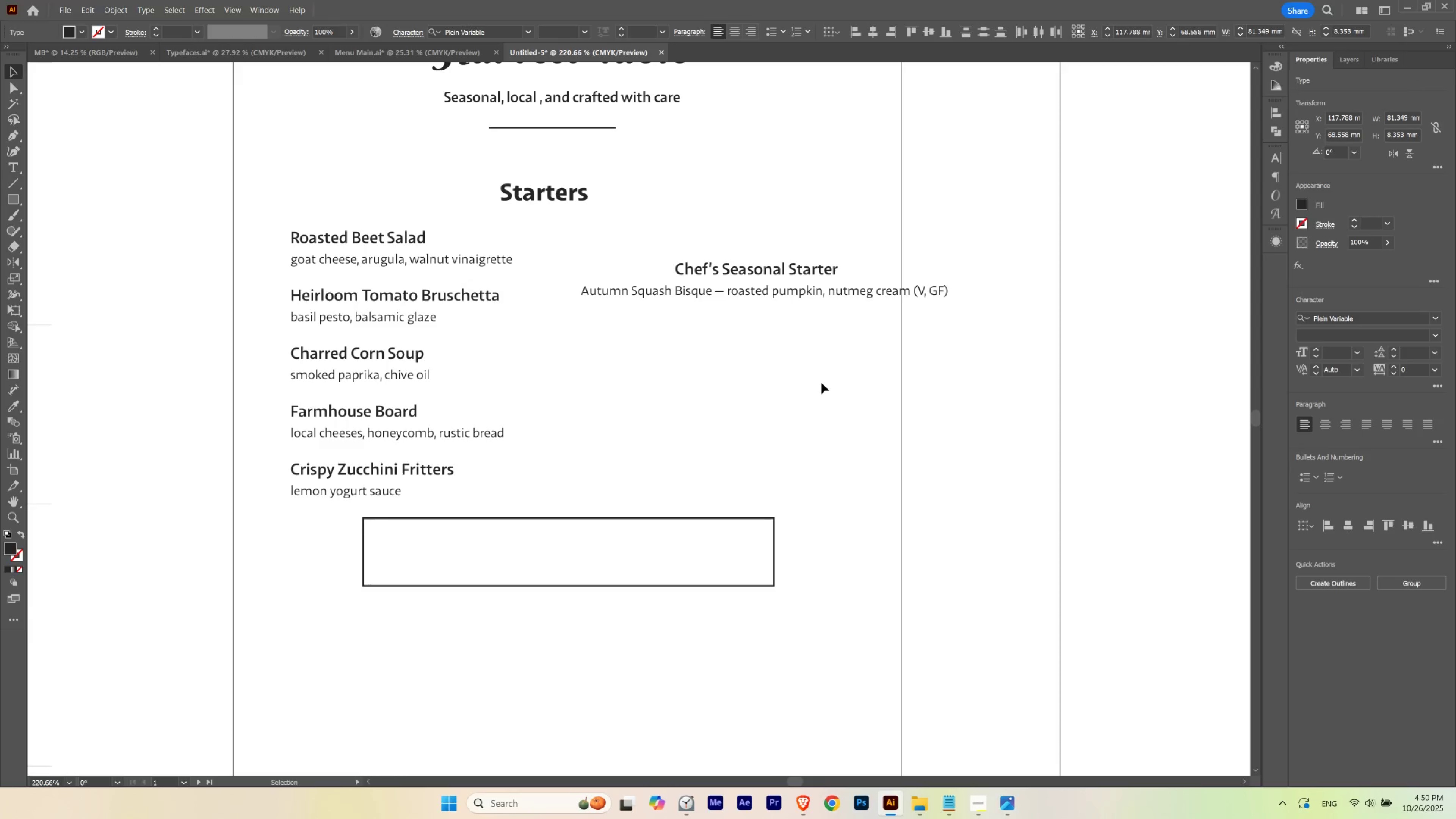 
key(T)
 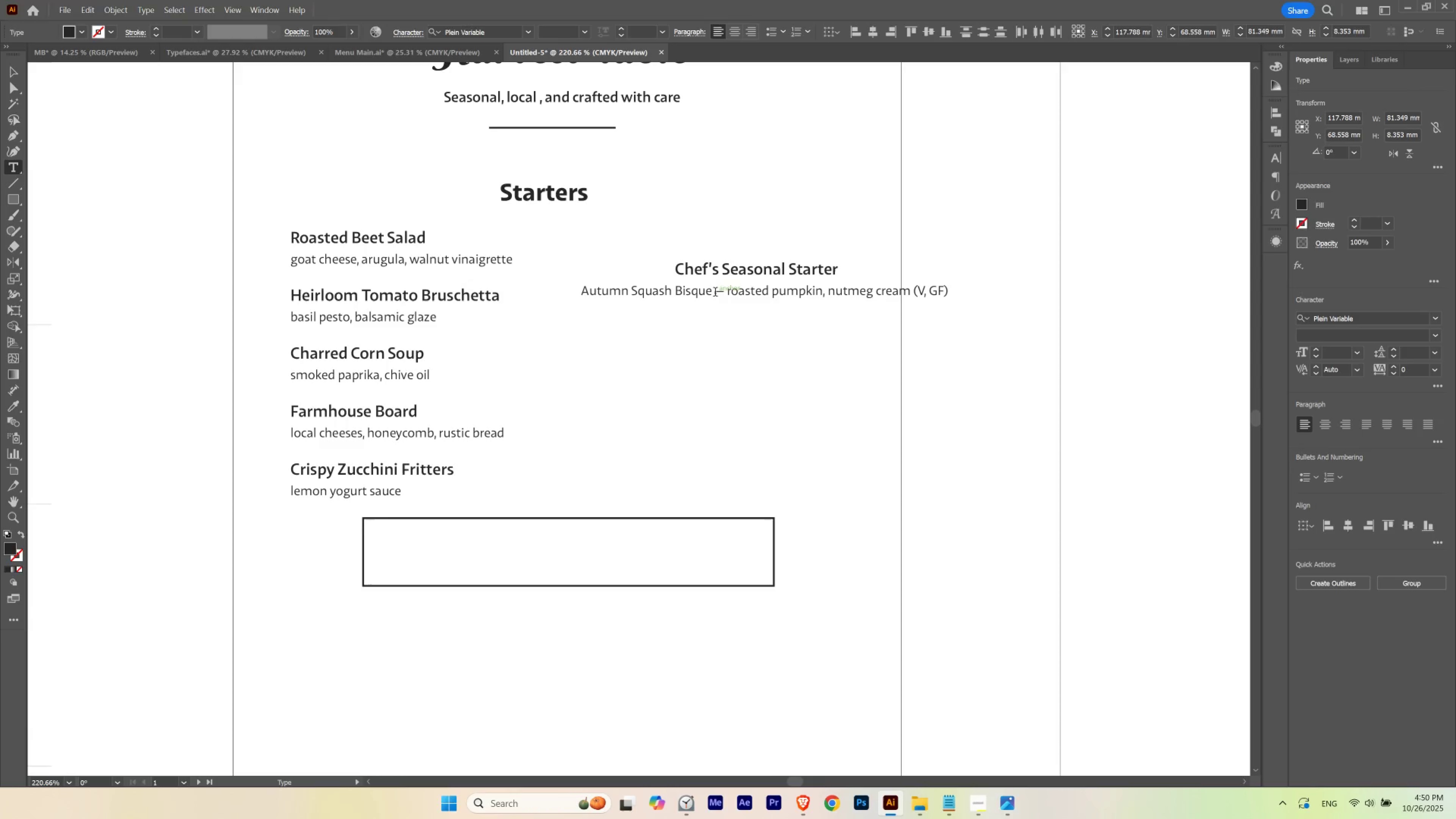 
left_click_drag(start_coordinate=[727, 291], to_coordinate=[1163, 325])
 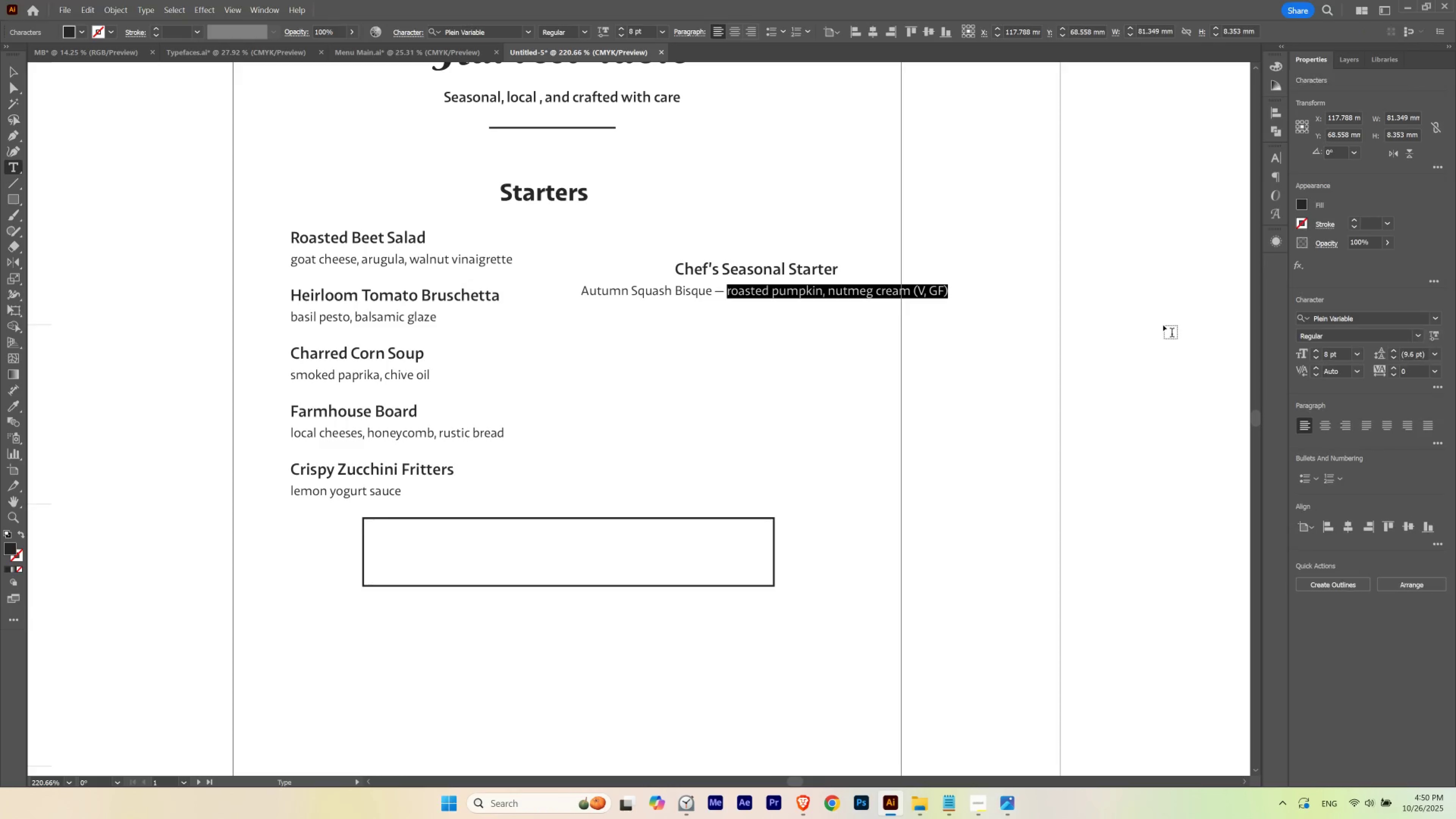 
key(Control+X)
 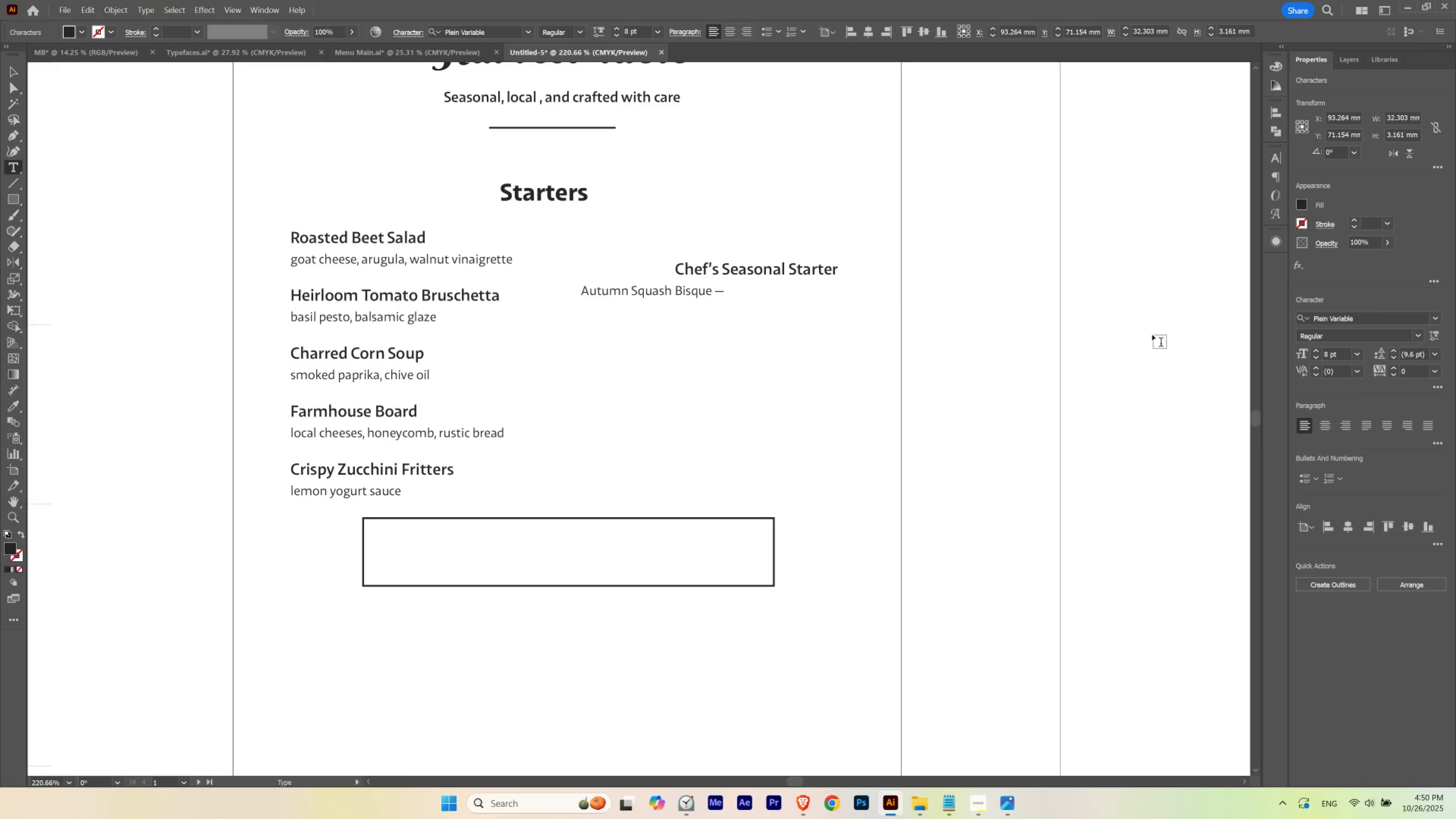 
key(Backspace)
 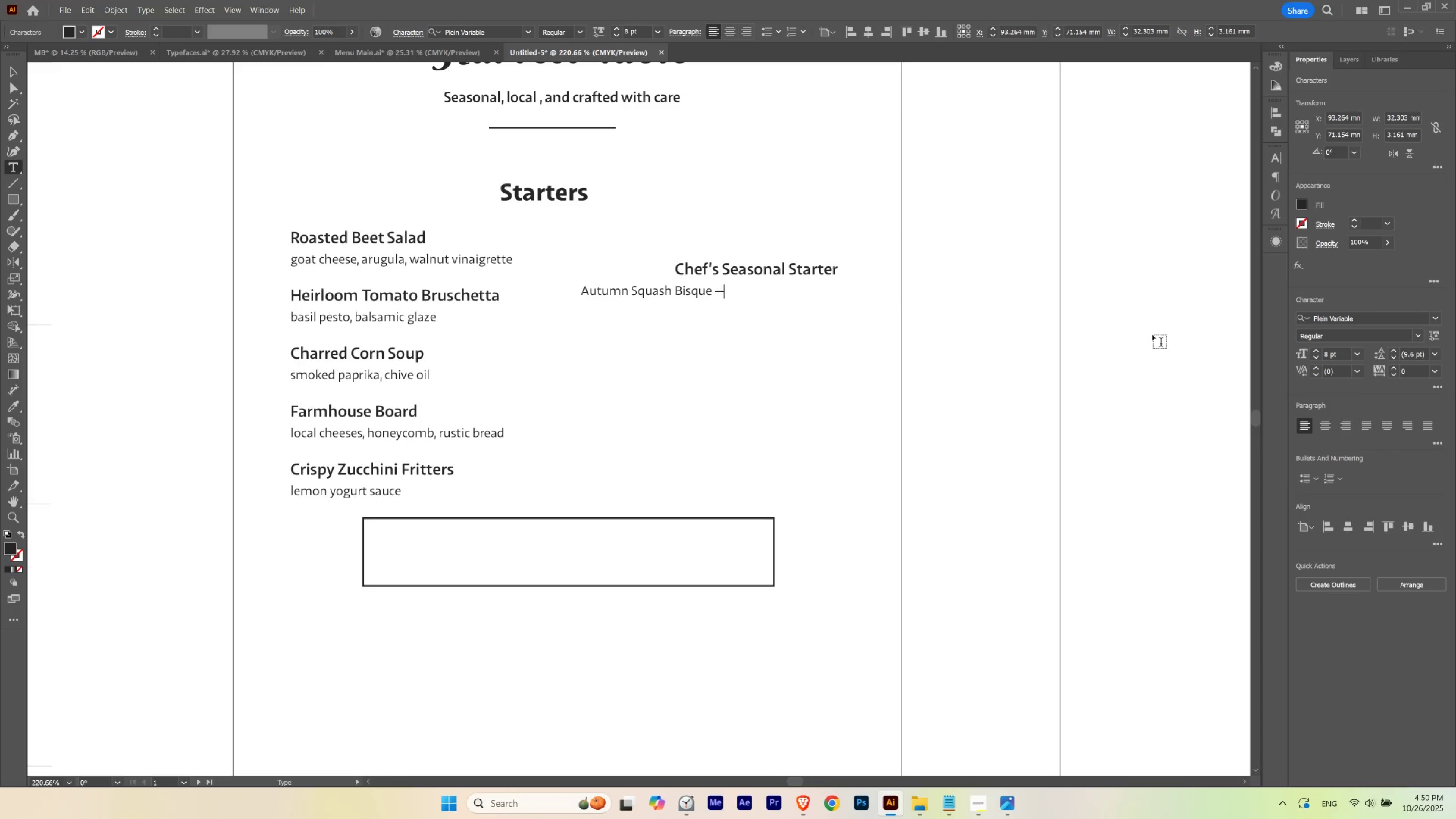 
key(Backspace)
 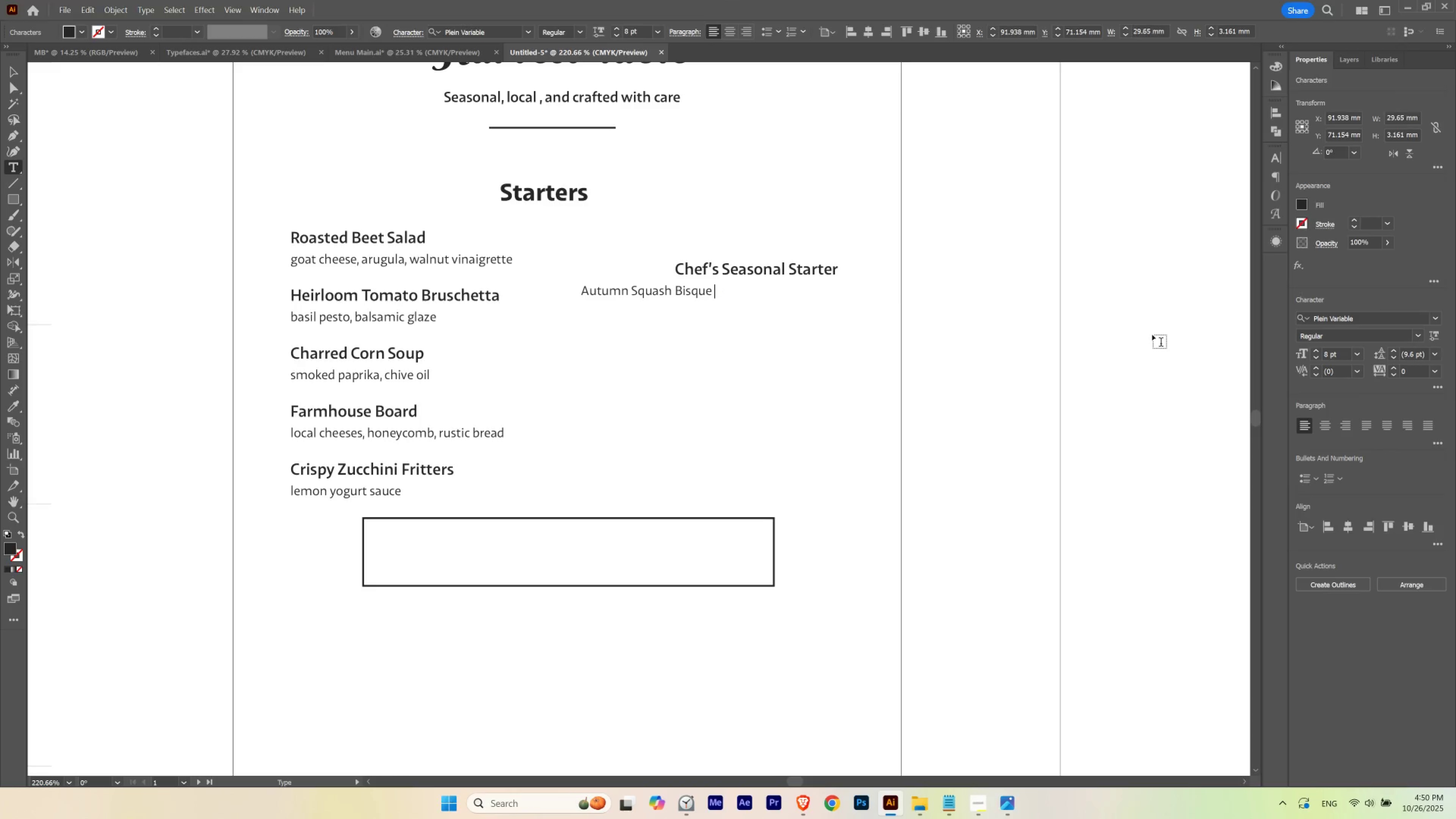 
key(Escape)
 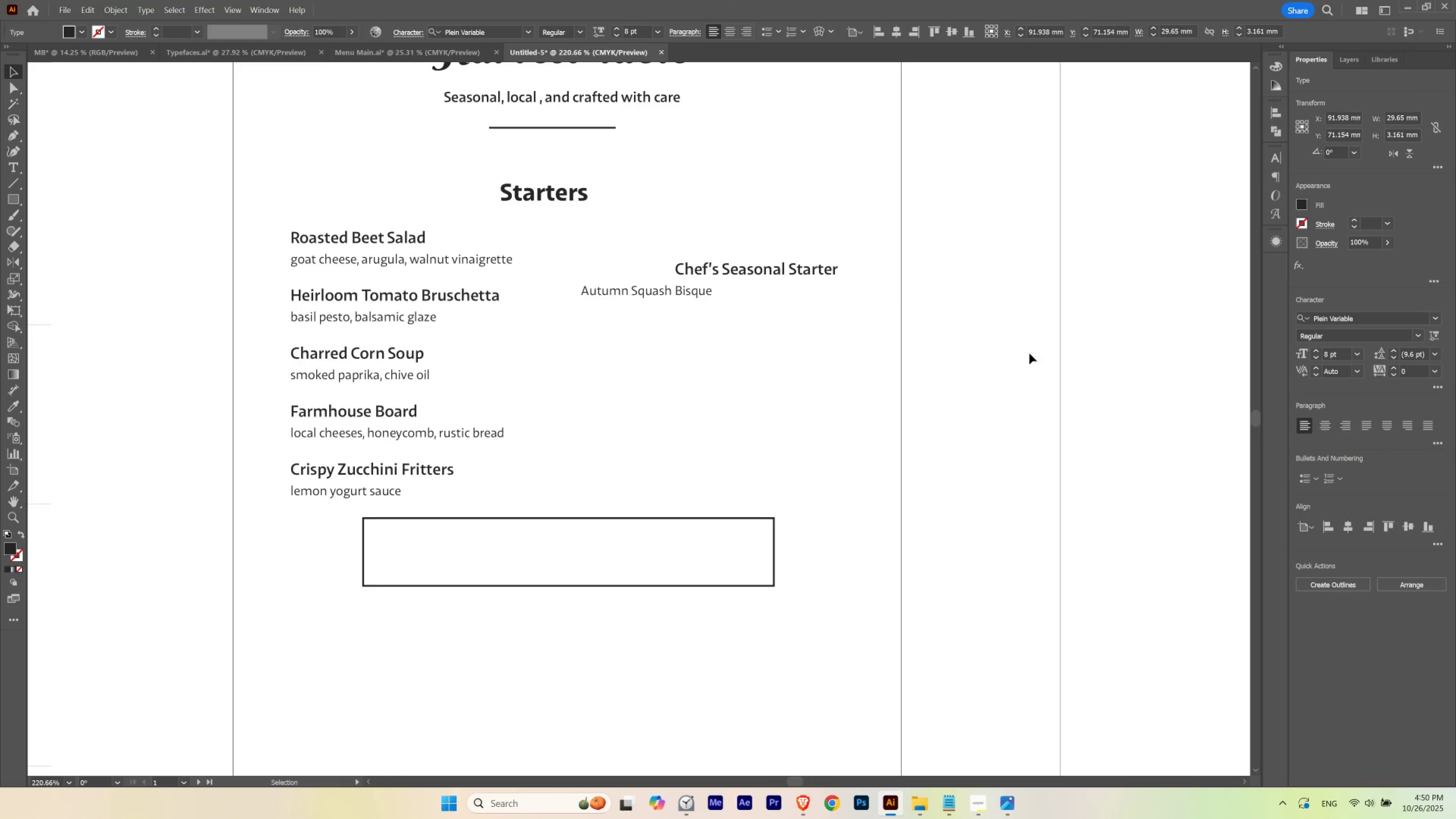 
key(T)
 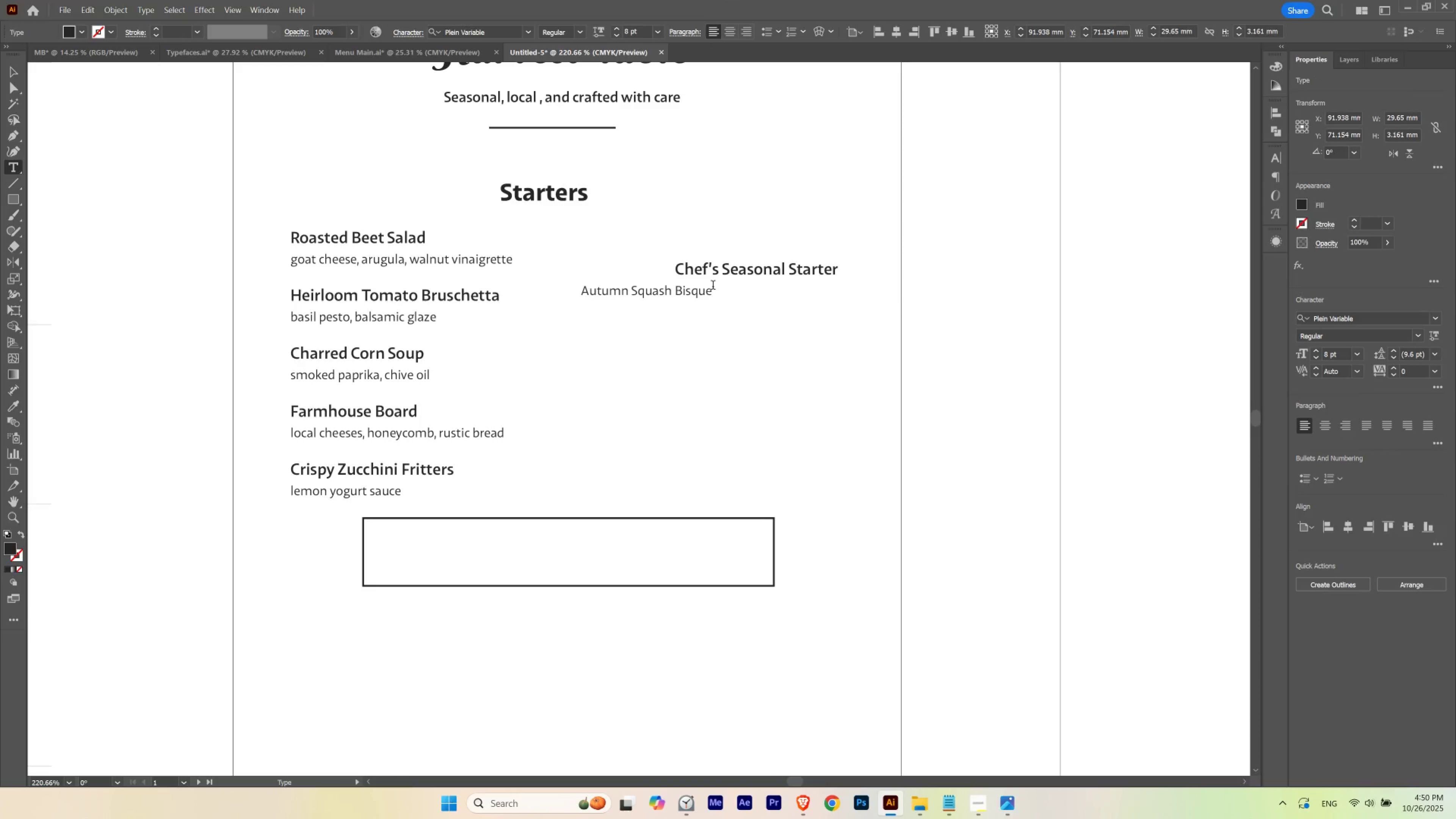 
left_click([713, 287])
 